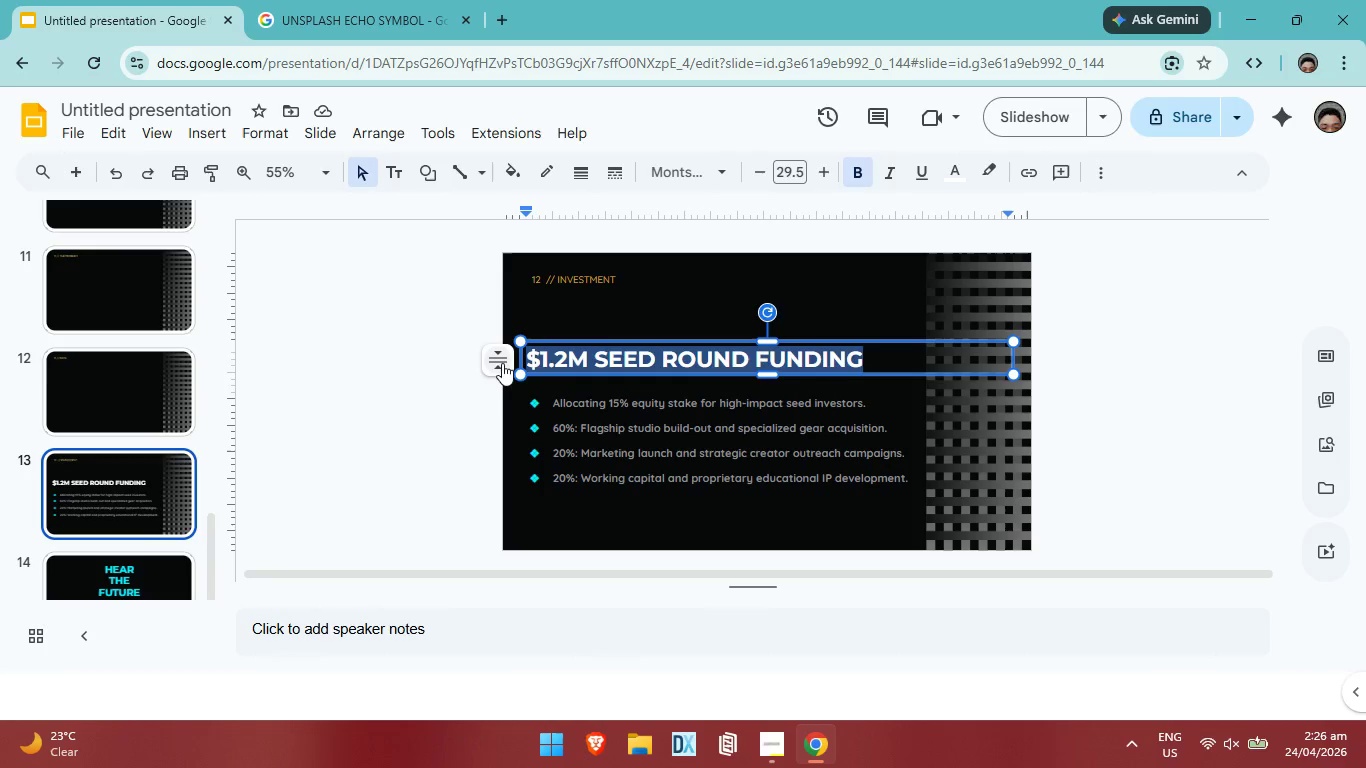 
key(Control+C)
 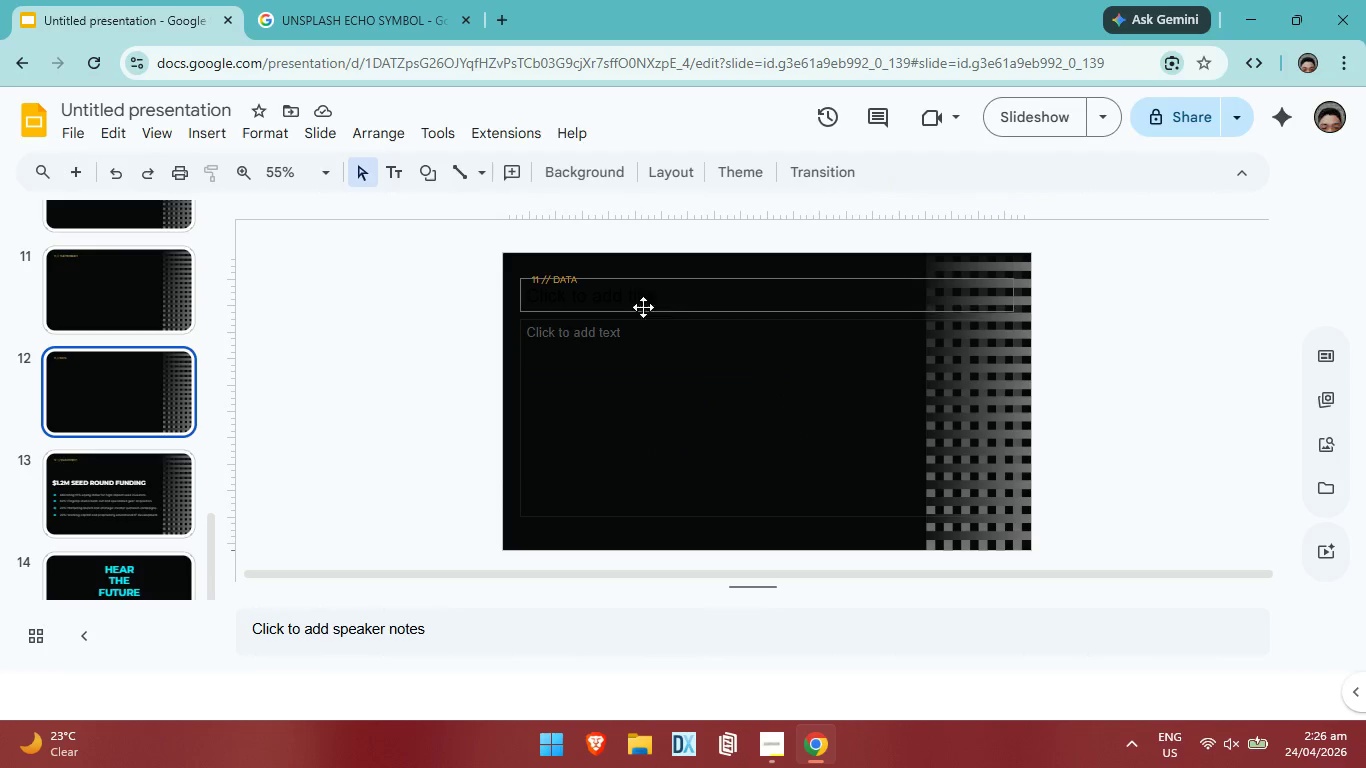 
left_click([644, 305])
 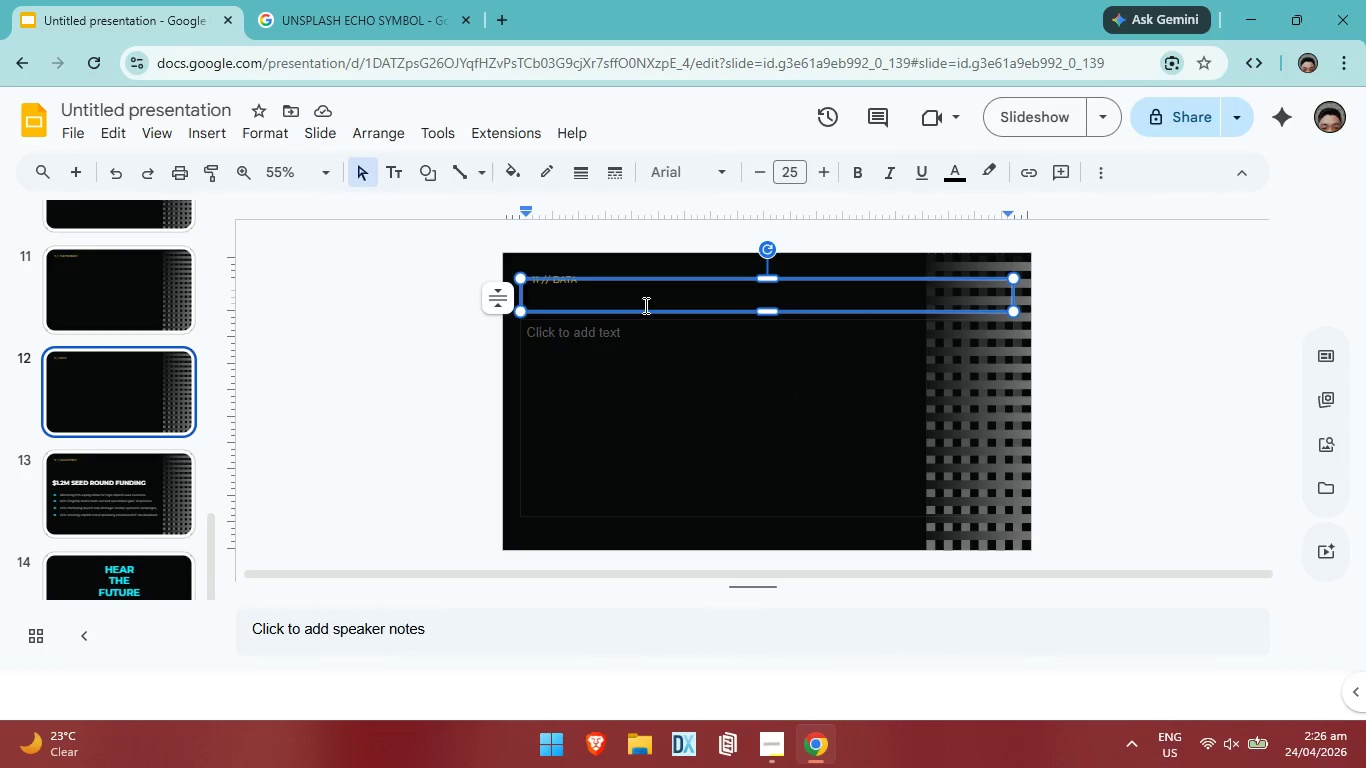 
key(Control+V)
 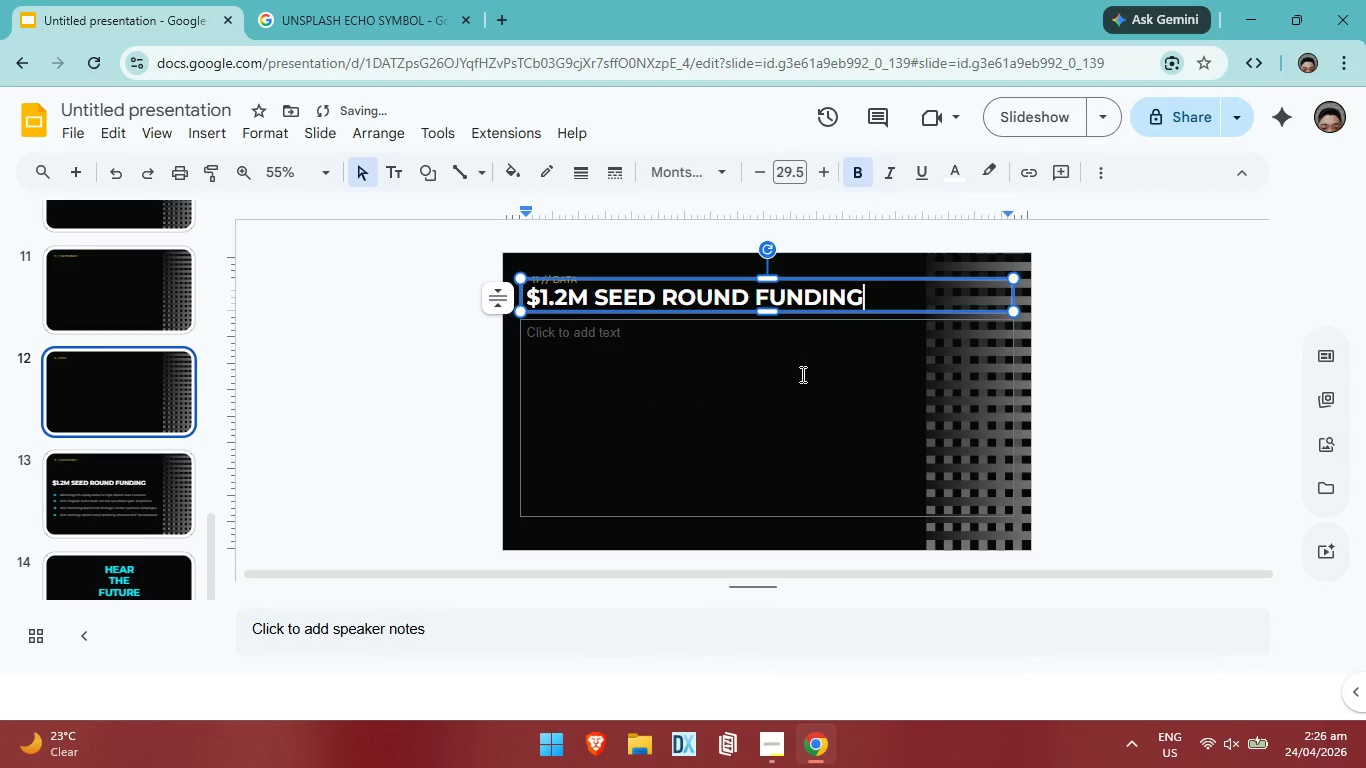 
left_click([711, 386])
 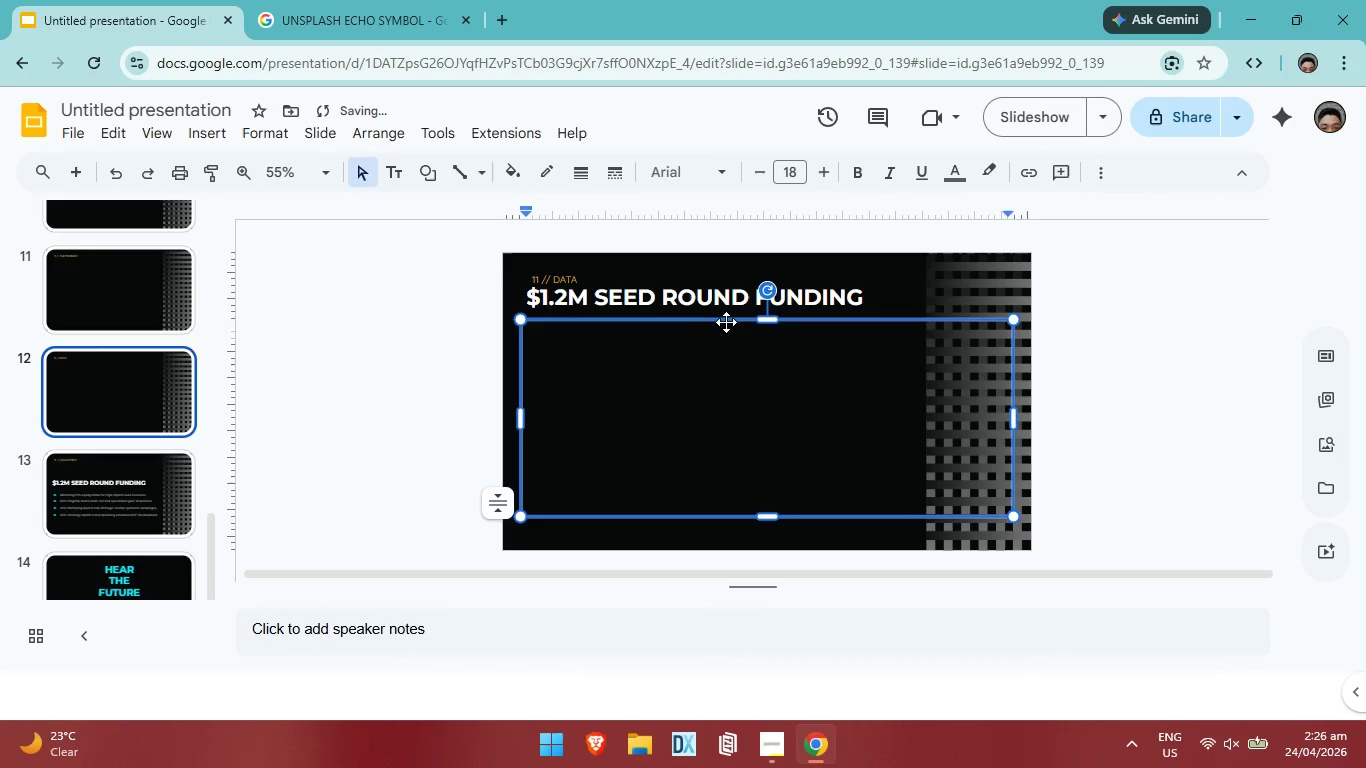 
left_click([727, 322])
 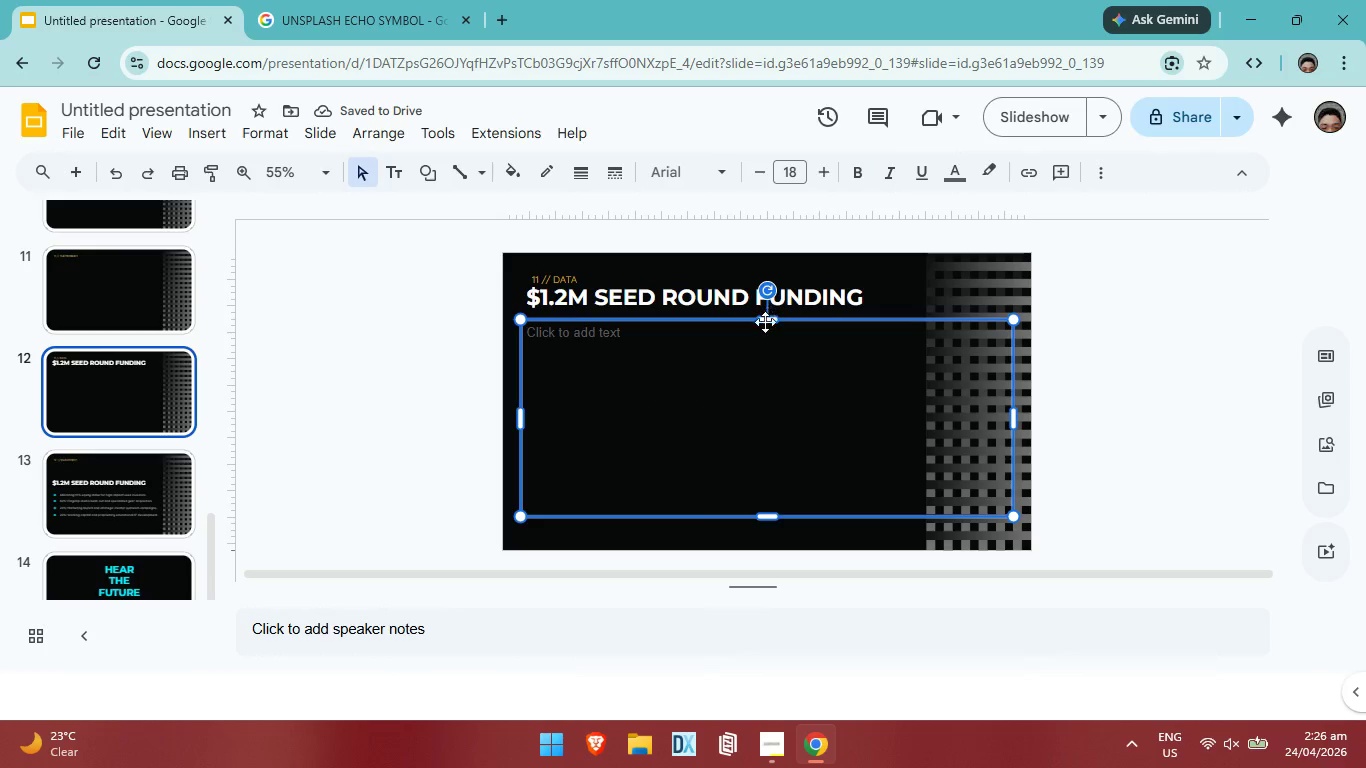 
left_click_drag(start_coordinate=[765, 320], to_coordinate=[769, 368])
 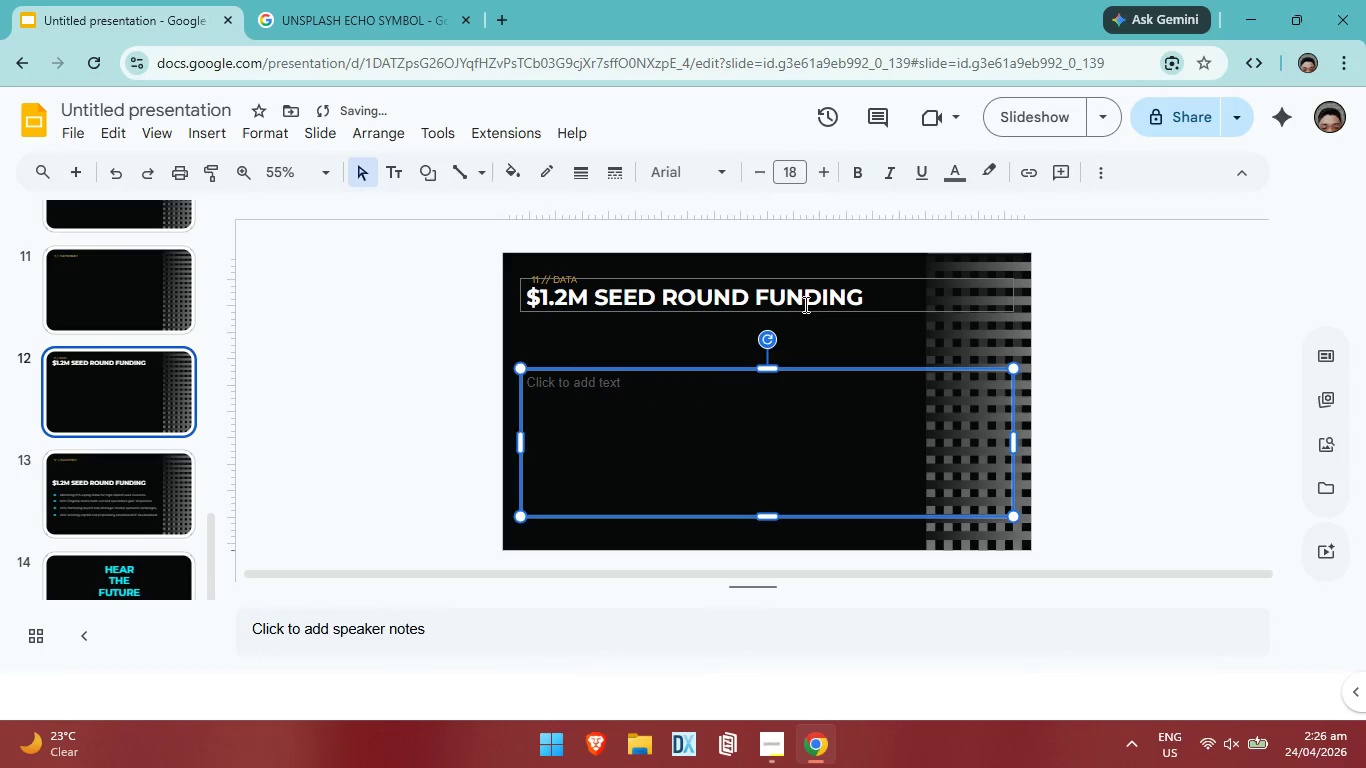 
left_click([804, 304])
 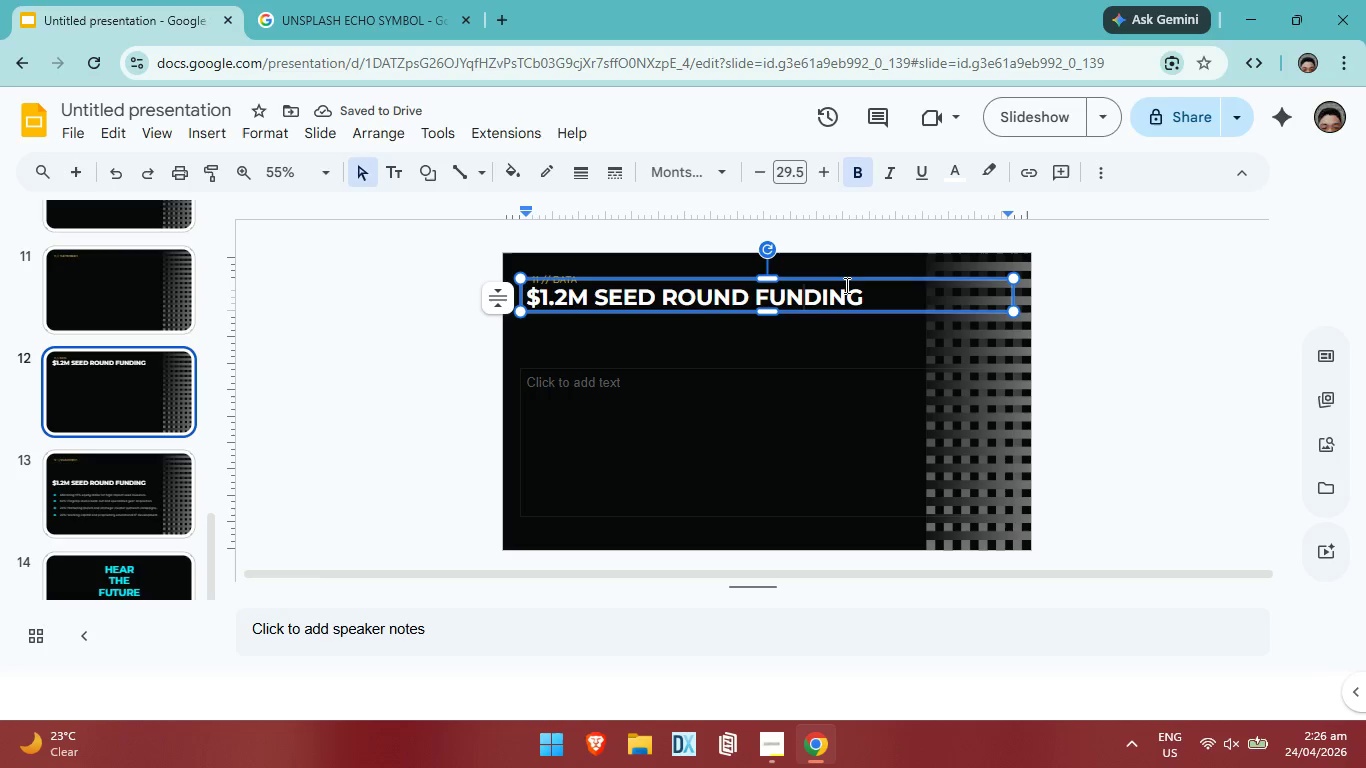 
left_click_drag(start_coordinate=[845, 283], to_coordinate=[841, 319])
 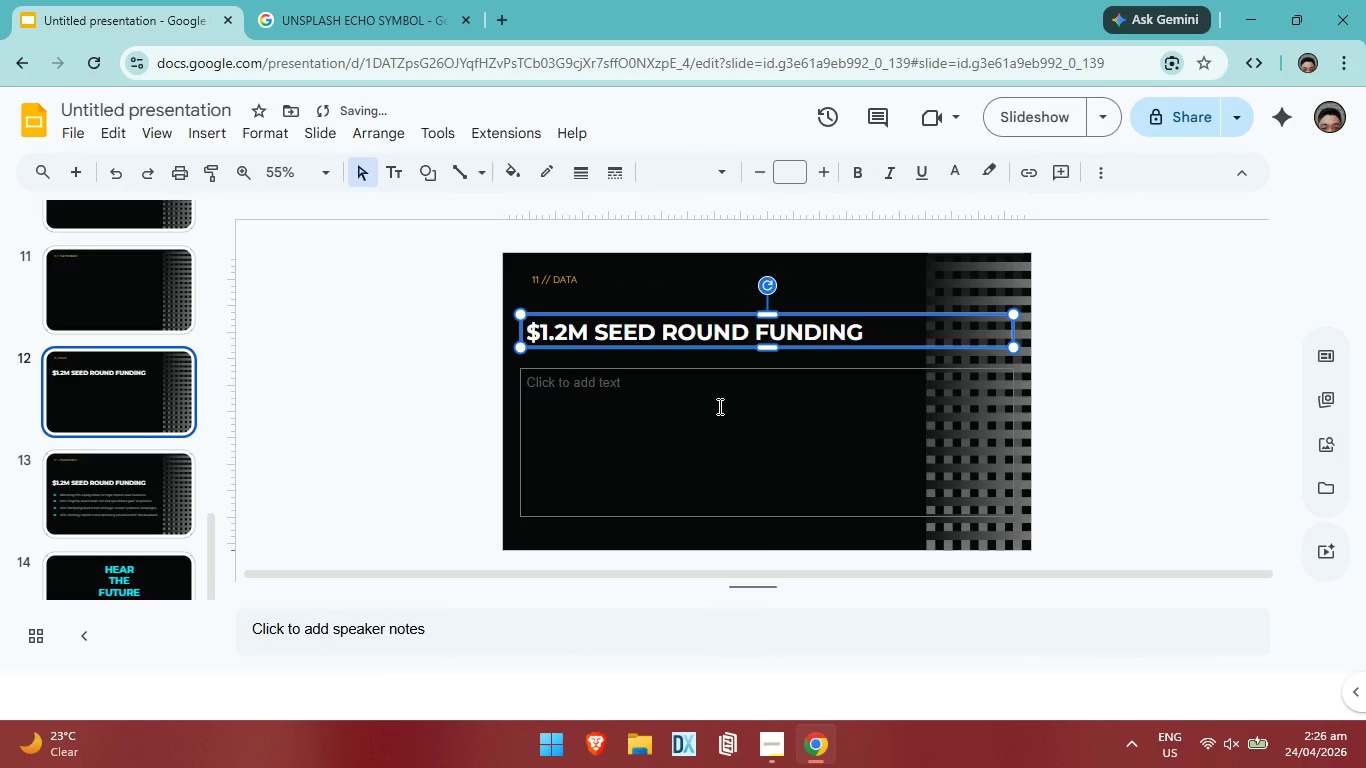 
left_click([879, 335])
 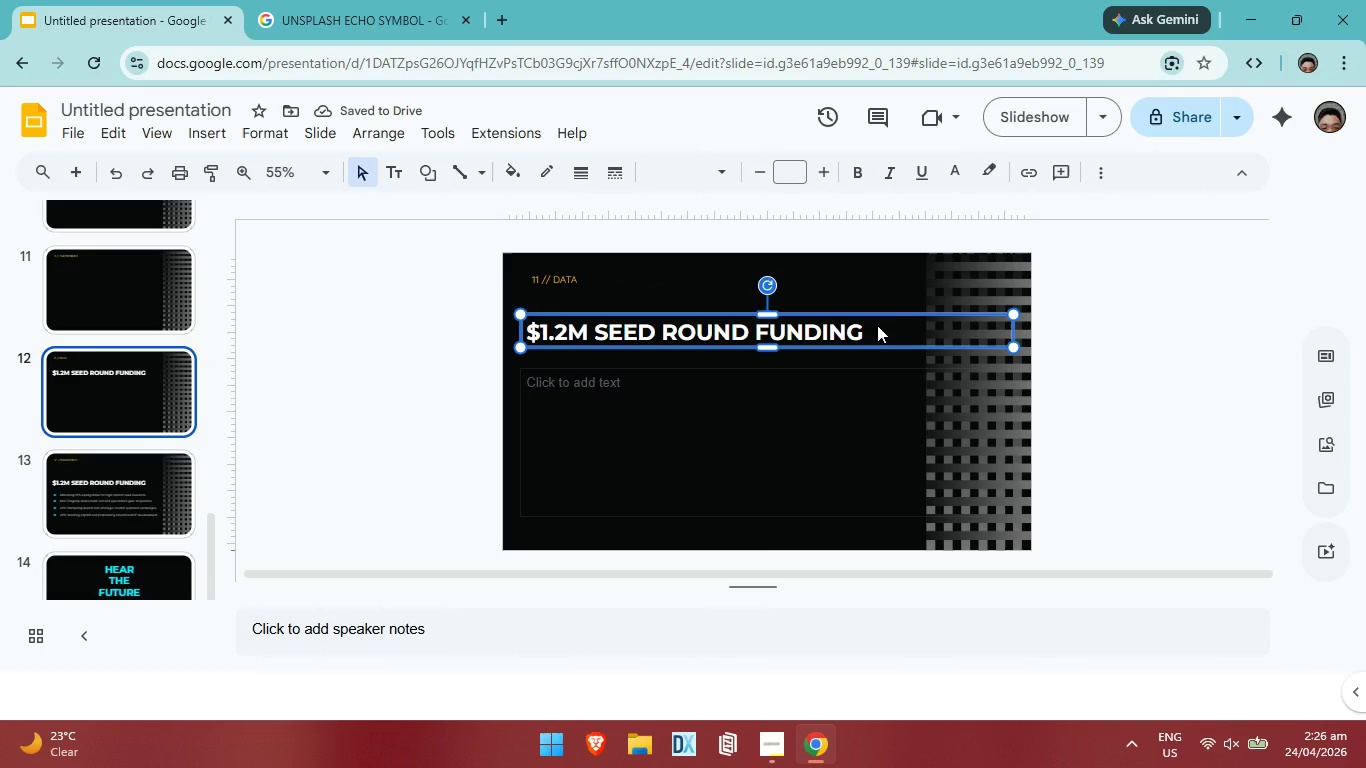 
left_click([877, 325])
 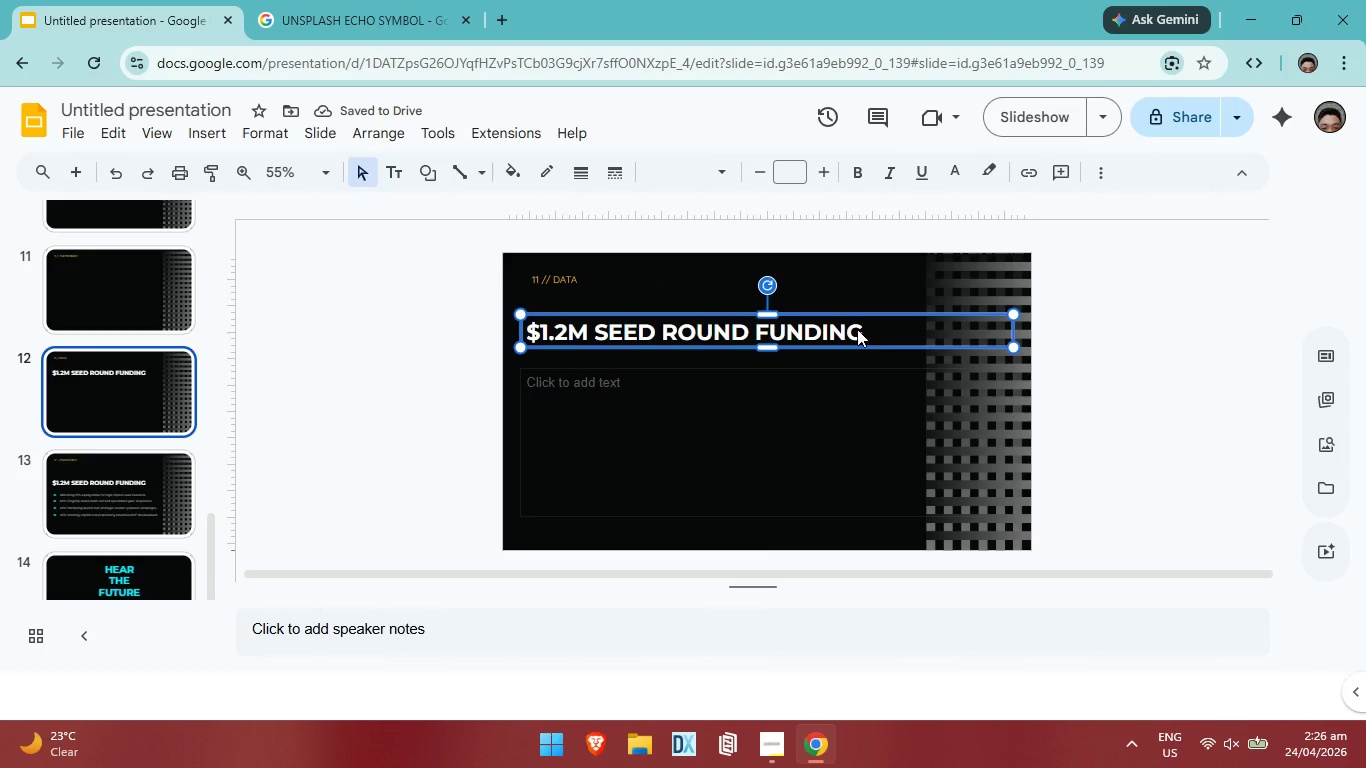 
left_click([857, 329])
 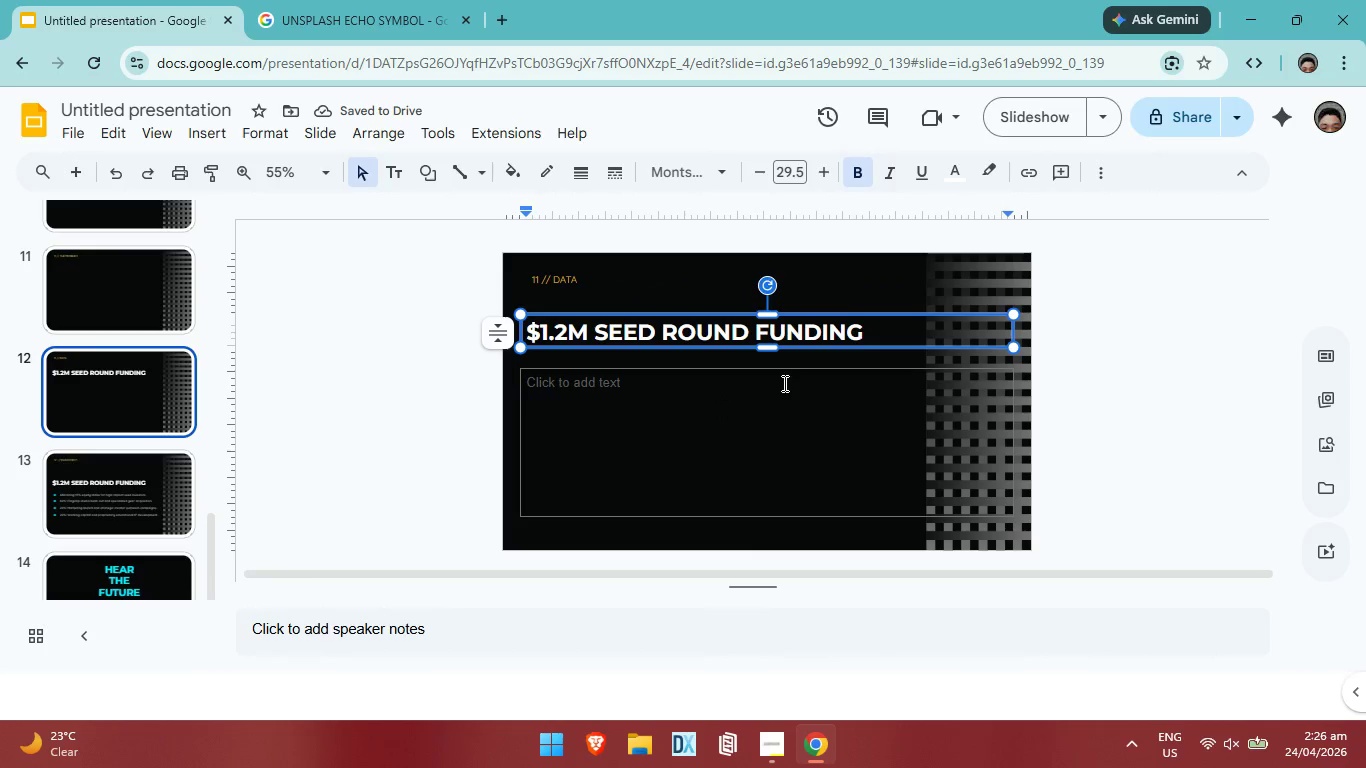 
hold_key(key=Backspace, duration=1.3)
 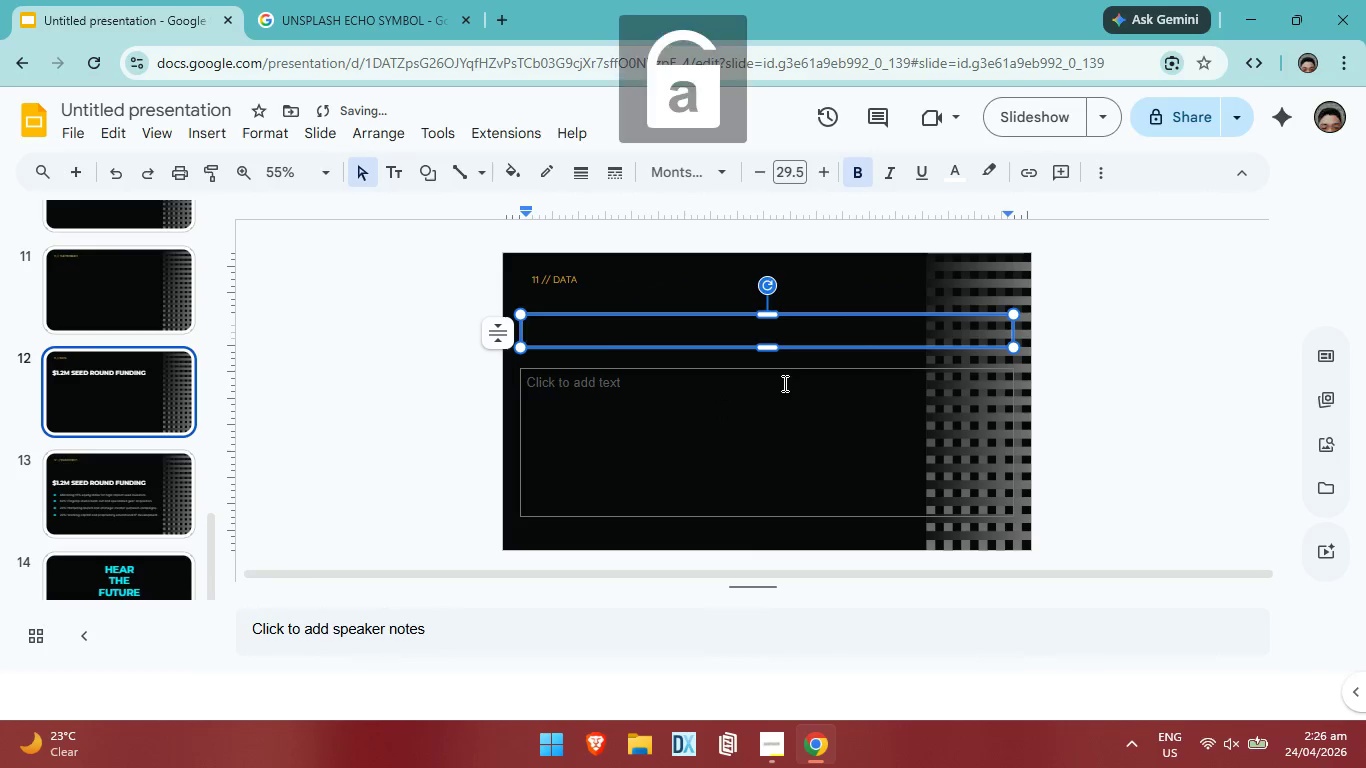 
type(scalin)
key(Backspace)
key(Backspace)
key(Backspace)
key(Backspace)
key(Backspace)
type(SCALING TE )
key(Backspace)
key(Backspace)
type(E)
key(Backspace)
type(HE SONIC FUTRE)
key(Backspace)
key(Backspace)
type(URE)
 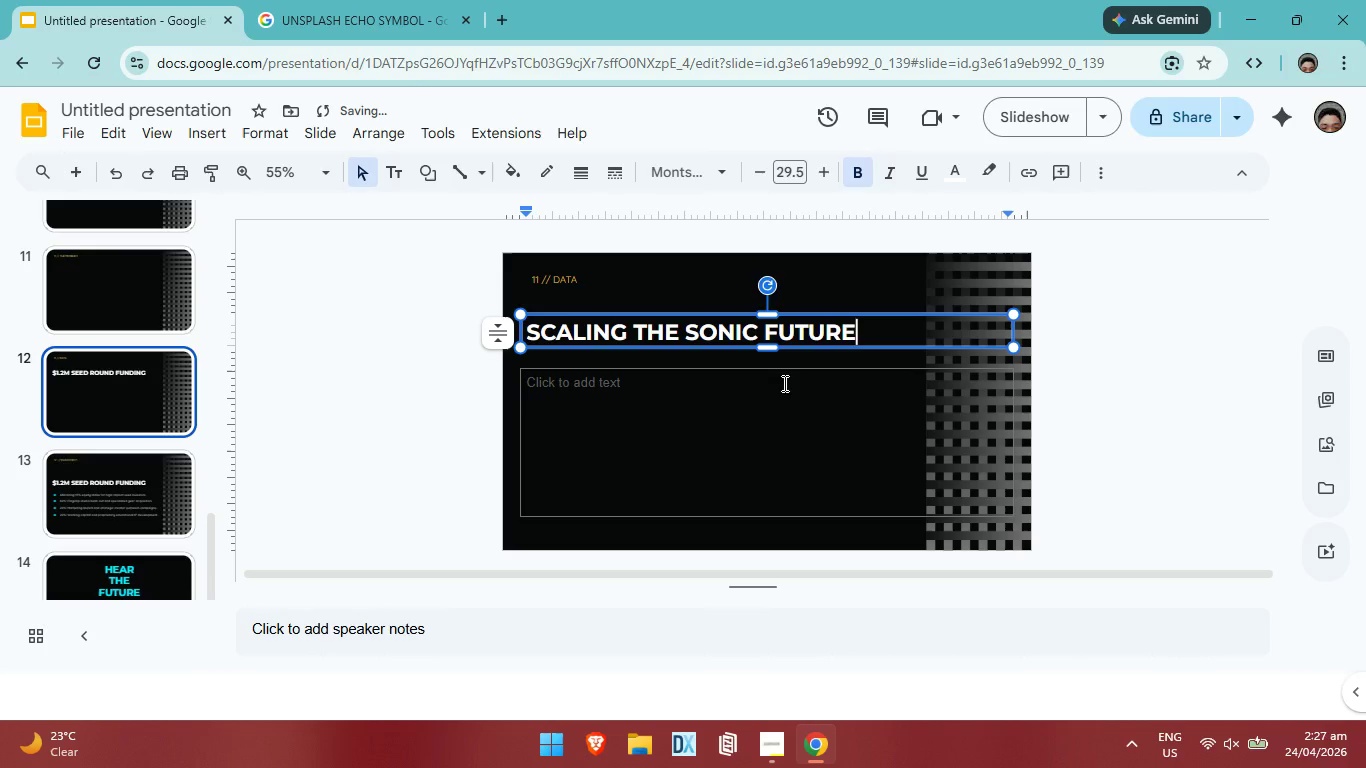 
left_click([641, 416])
 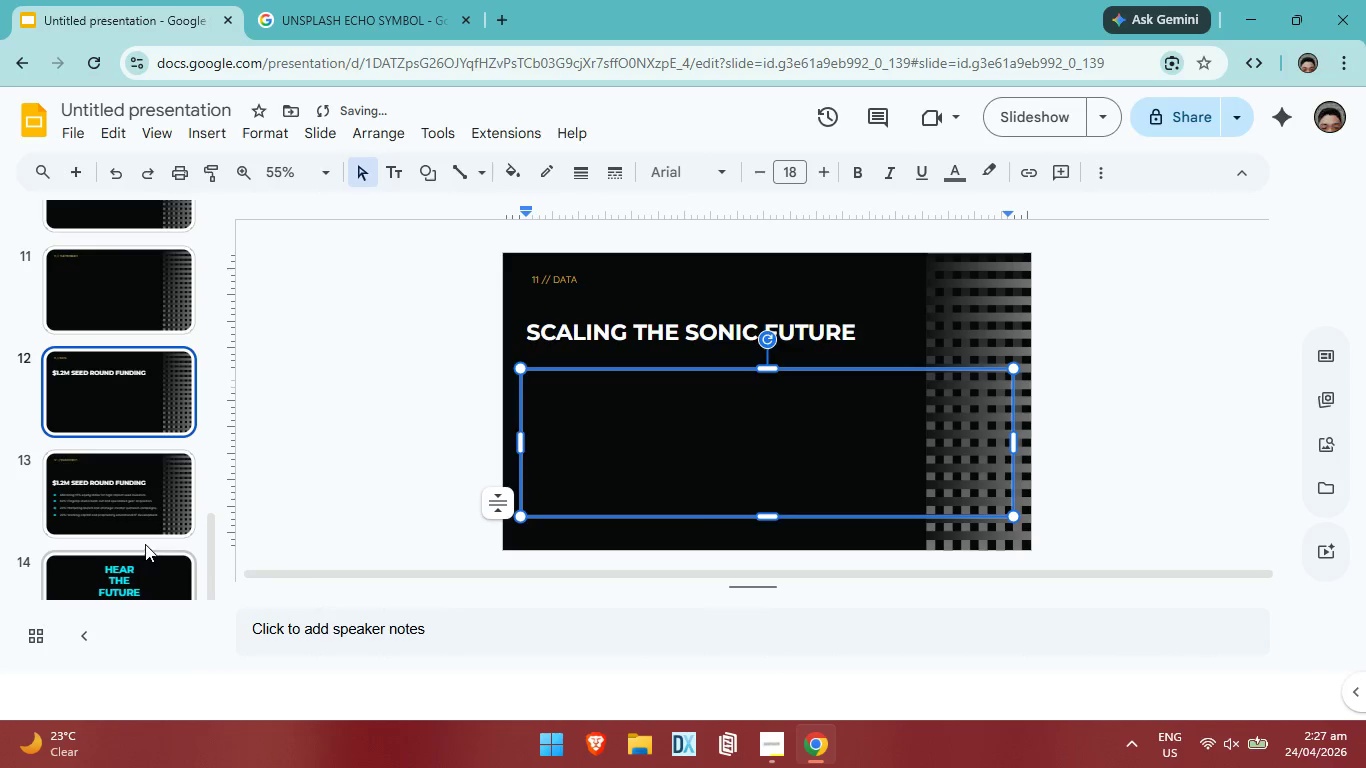 
left_click([150, 487])
 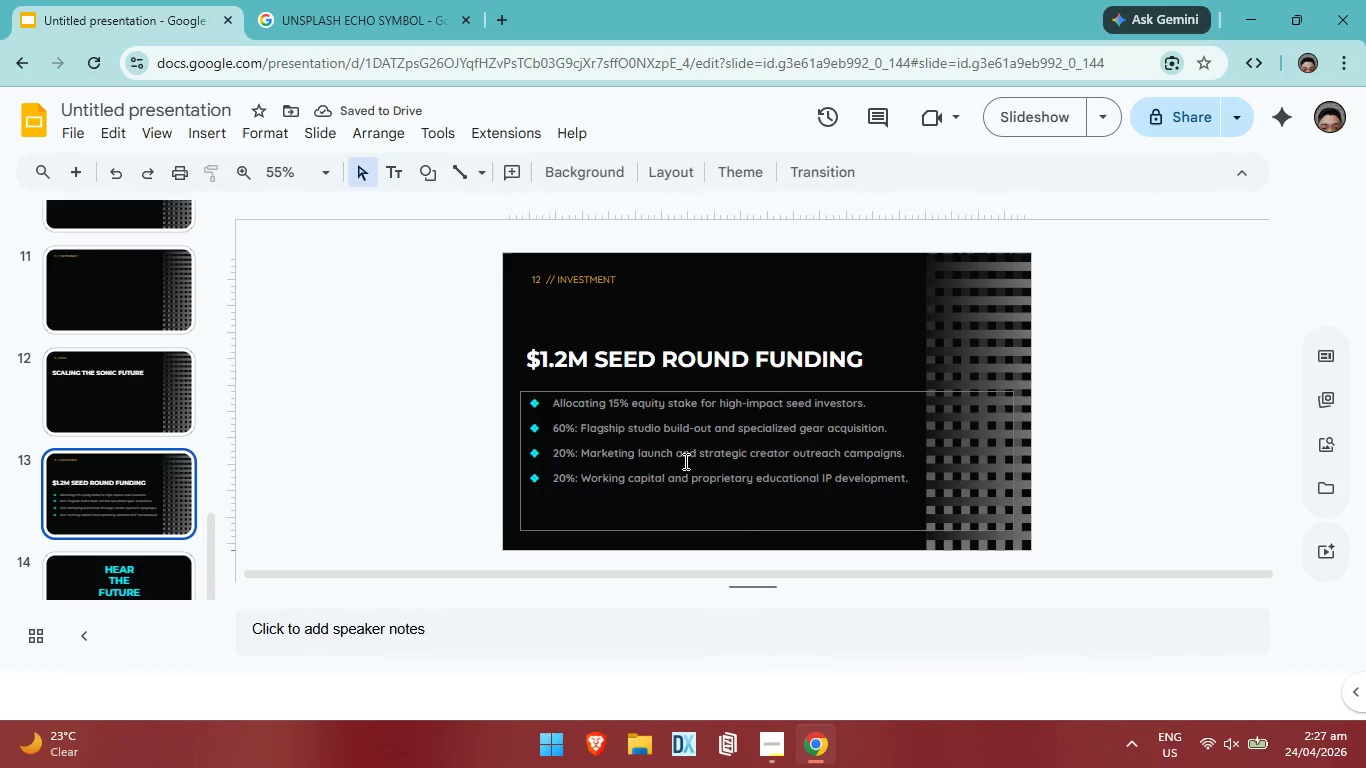 
double_click([684, 461])
 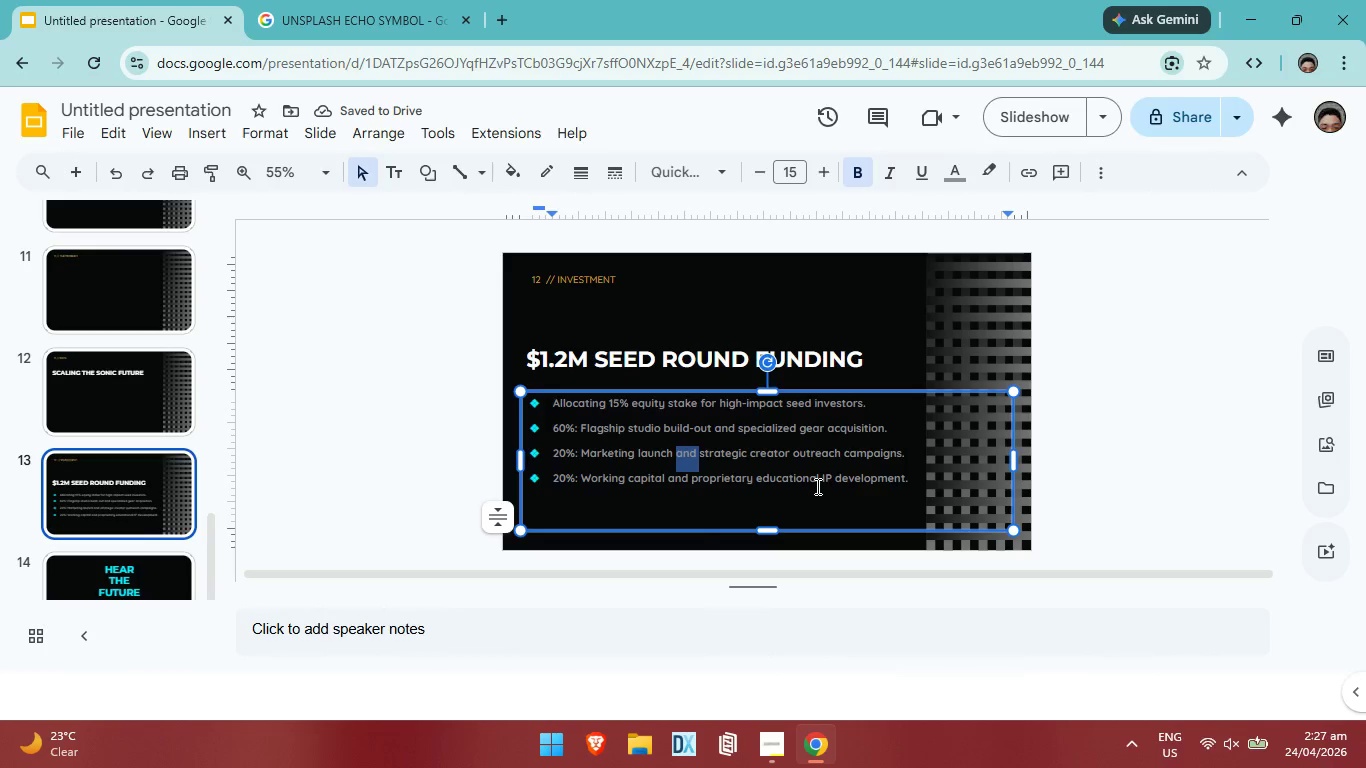 
left_click([816, 486])
 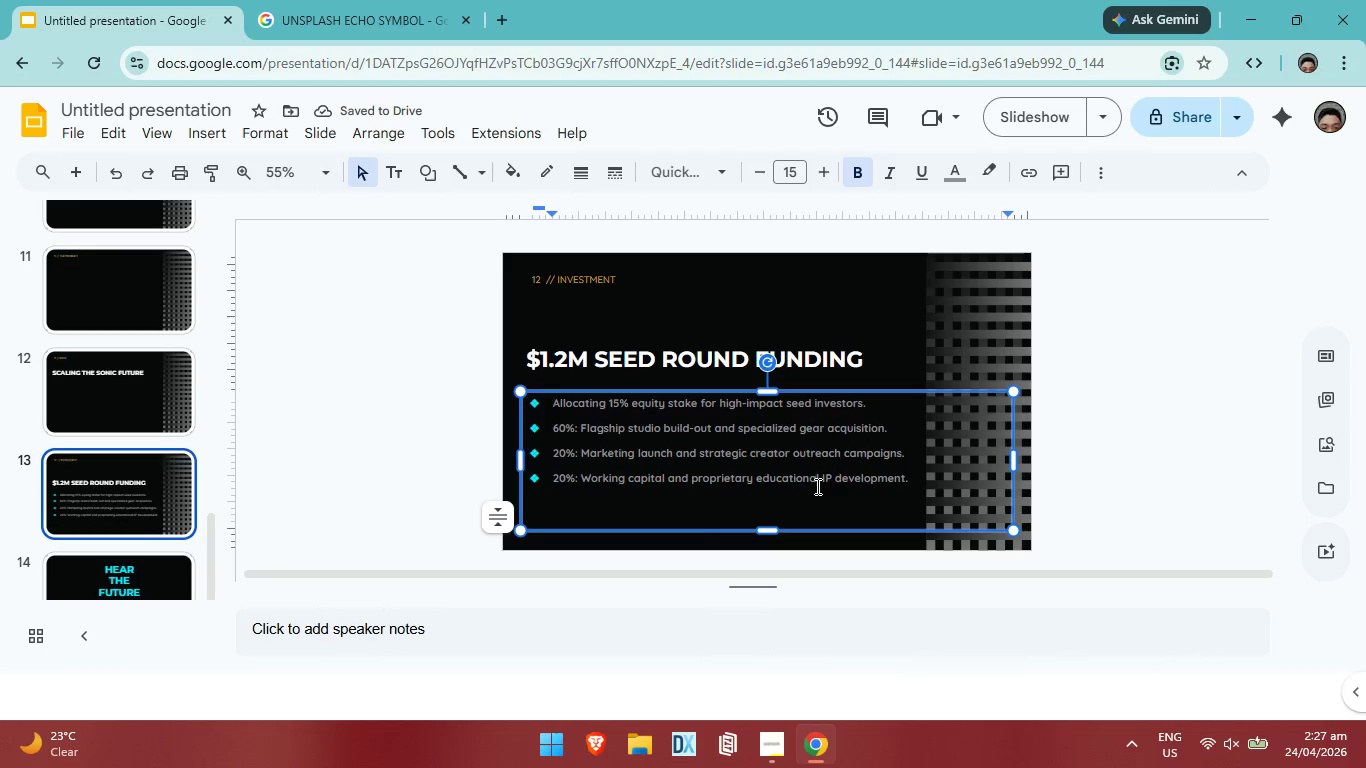 
key(Control+ControlLeft)
 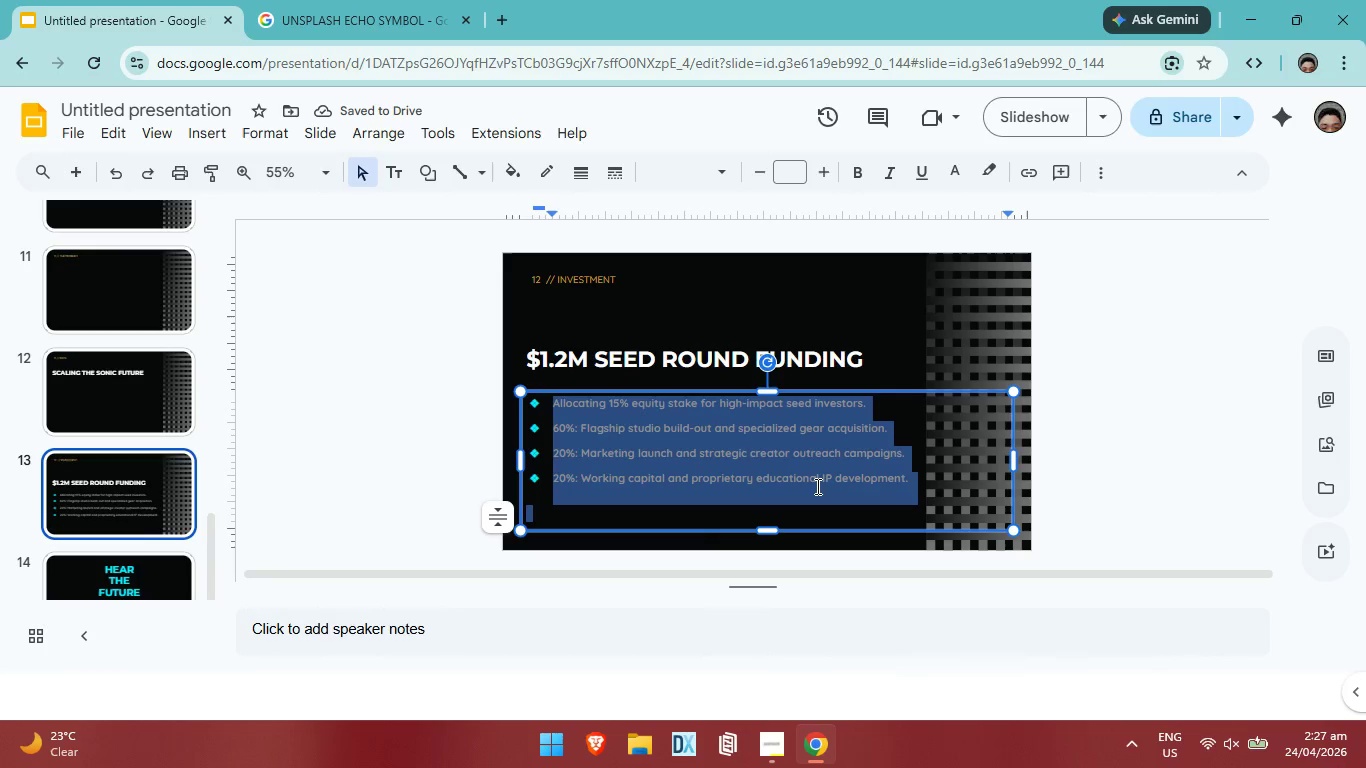 
key(Control+A)
 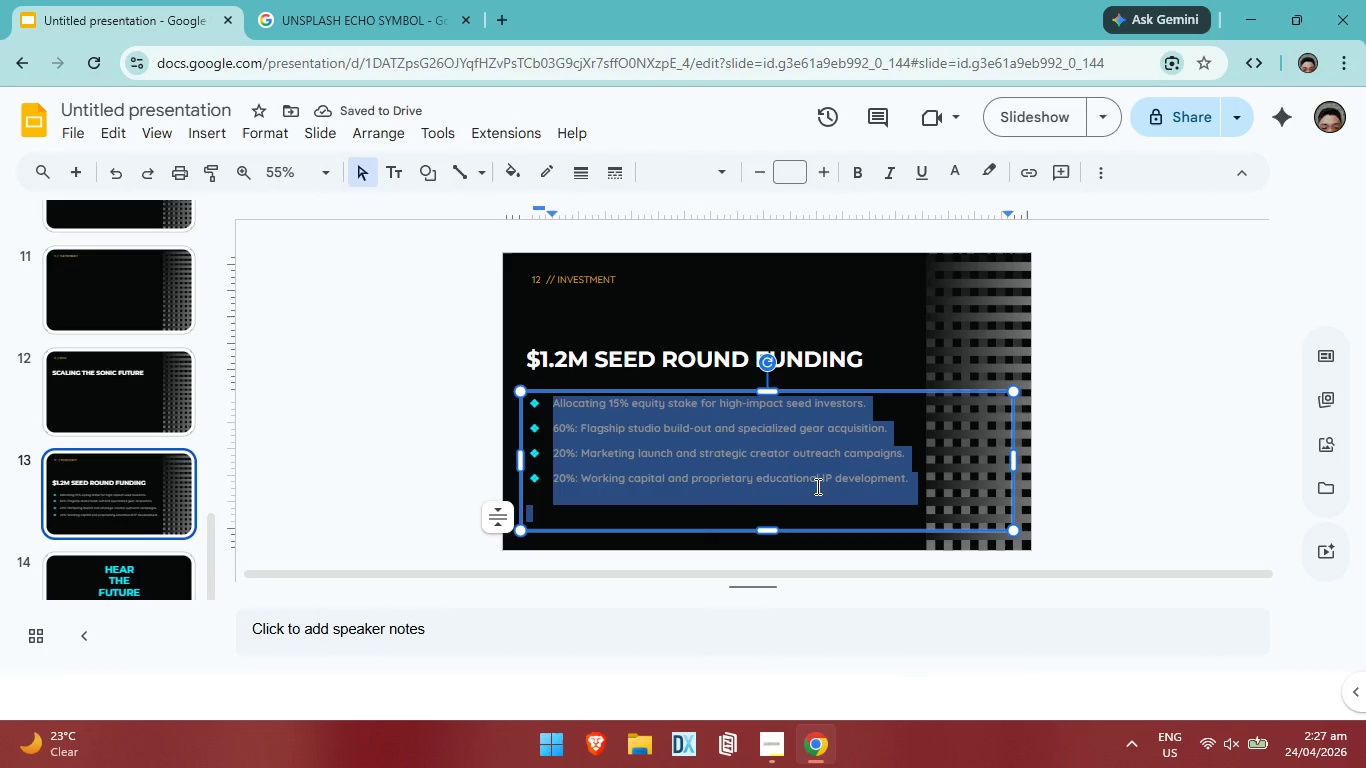 
key(Control+C)
 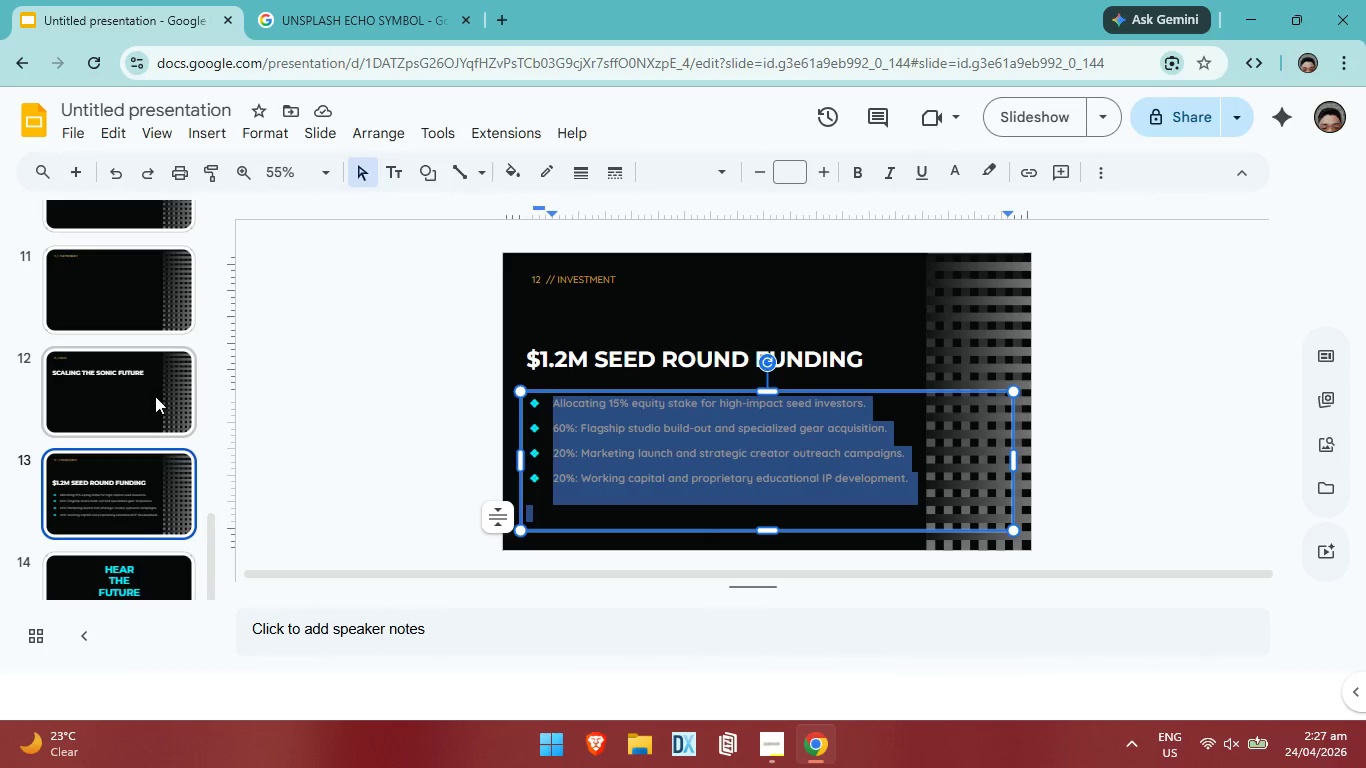 
left_click([155, 396])
 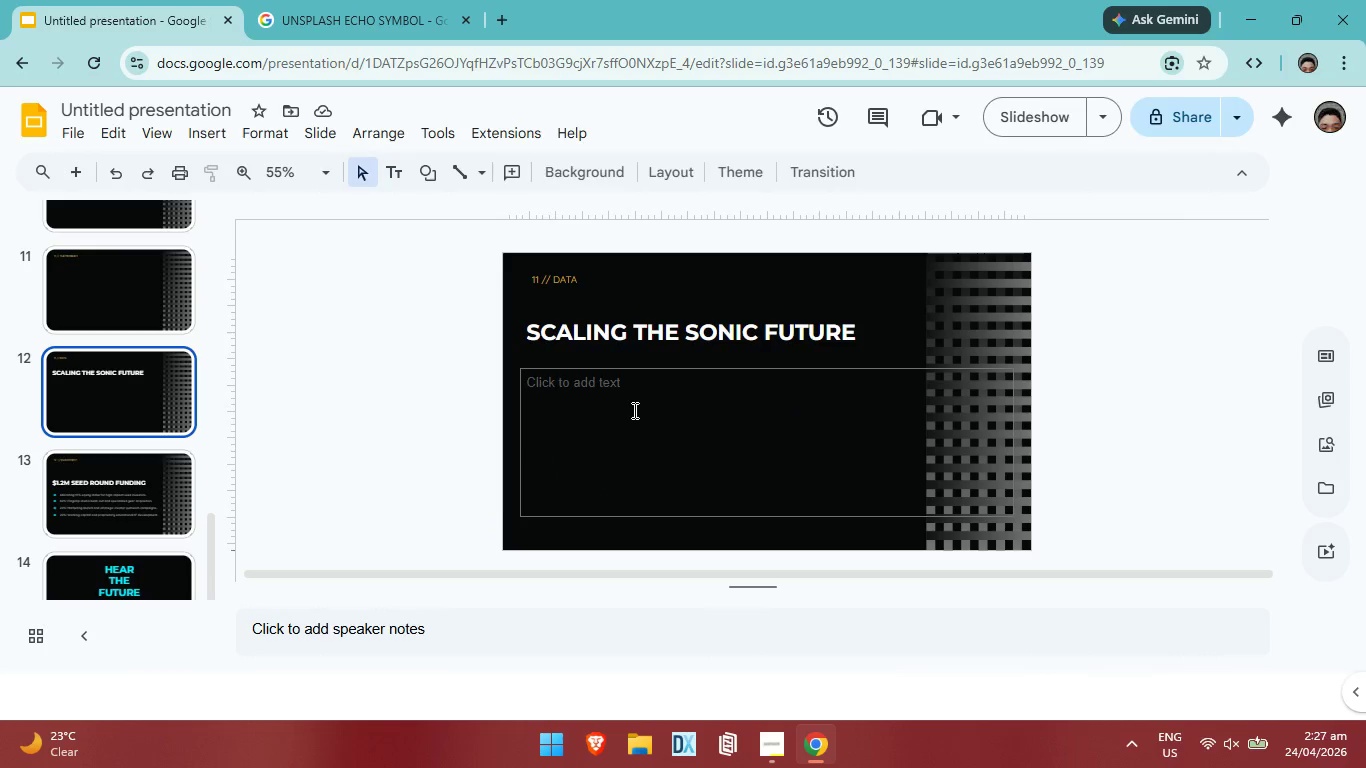 
left_click([633, 410])
 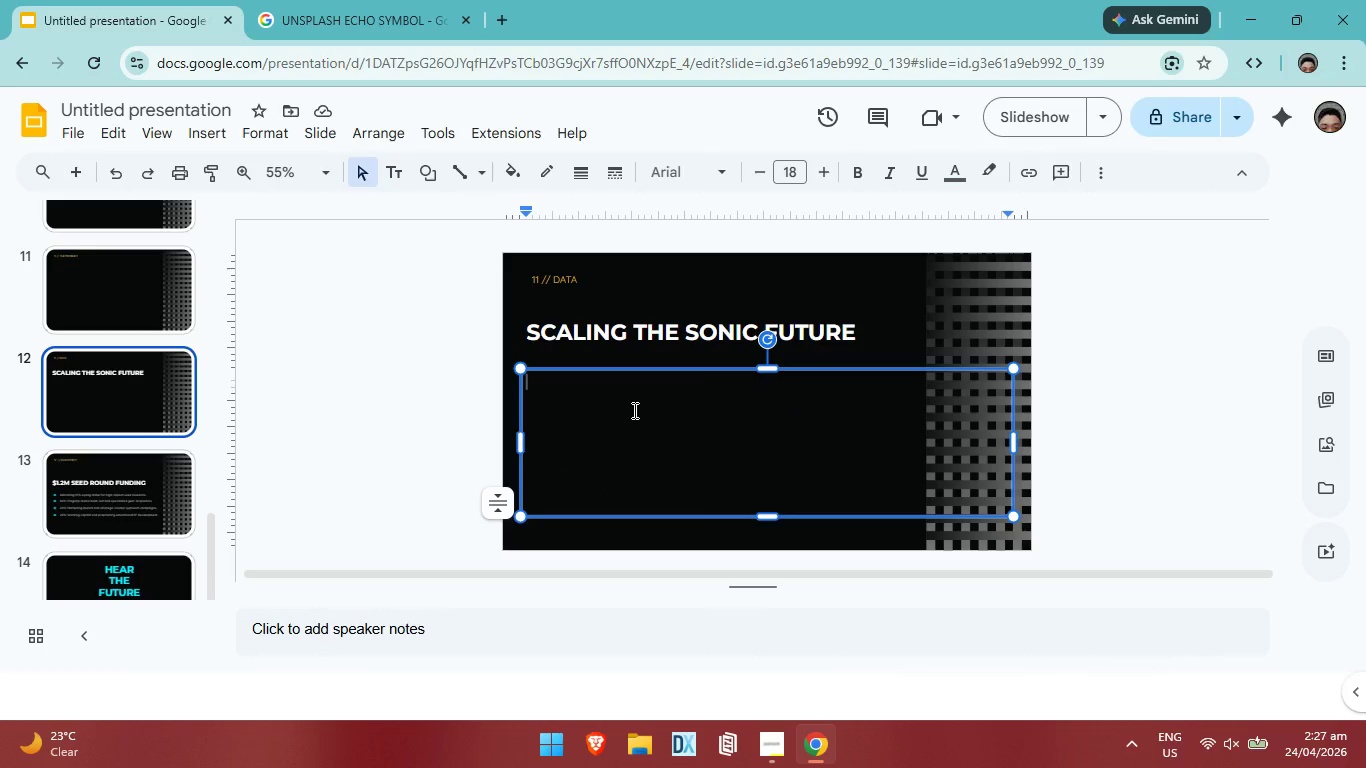 
key(Control+ControlLeft)
 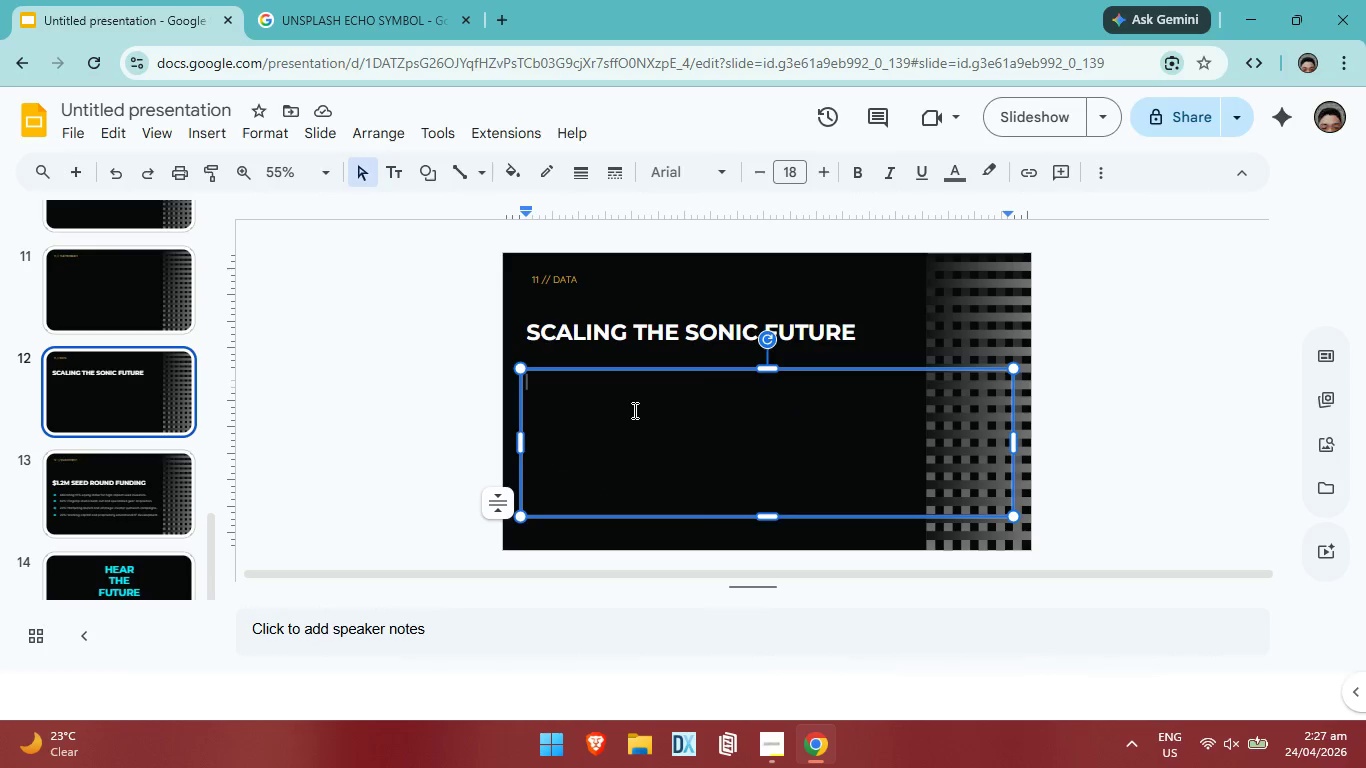 
key(Control+V)
 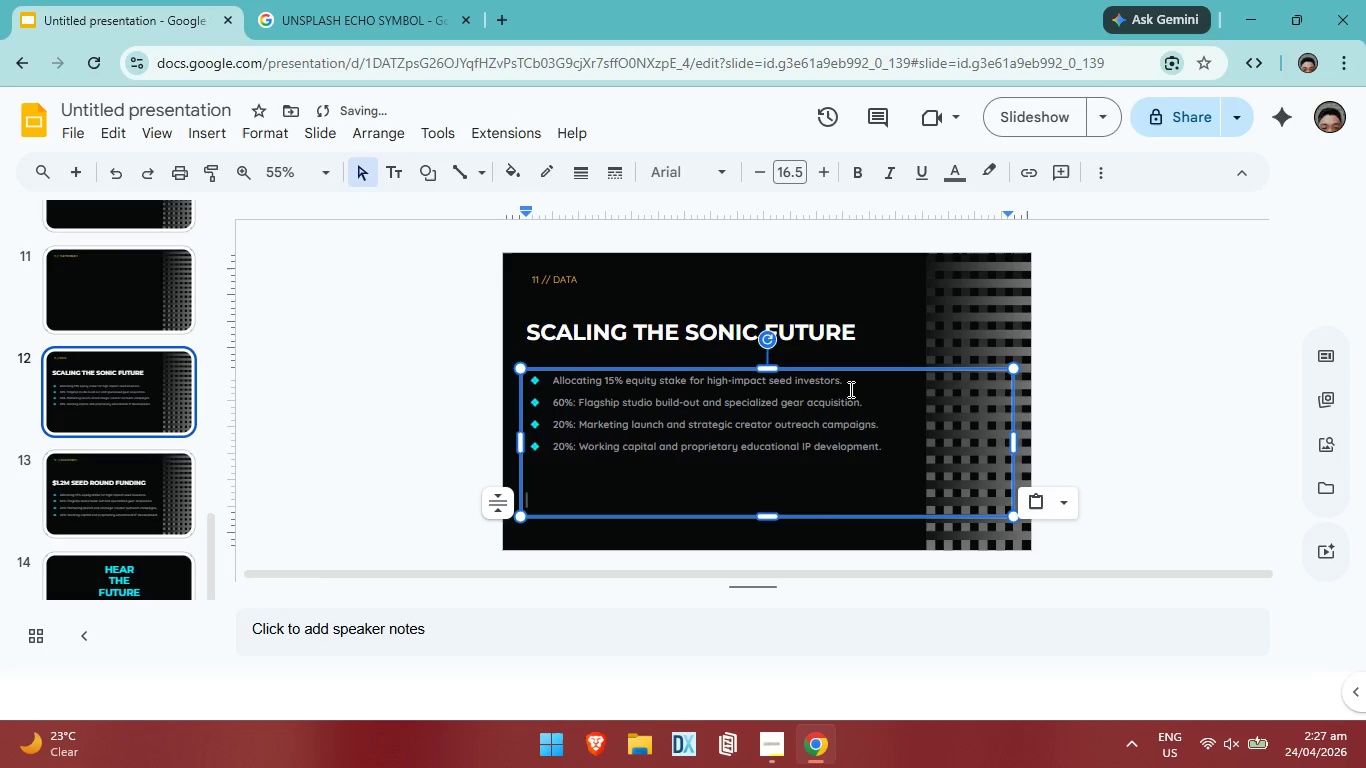 
left_click([848, 388])
 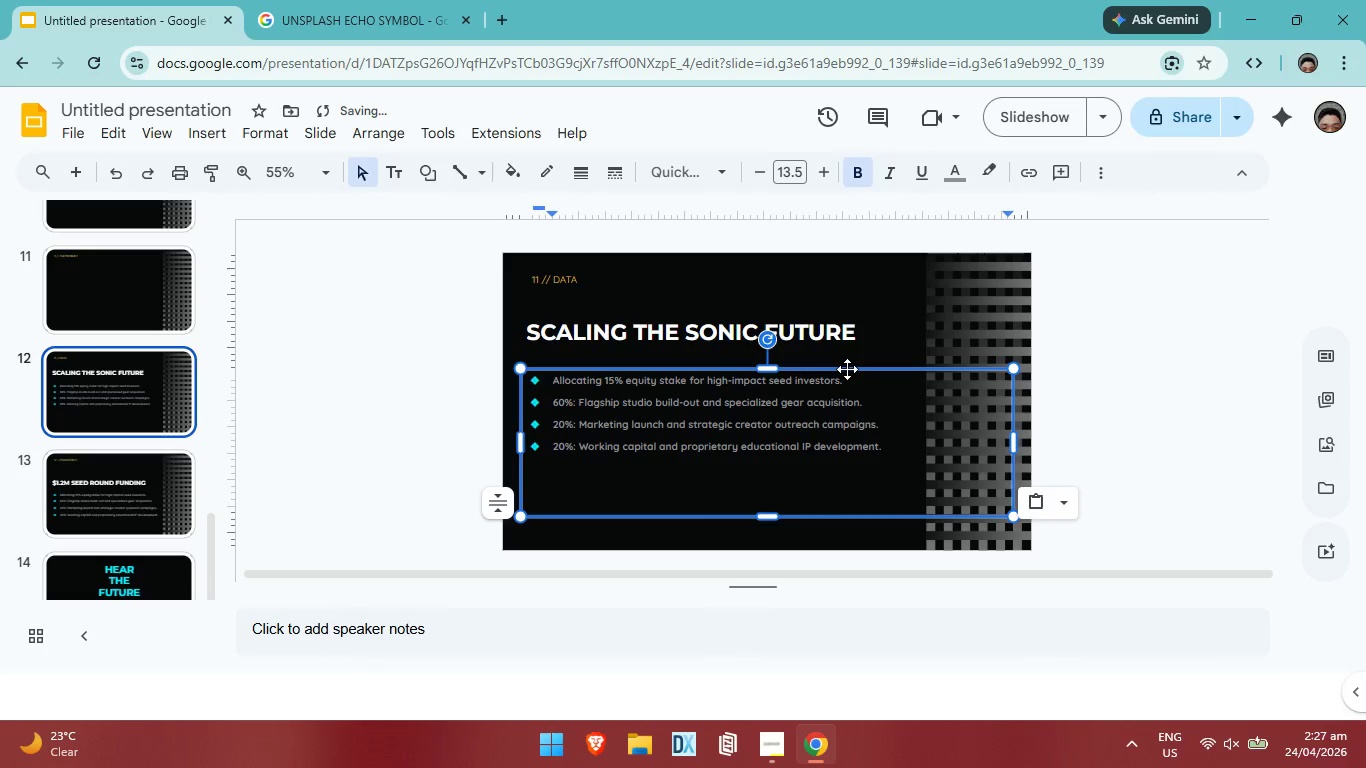 
hold_key(key=Backspace, duration=1.5)
 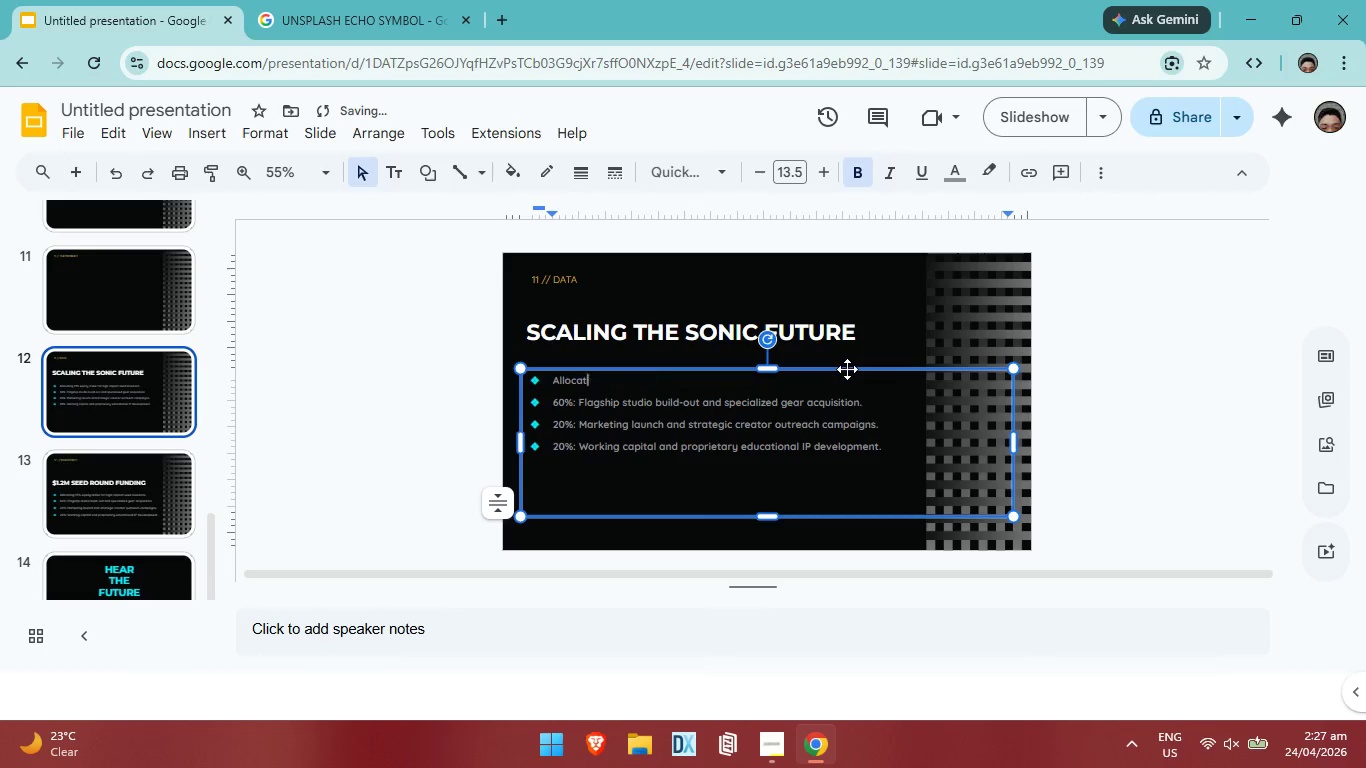 
hold_key(key=Backspace, duration=0.53)
 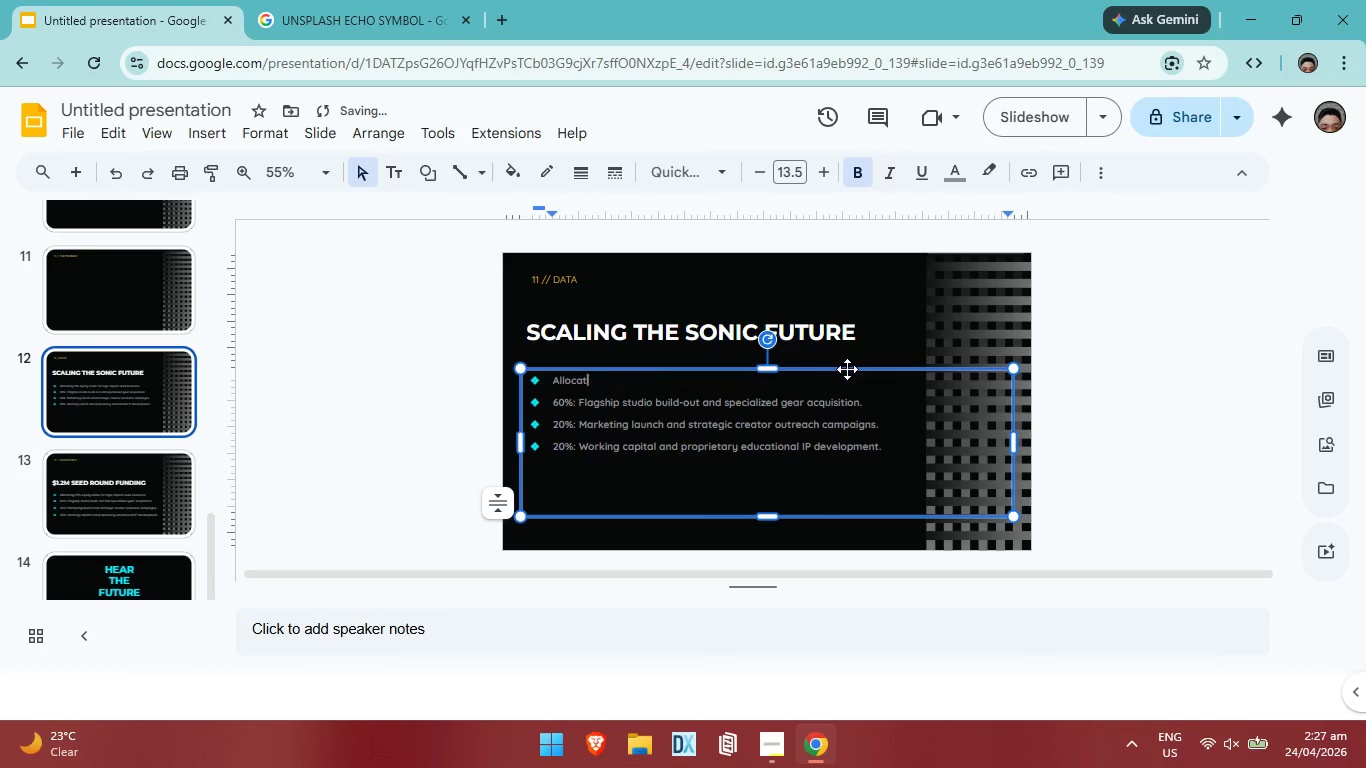 
key(Backspace)
key(Backspace)
key(Backspace)
key(Backspace)
key(Backspace)
key(Backspace)
key(Backspace)
type(yEAR)
key(Backspace)
key(Backspace)
key(Backspace)
key(Backspace)
type(Year 1: $850k)
key(Backspace)
type(K Revenue from AAGENCY)
key(Backspace)
key(Backspace)
key(Backspace)
key(Backspace)
key(Backspace)
key(Backspace)
type(G)
key(Backspace)
type(gency & Lab.)
 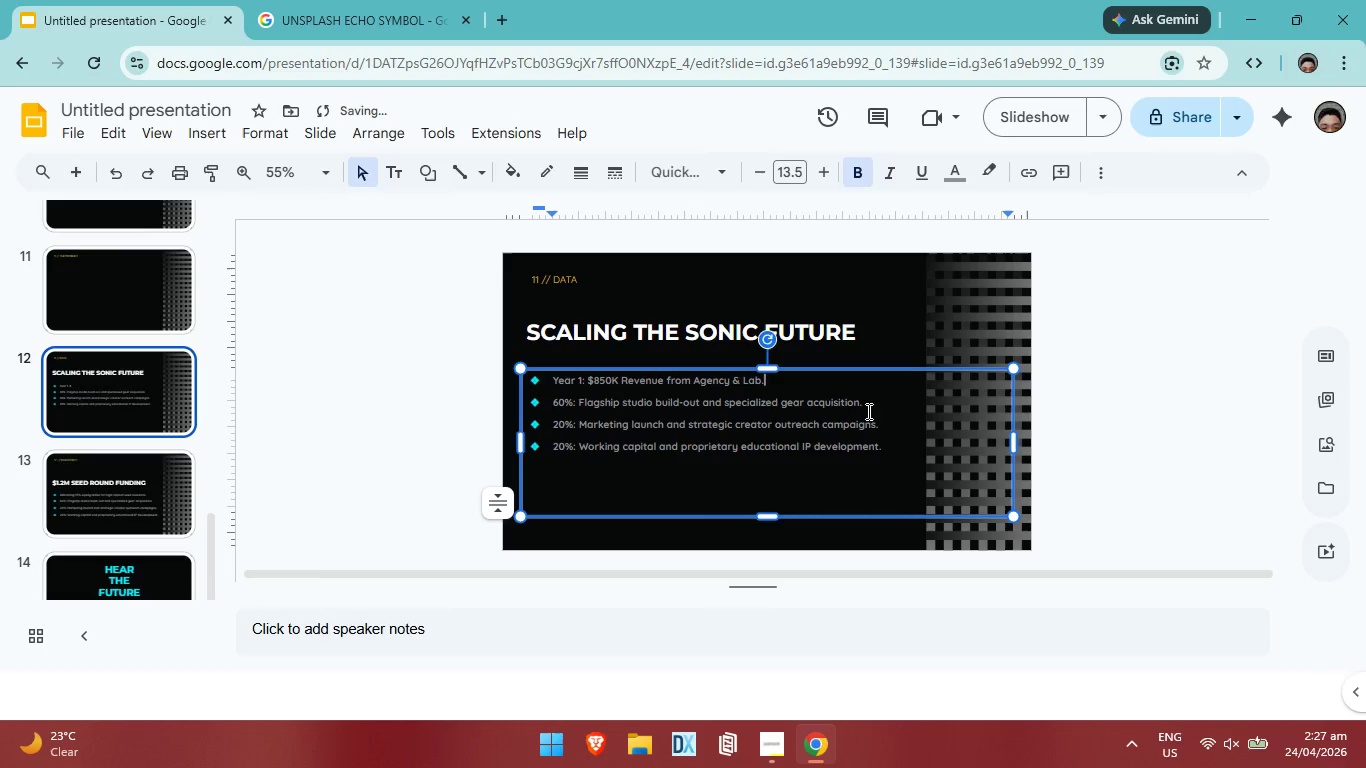 
left_click([867, 407])
 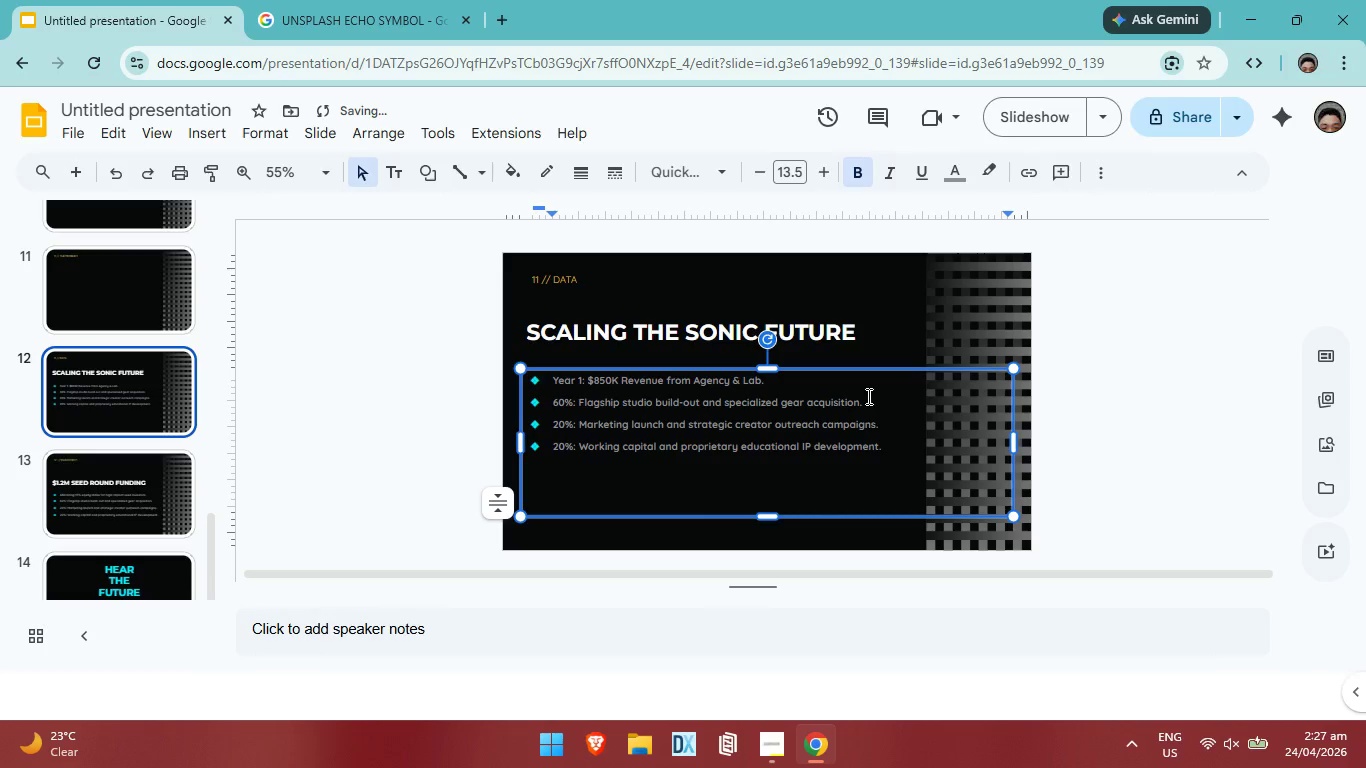 
hold_key(key=Backspace, duration=1.5)
 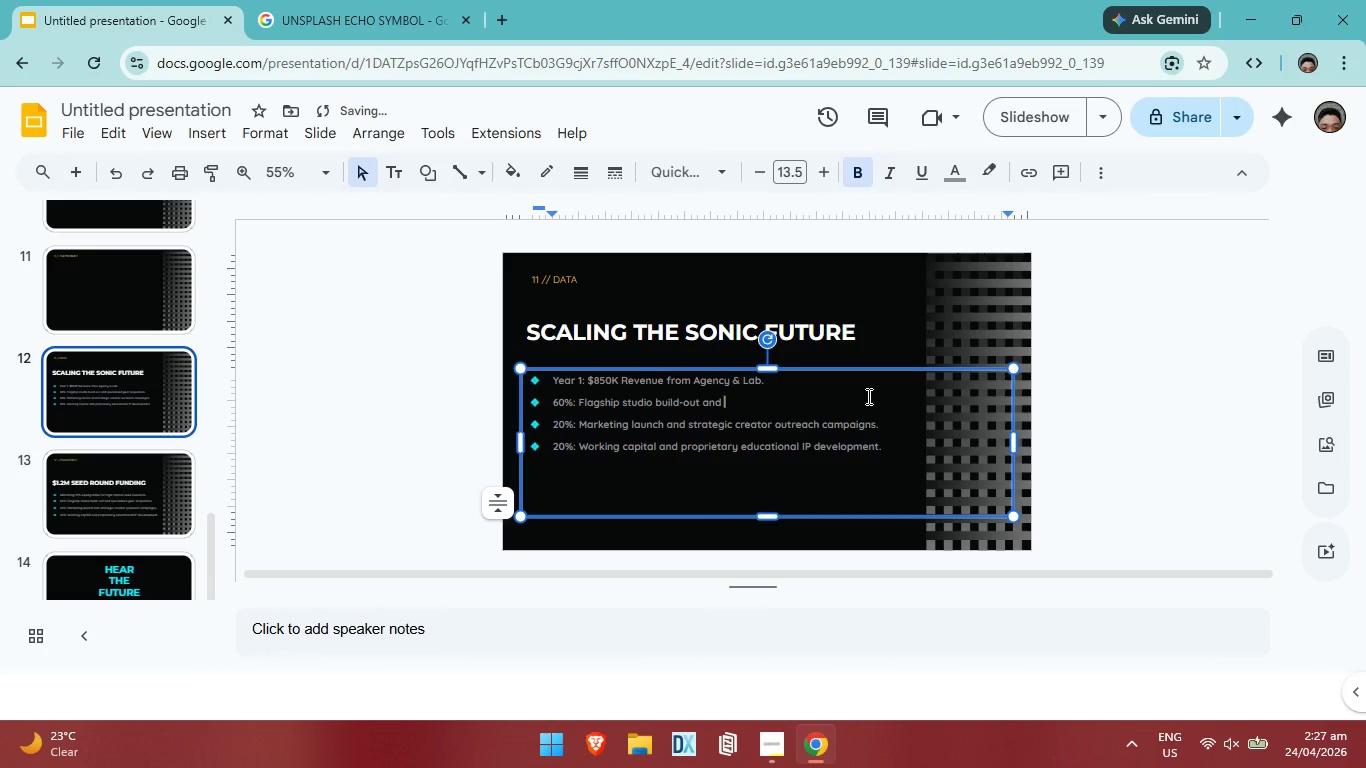 
key(Backspace)
key(Backspace)
key(Backspace)
key(Backspace)
key(Backspace)
key(Backspace)
key(Backspace)
key(Backspace)
key(Backspace)
key(Backspace)
key(Backspace)
key(Backspace)
key(Backspace)
key(Backspace)
key(Backspace)
key(Backspace)
key(Backspace)
key(Backspace)
key(Backspace)
key(Backspace)
key(Backspace)
key(Backspace)
key(Backspace)
key(Backspace)
key(Backspace)
key(Backspace)
key(Backspace)
key(Backspace)
key(Backspace)
type(Year 2: )
key(Backspace)
key(Backspace)
key(Backspace)
type(3: 4)
key(Backspace)
type($3.5m)
key(Backspace)
type(M Target ARR via Digital Scaling.)
 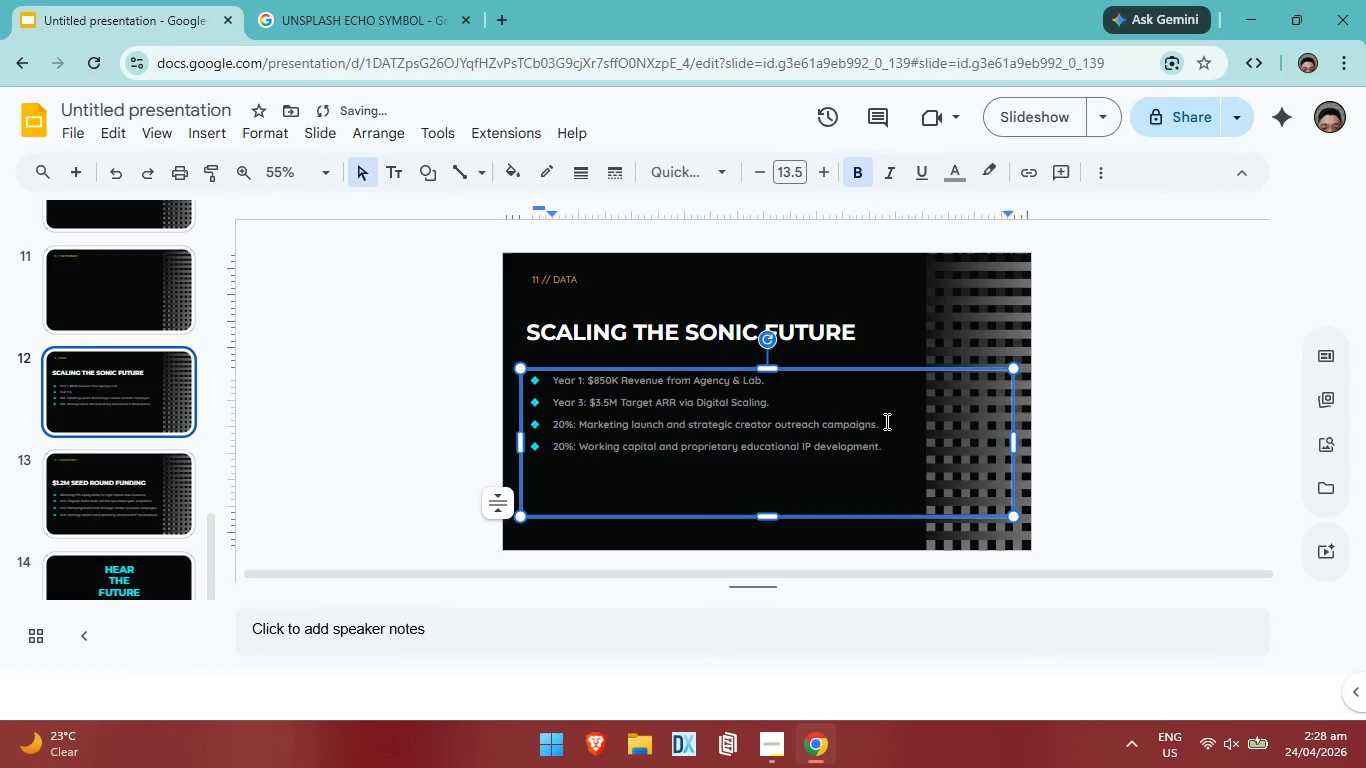 
left_click([885, 422])
 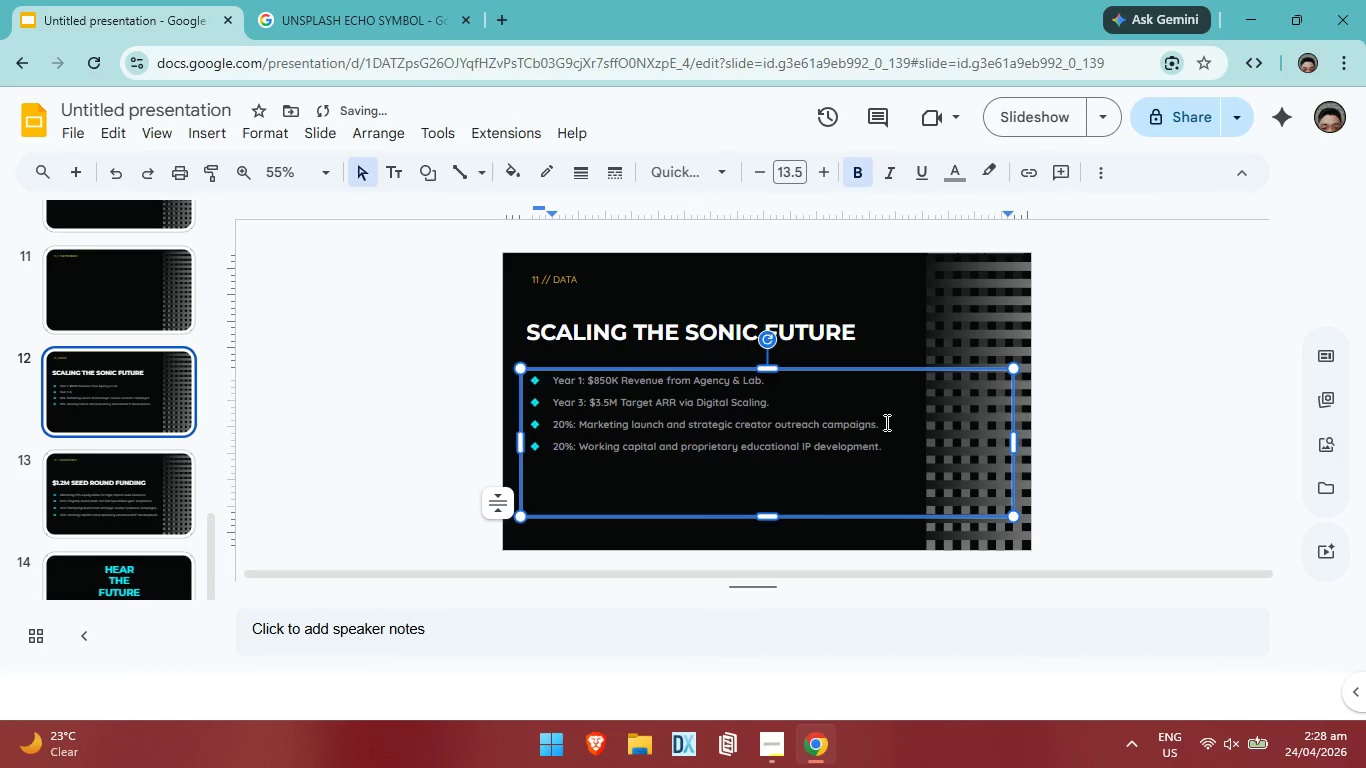 
hold_key(key=Backspace, duration=1.52)
 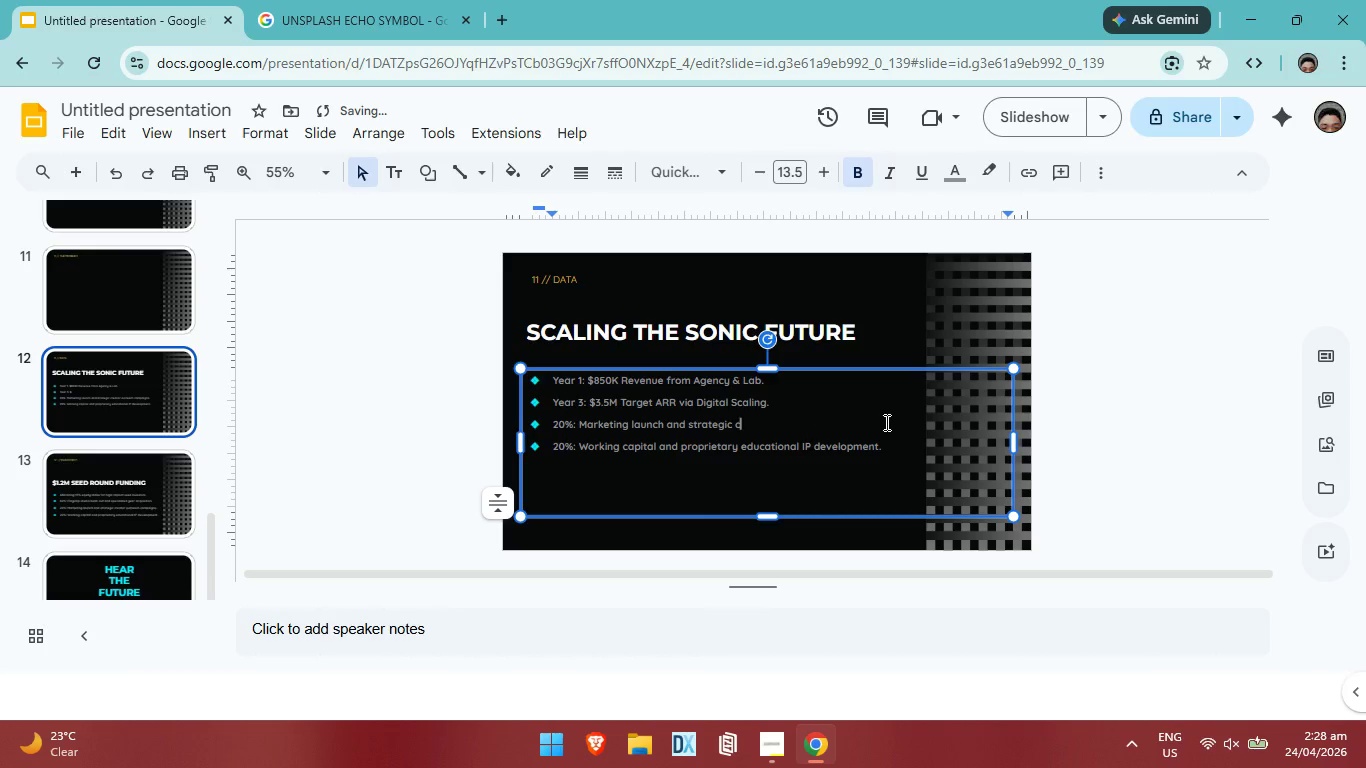 
key(Backspace)
key(Backspace)
key(Backspace)
key(Backspace)
key(Backspace)
key(Backspace)
key(Backspace)
key(Backspace)
key(Backspace)
key(Backspace)
key(Backspace)
key(Backspace)
key(Backspace)
key(Backspace)
key(Backspace)
key(Backspace)
key(Backspace)
key(Backspace)
key(Backspace)
key(Backspace)
key(Backspace)
key(Backspace)
key(Backspace)
key(Backspace)
key(Backspace)
key(Backspace)
key(Backspace)
key(Backspace)
type(Projecting 42% Net Marging)
key(Backspace)
type(s via internal talent model.)
 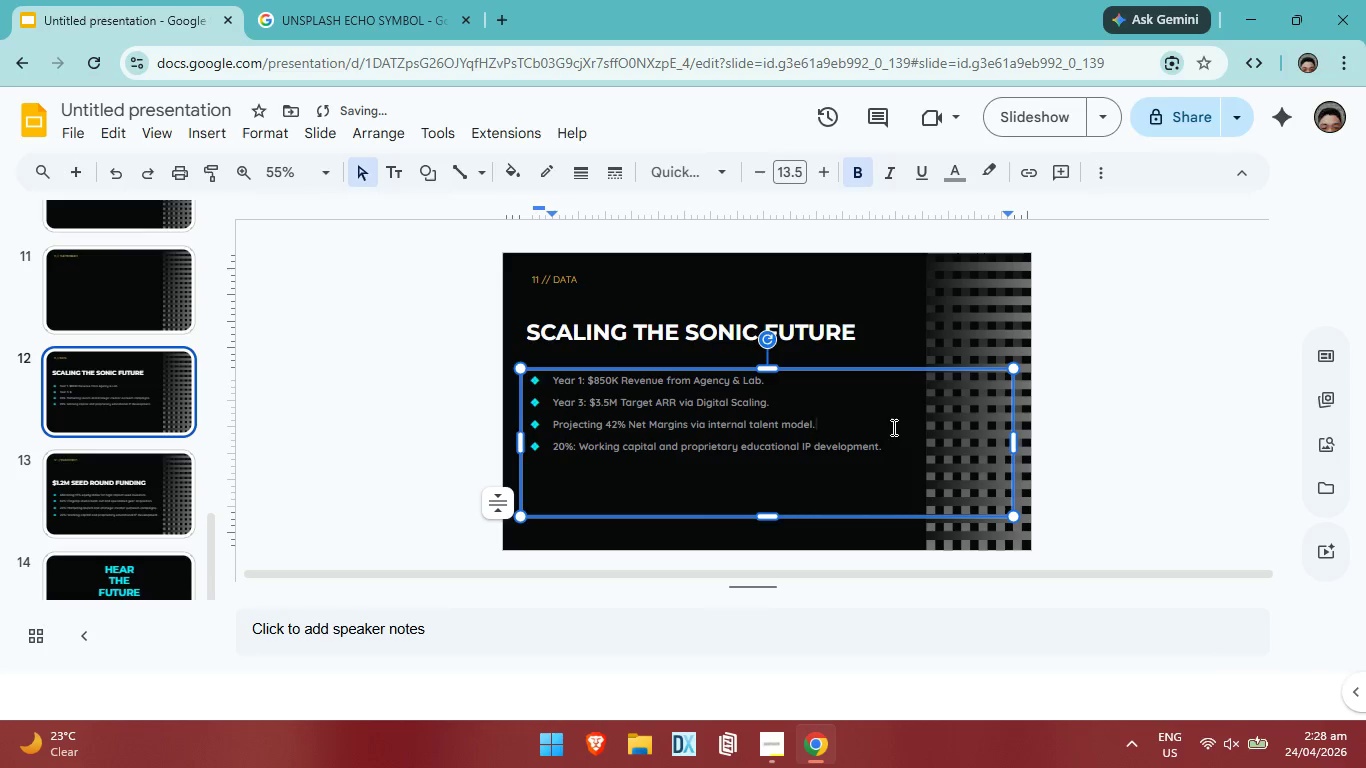 
left_click([881, 447])
 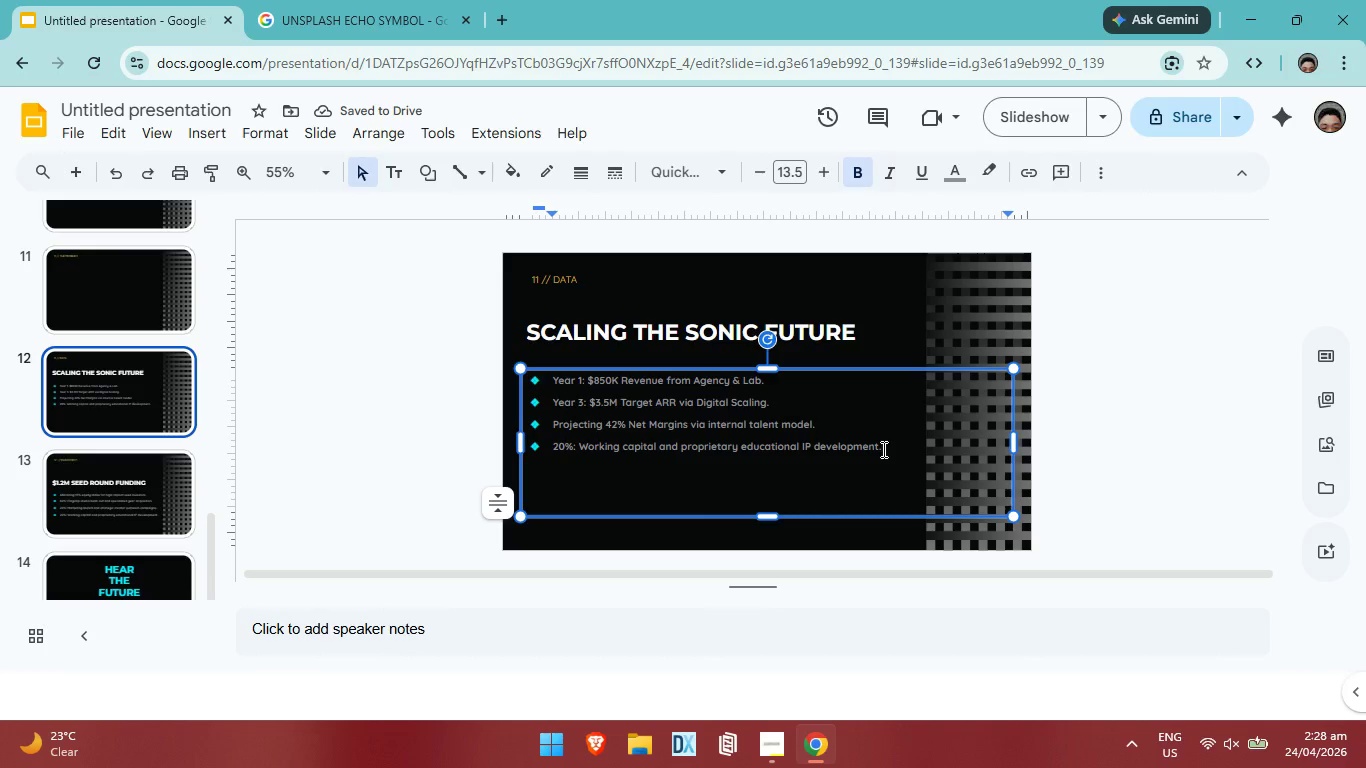 
hold_key(key=Backspace, duration=1.5)
 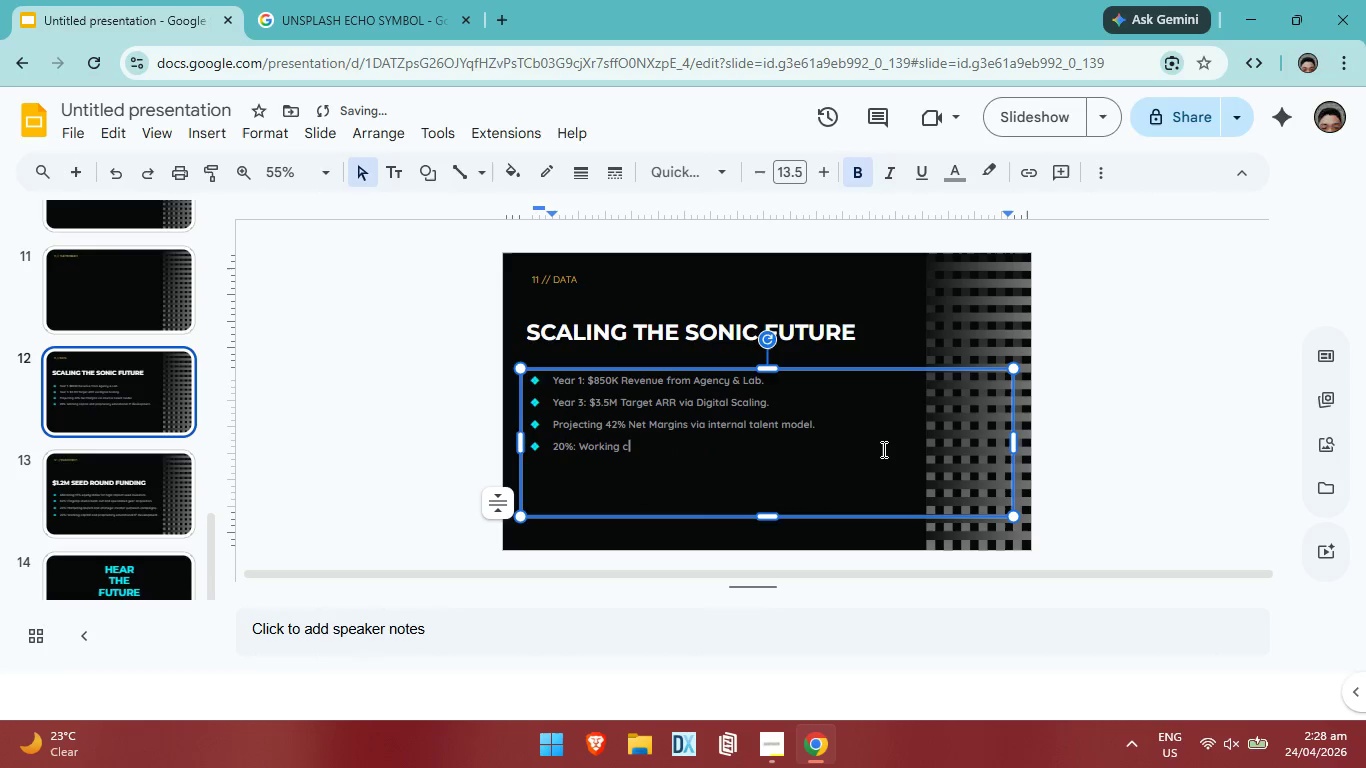 
hold_key(key=Backspace, duration=0.45)
 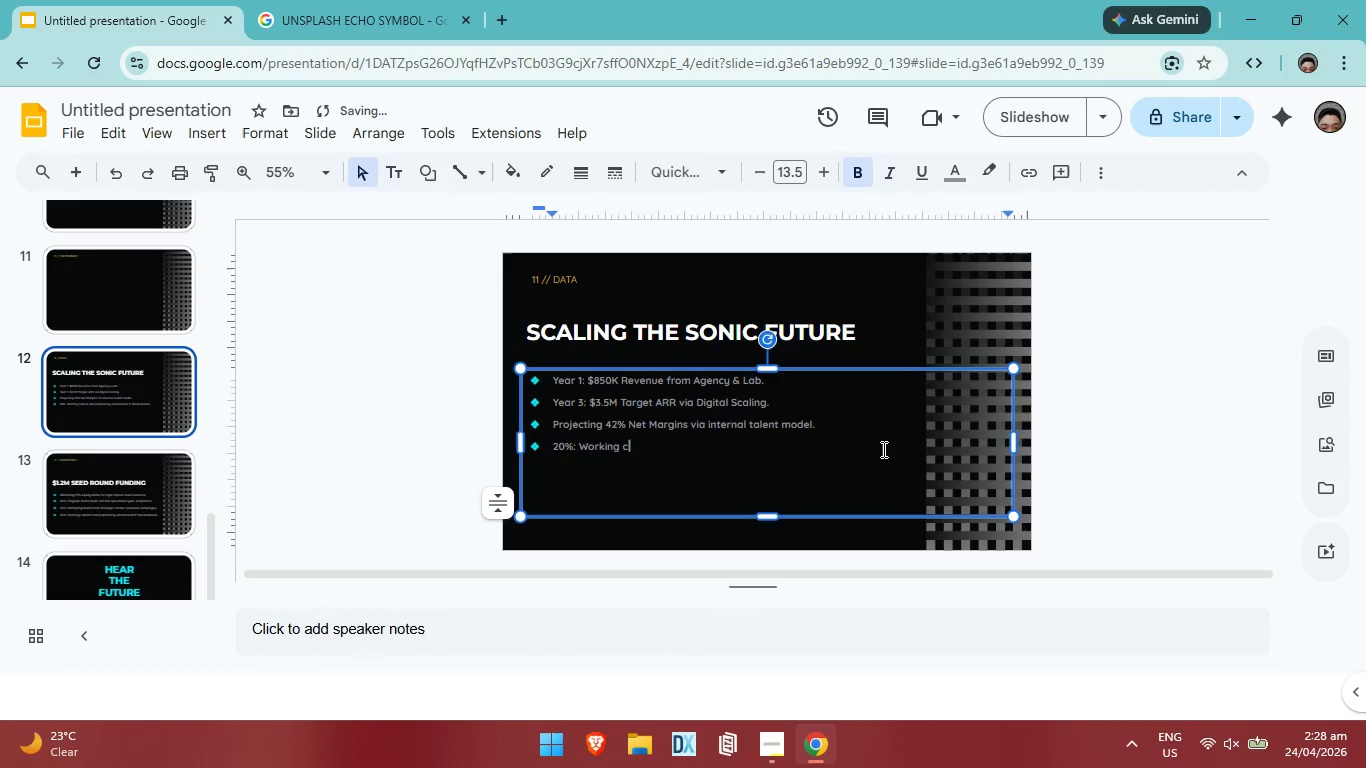 
key(Backspace)
key(Backspace)
key(Backspace)
key(Backspace)
key(Backspace)
key(Backspace)
key(Backspace)
key(Backspace)
key(Backspace)
key(Backspace)
key(Backspace)
key(Backspace)
key(Backspace)
key(Backspace)
key(Backspace)
type(Revenue Split: 60% aG)
key(Backspace)
key(Backspace)
type(Ageny)
key(Backspace)
type(cy / 40% Educational Content. )
 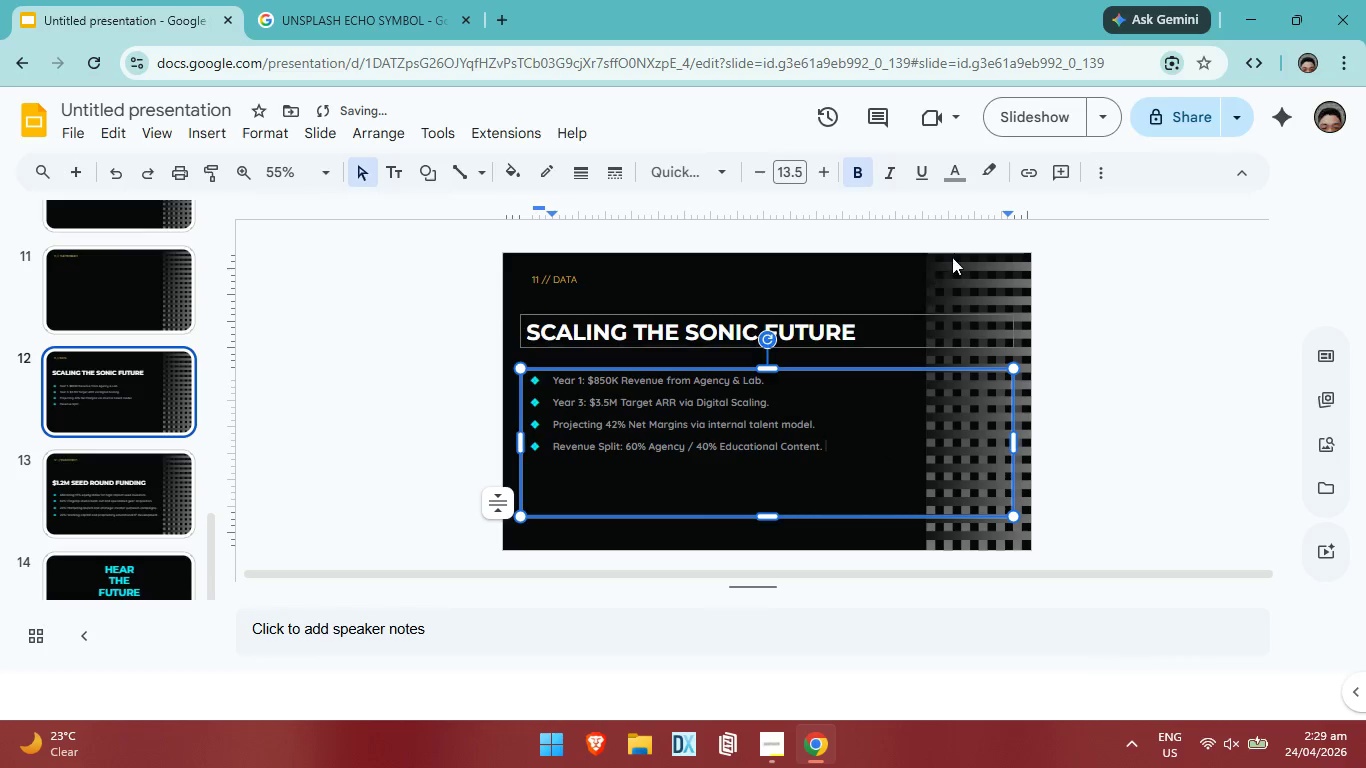 
left_click([1114, 368])
 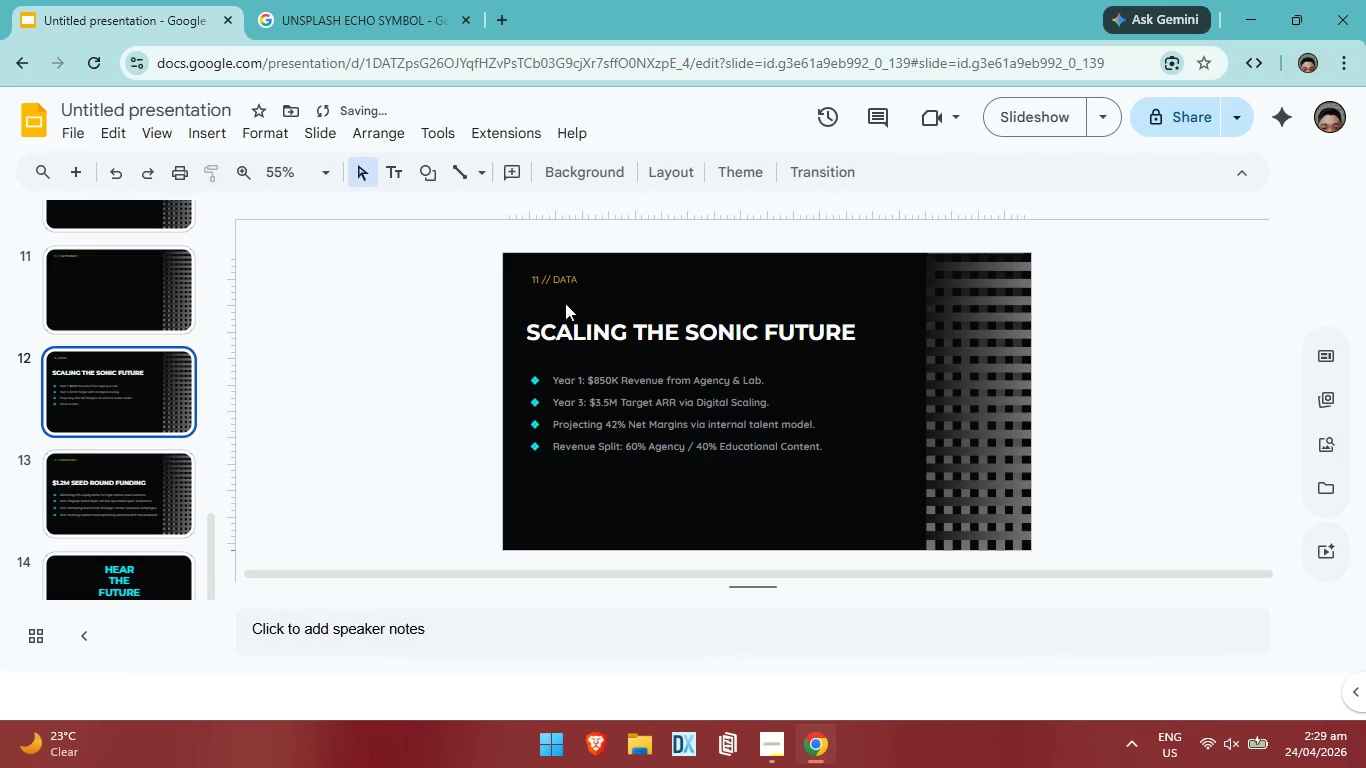 
left_click_drag(start_coordinate=[533, 303], to_coordinate=[868, 488])
 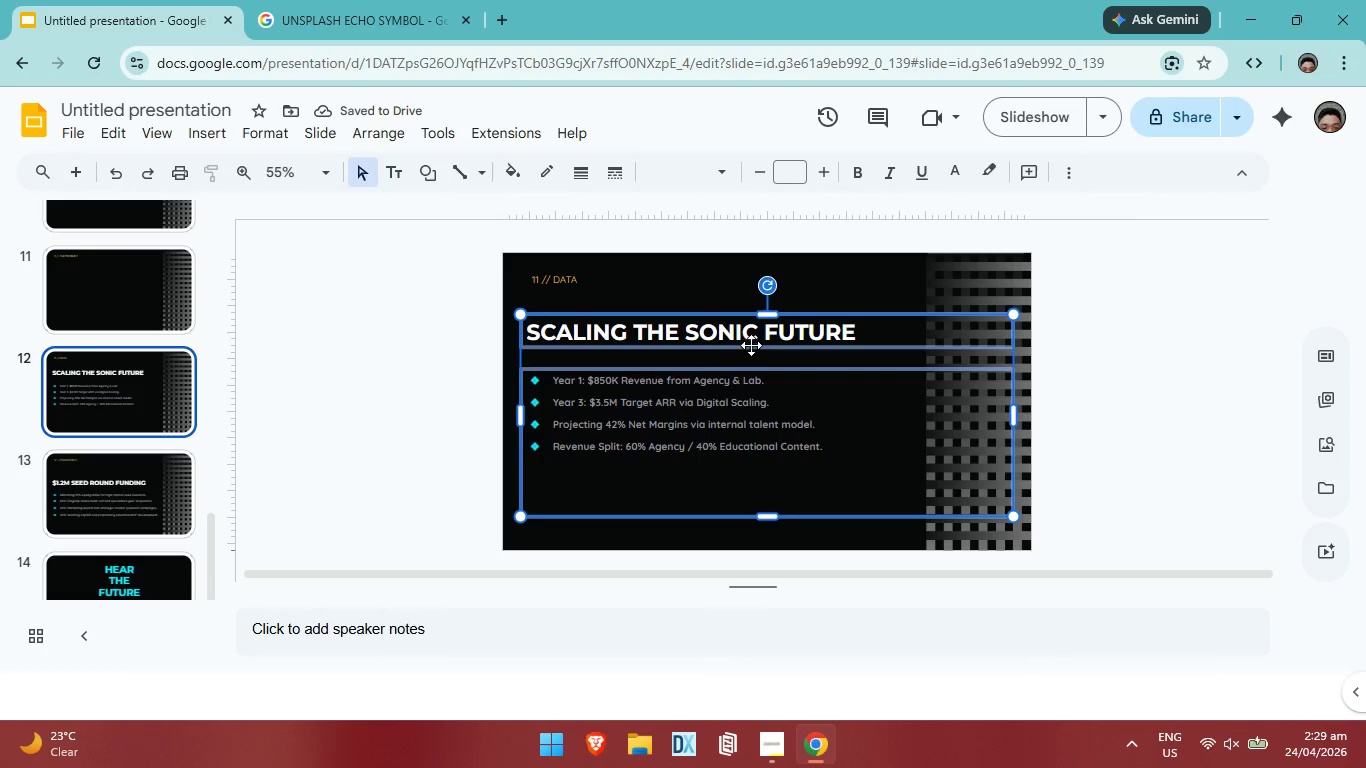 
left_click_drag(start_coordinate=[751, 345], to_coordinate=[753, 369])
 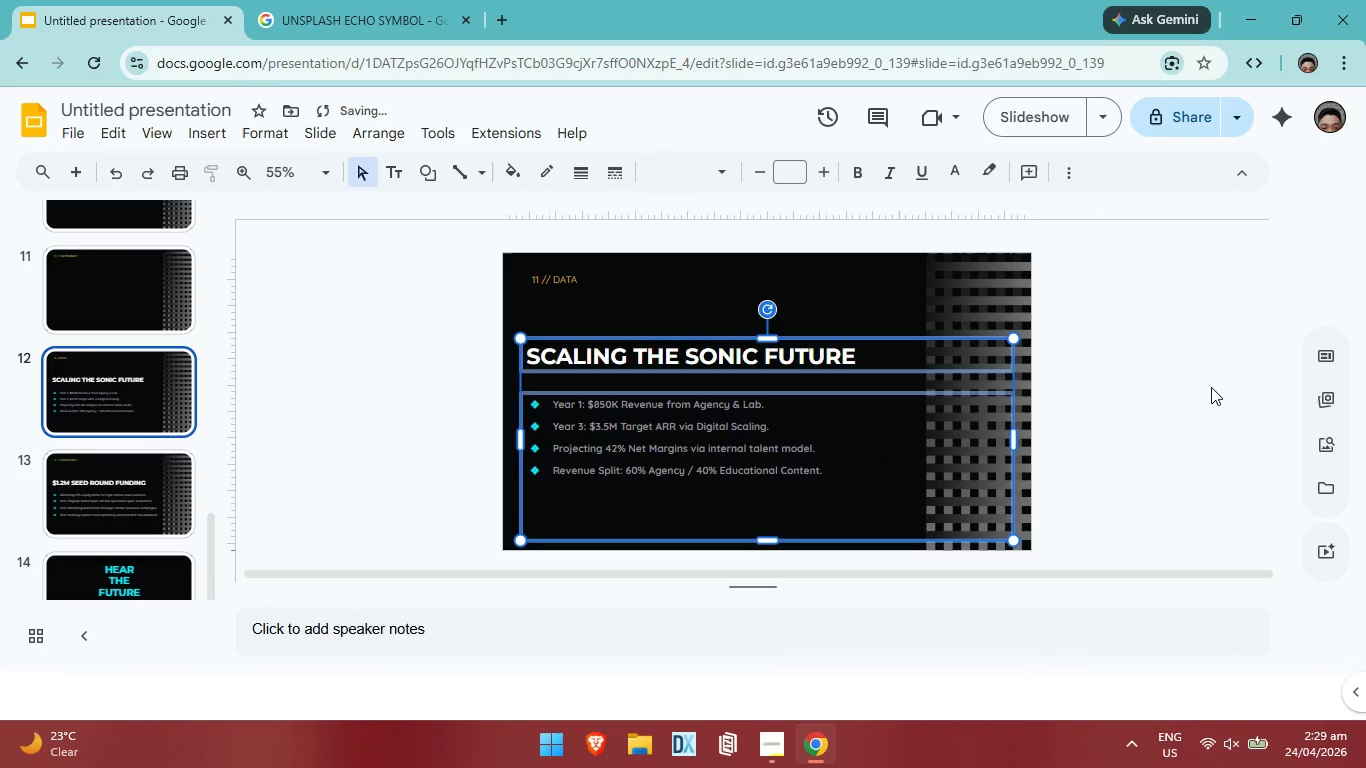 
left_click([1212, 386])
 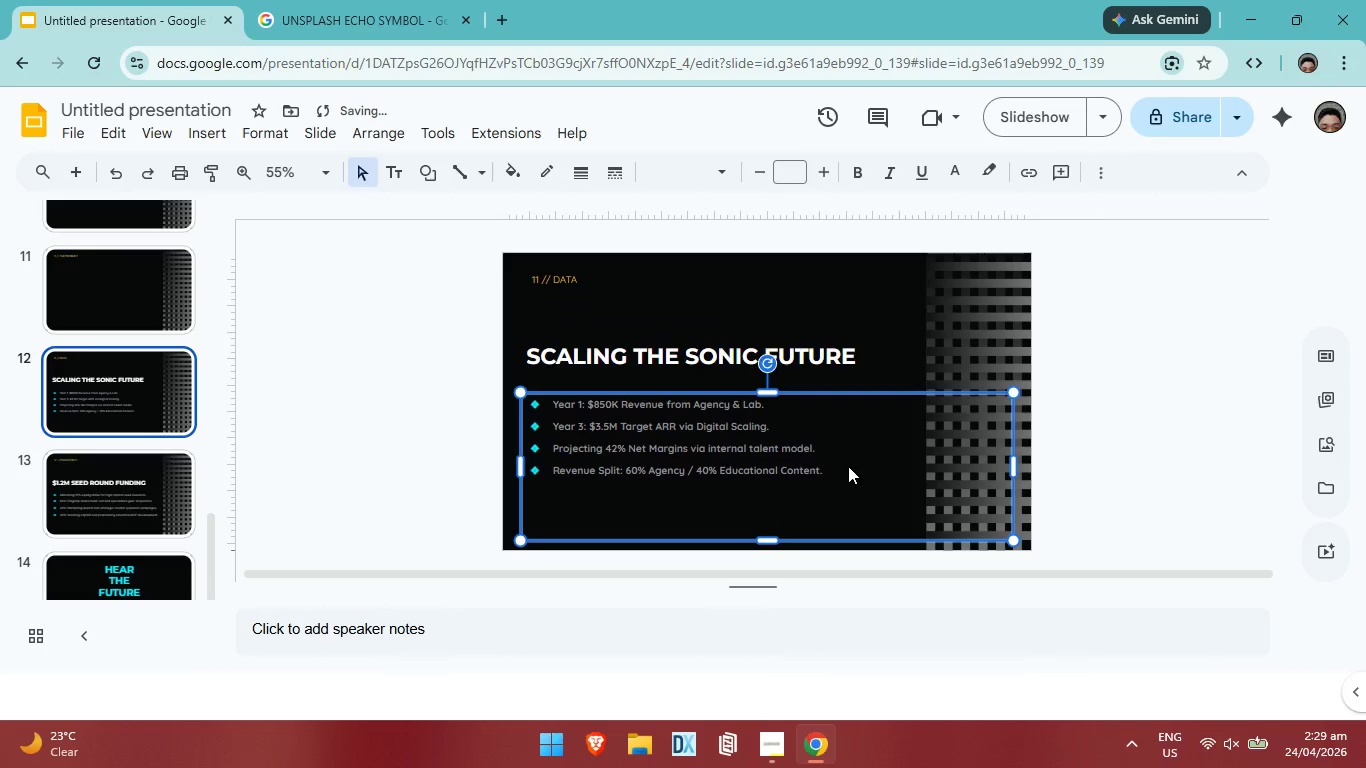 
double_click([848, 467])
 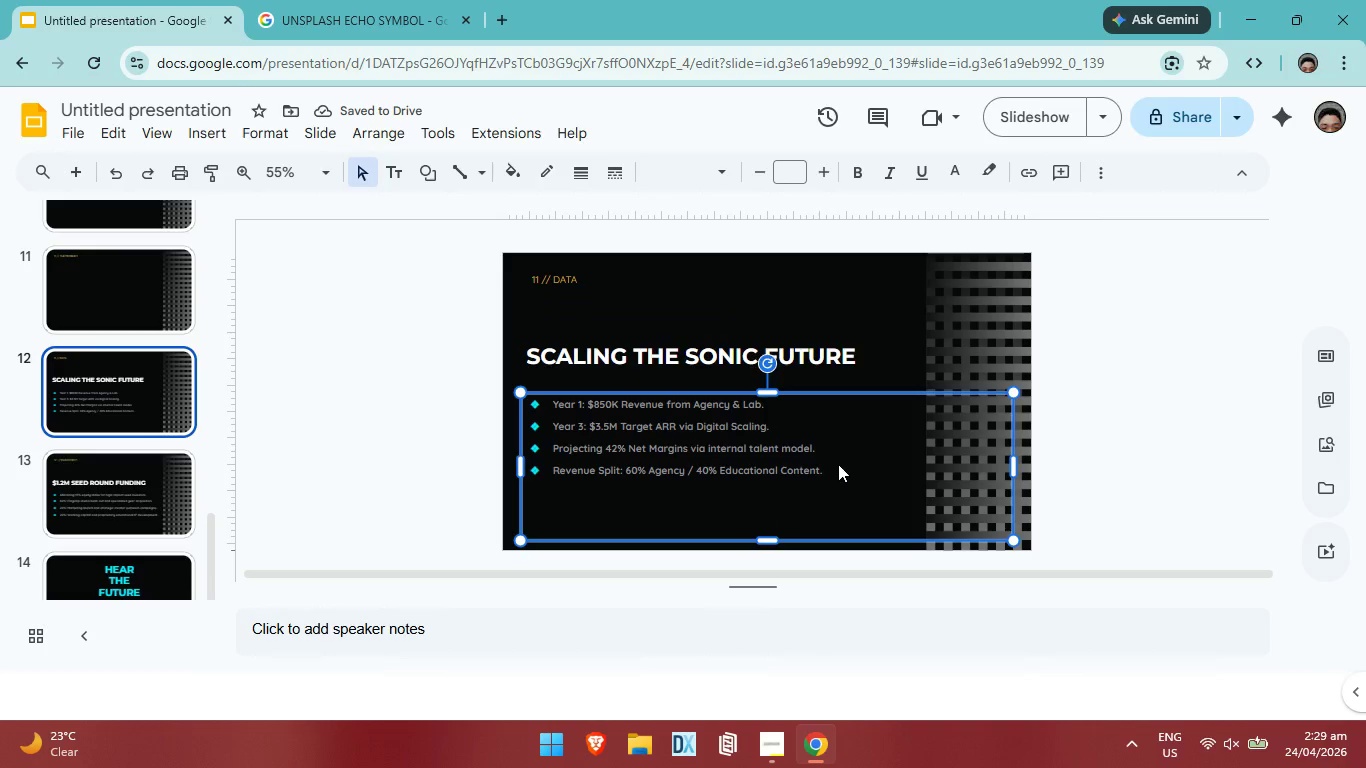 
double_click([838, 464])
 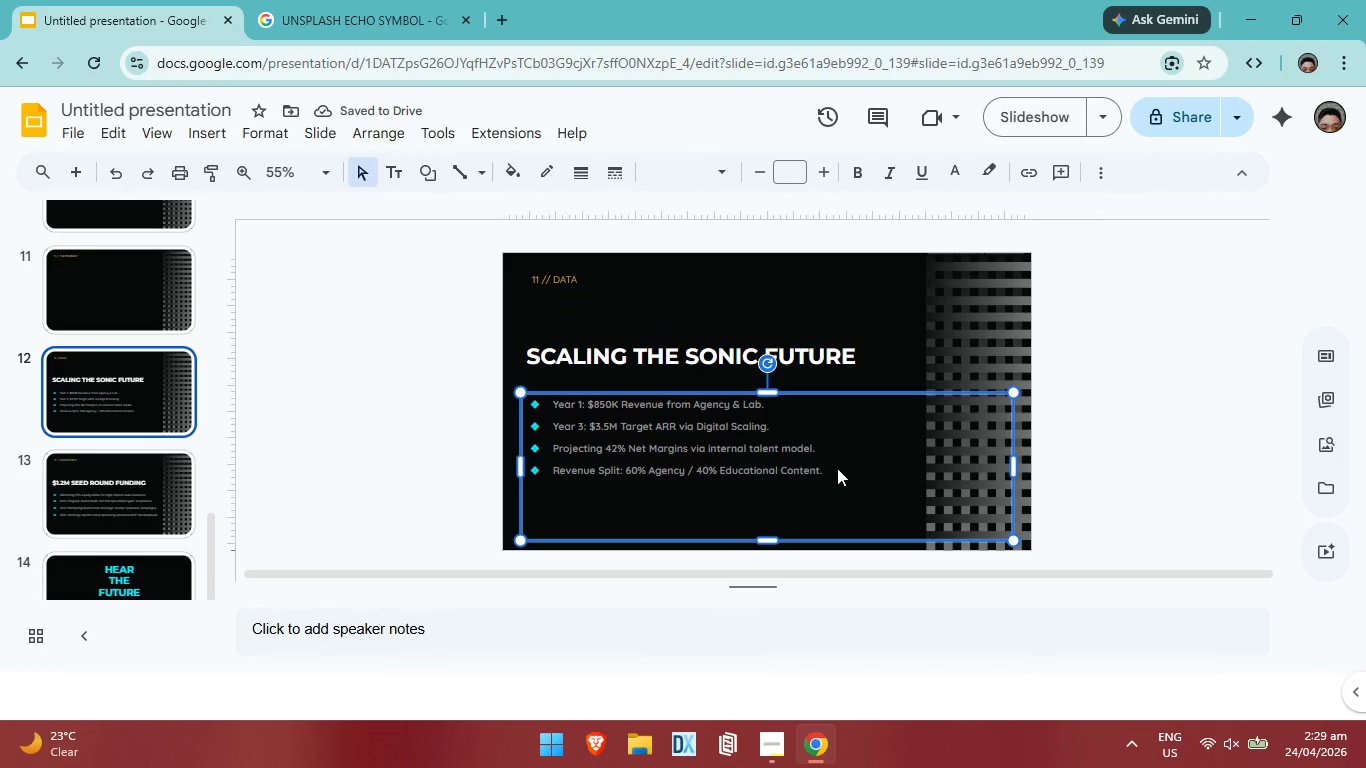 
triple_click([837, 468])
 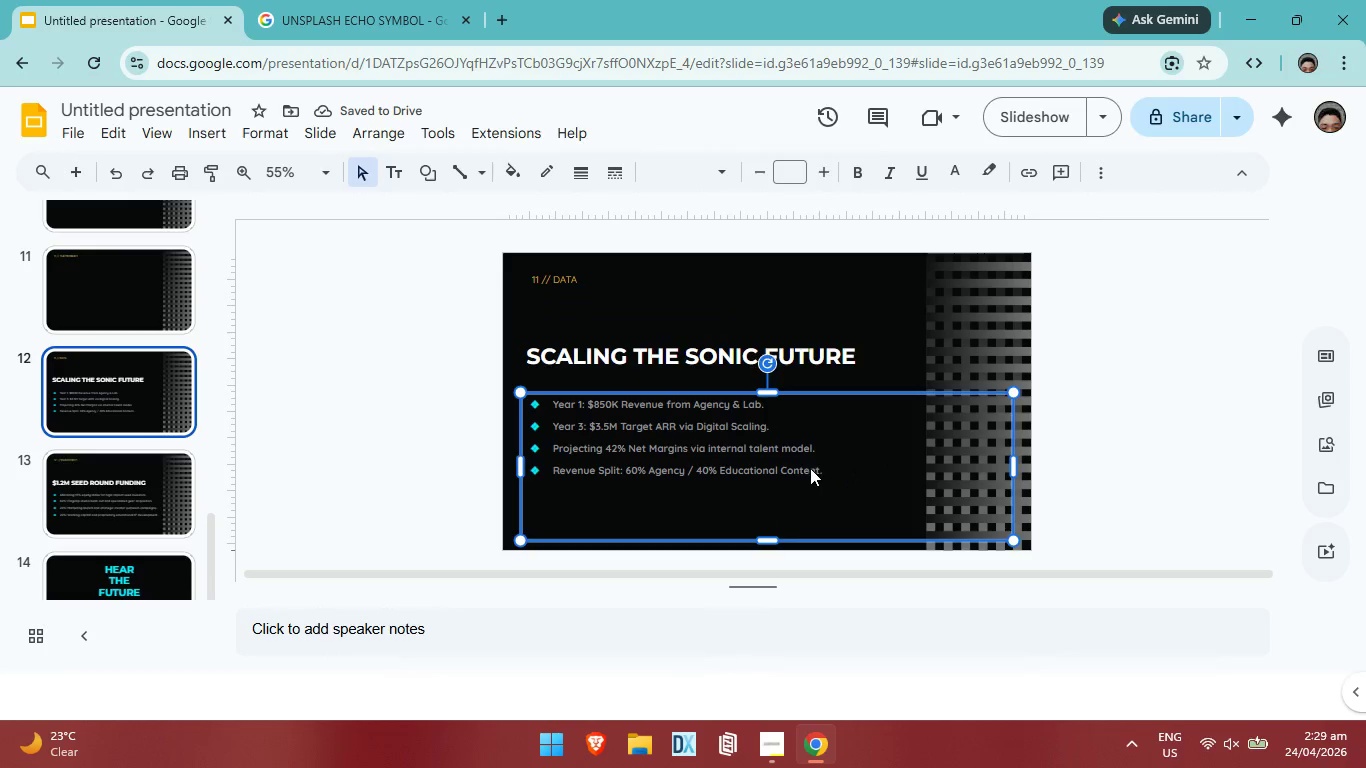 
triple_click([810, 468])
 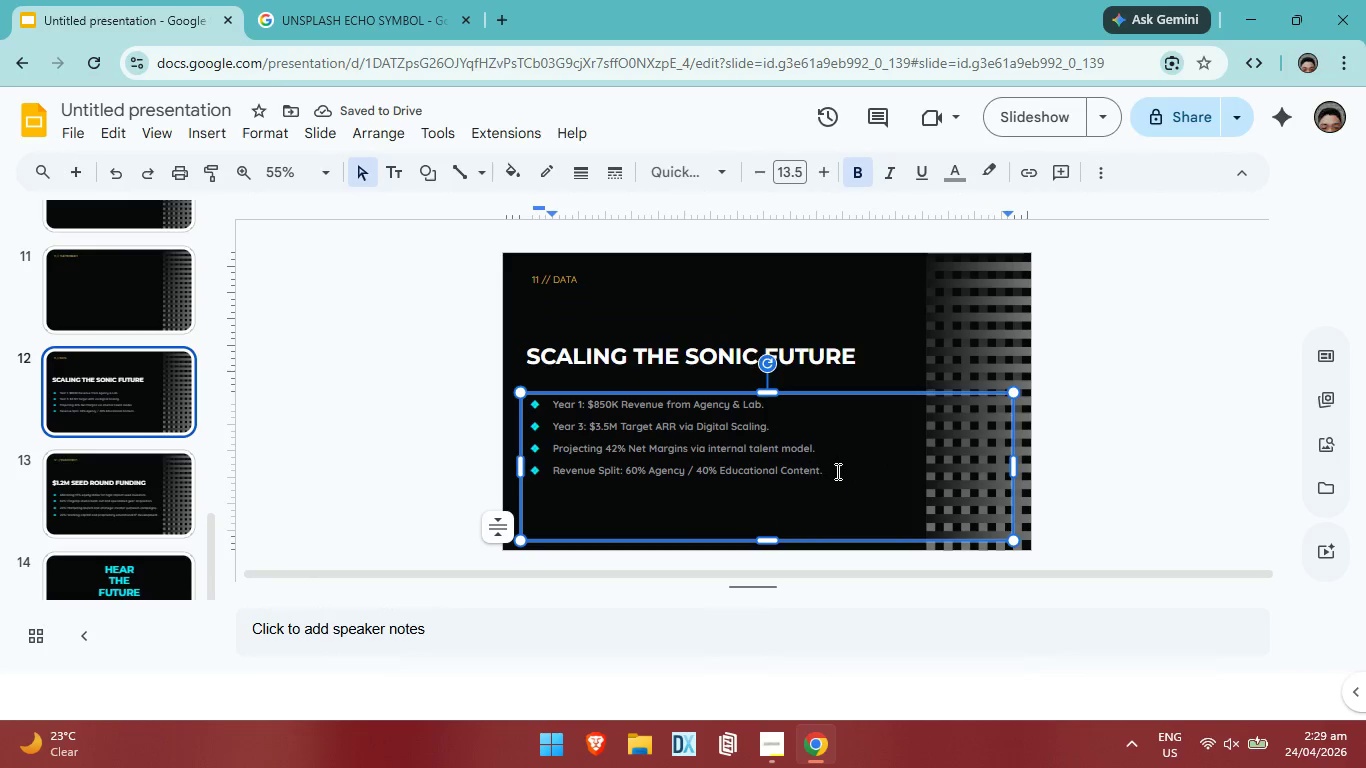 
left_click_drag(start_coordinate=[837, 471], to_coordinate=[548, 404])
 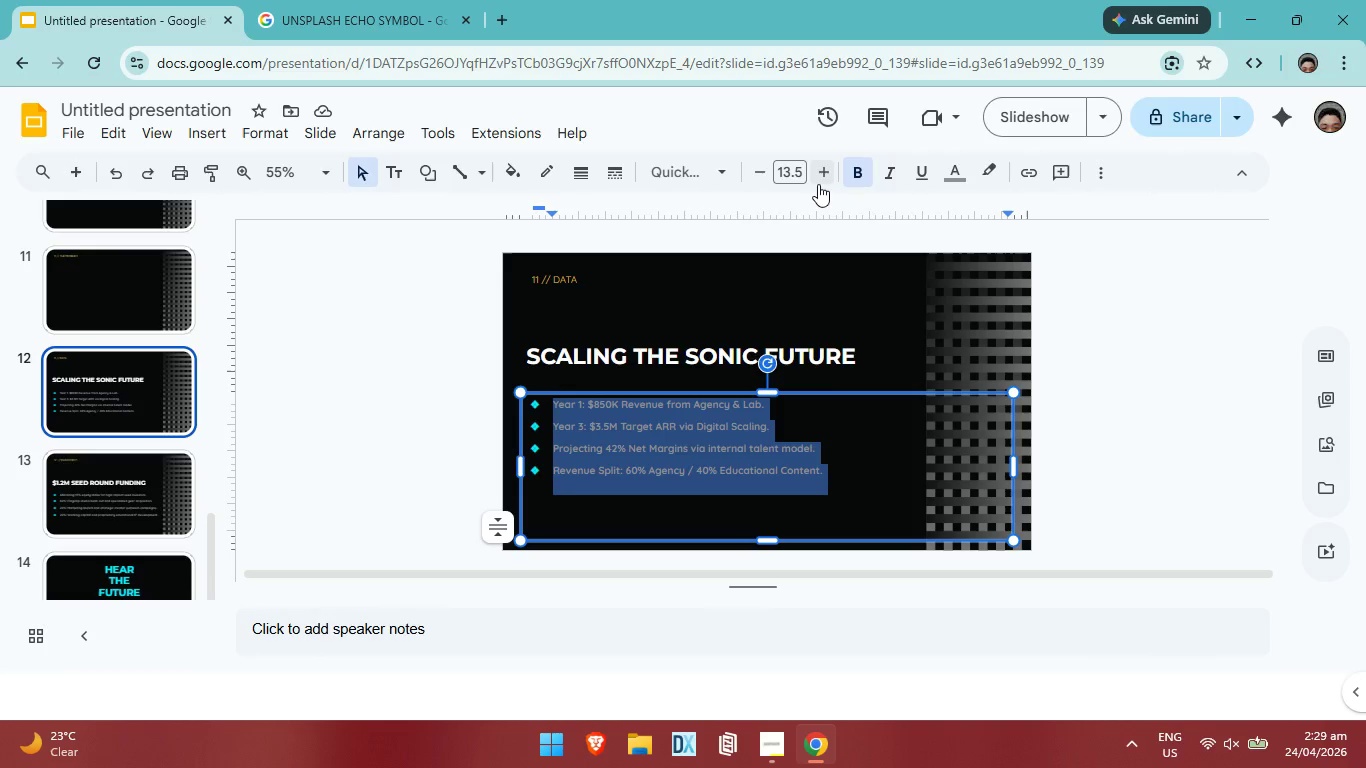 
left_click([818, 184])
 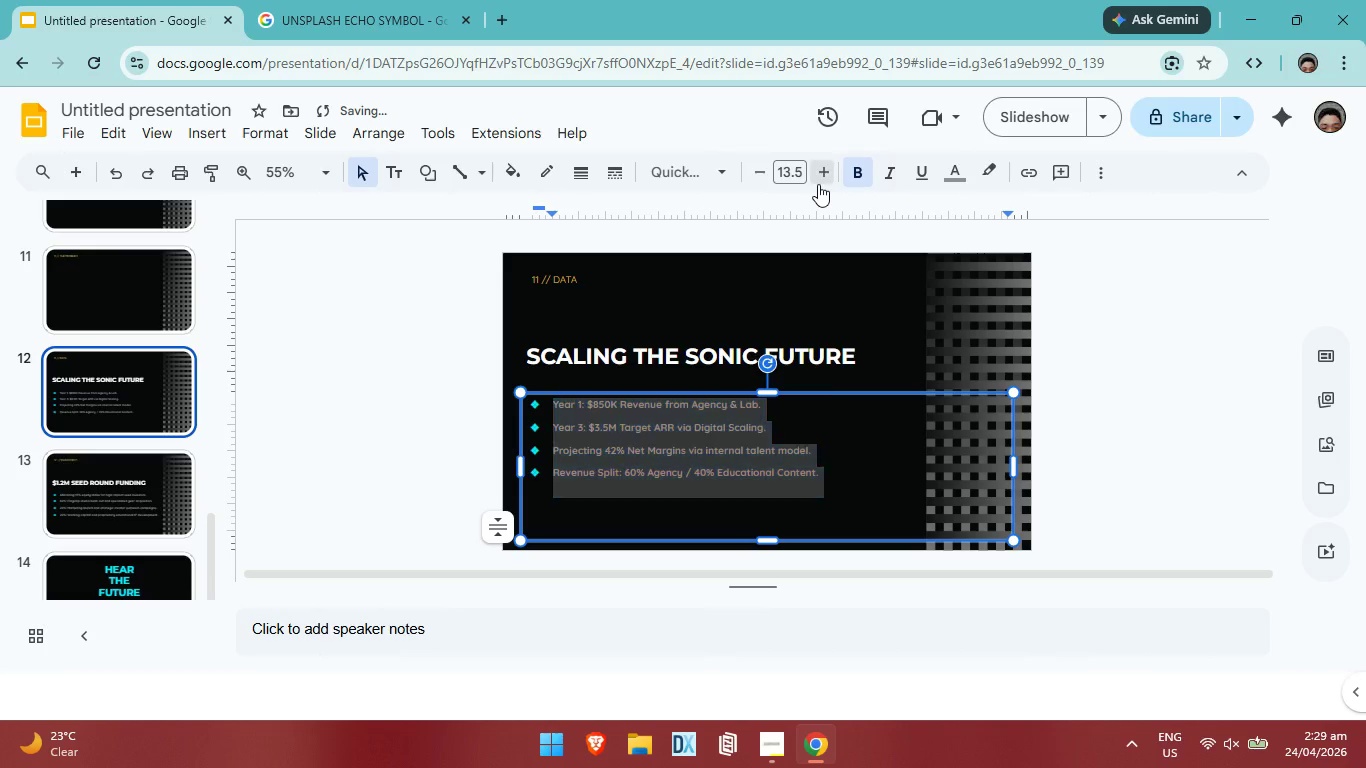 
left_click([818, 184])
 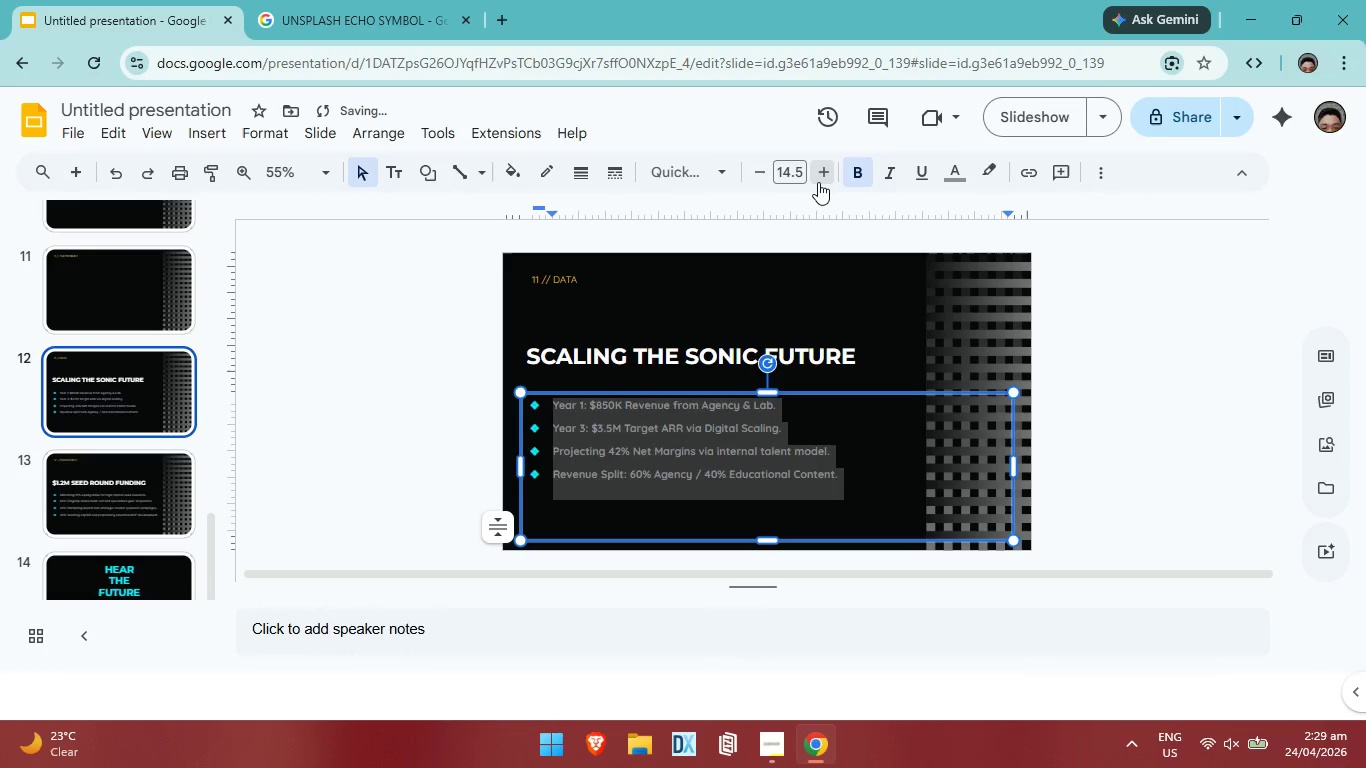 
double_click([818, 182])
 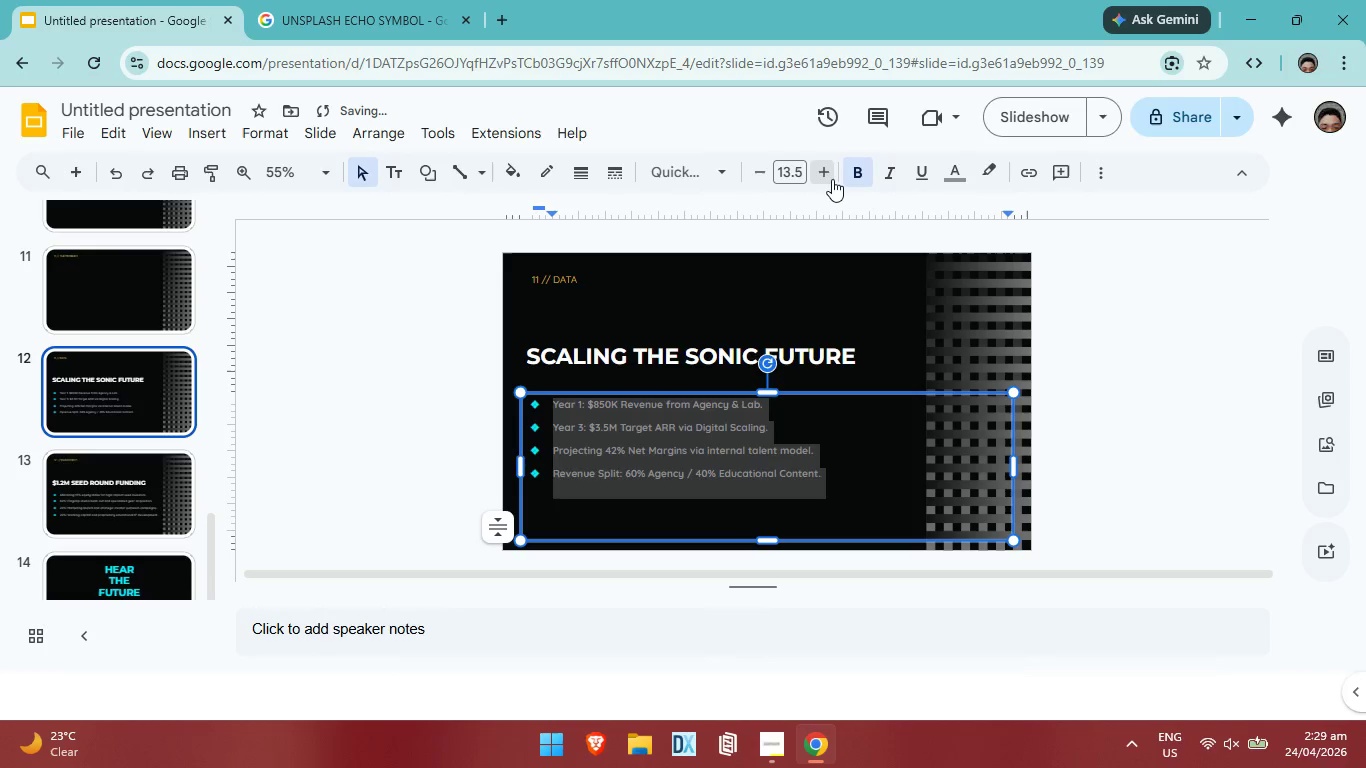 
double_click([832, 179])
 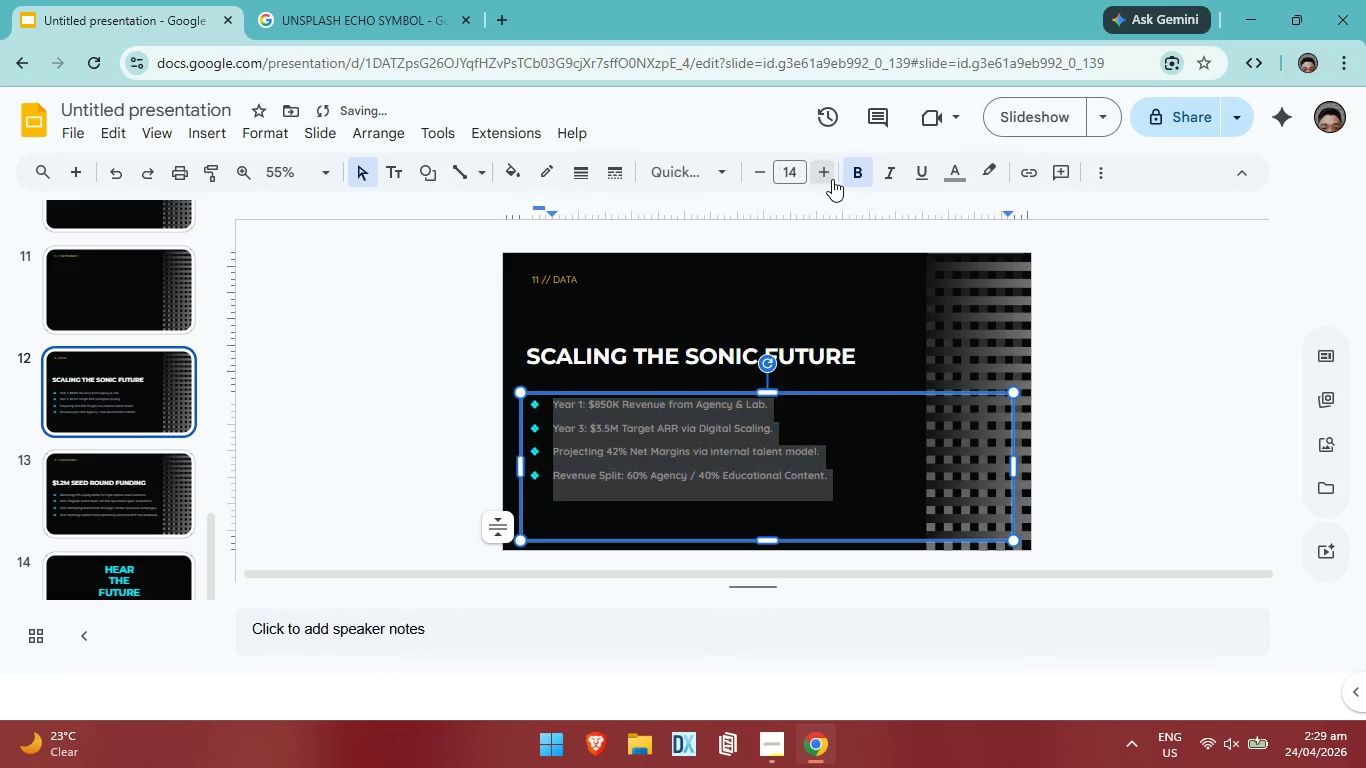 
triple_click([832, 179])
 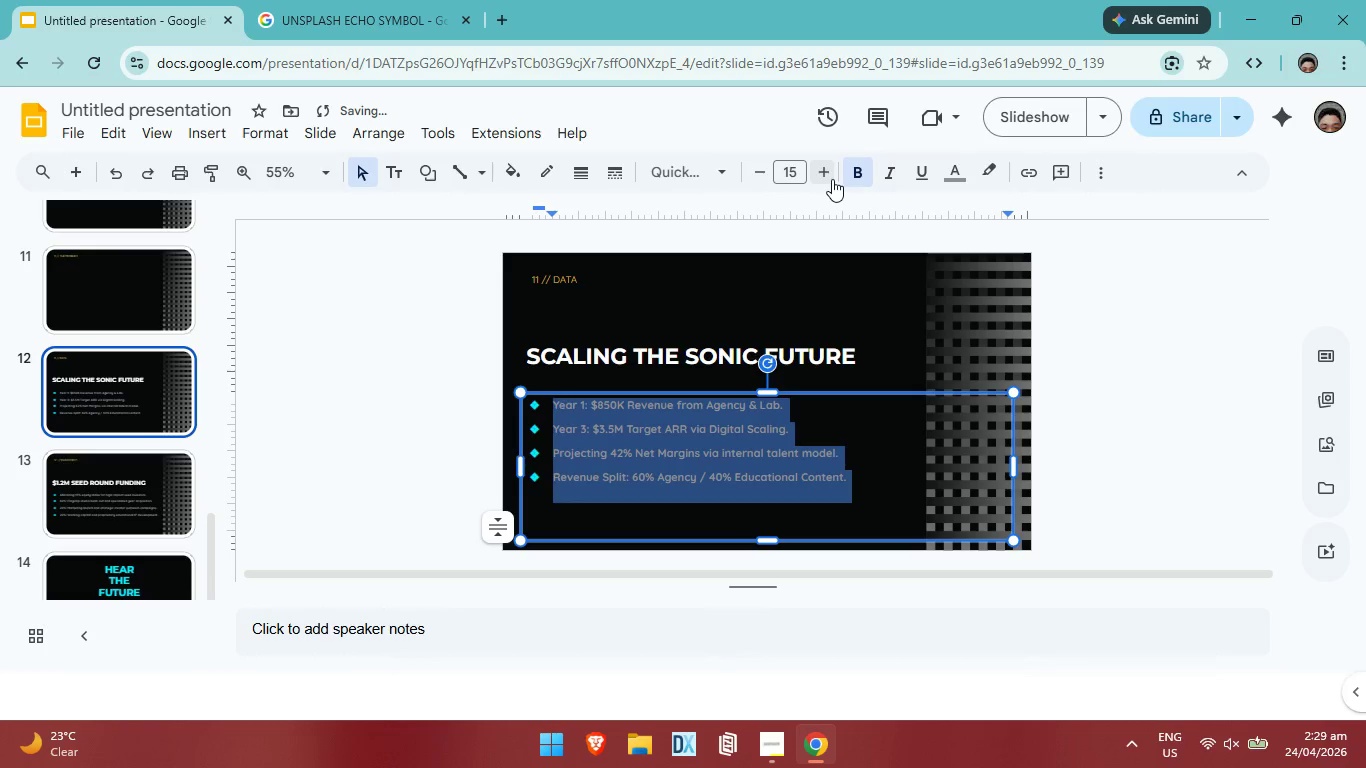 
triple_click([832, 179])
 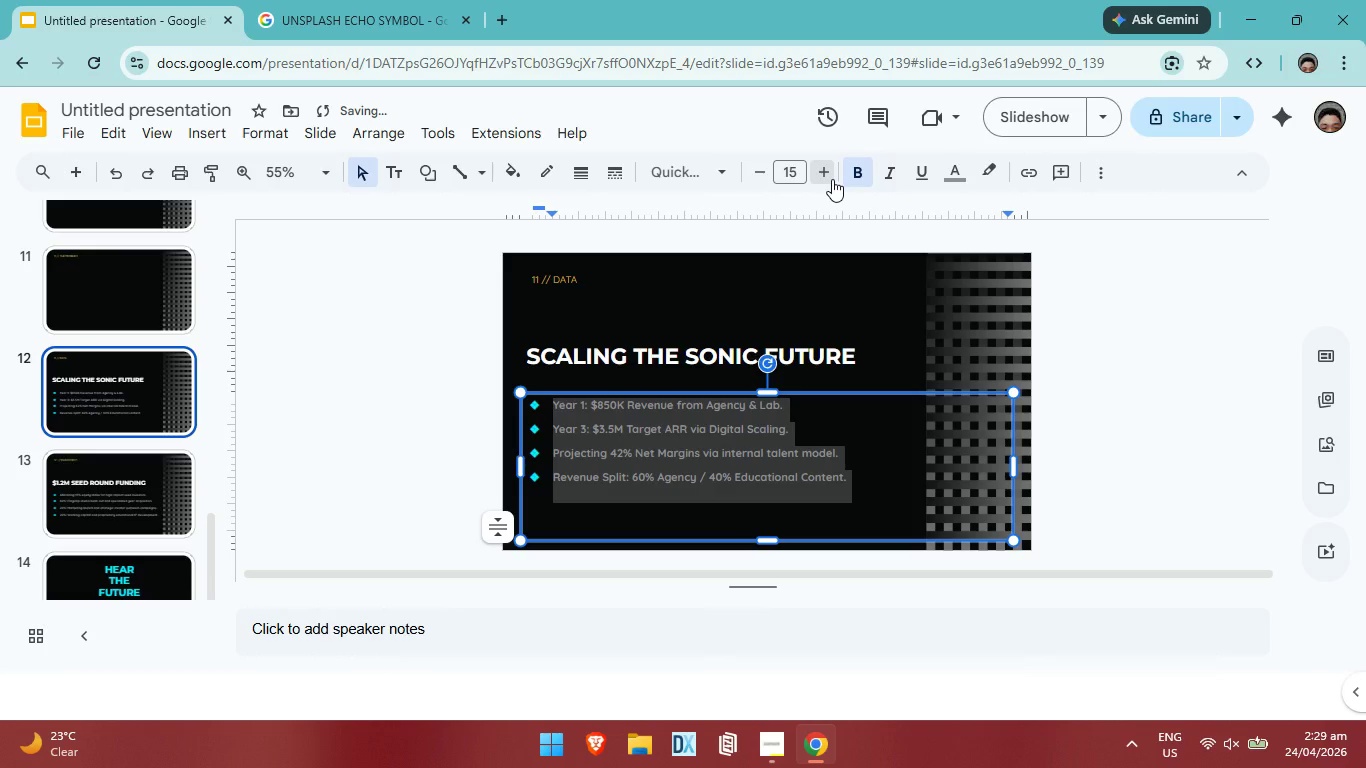 
triple_click([832, 179])
 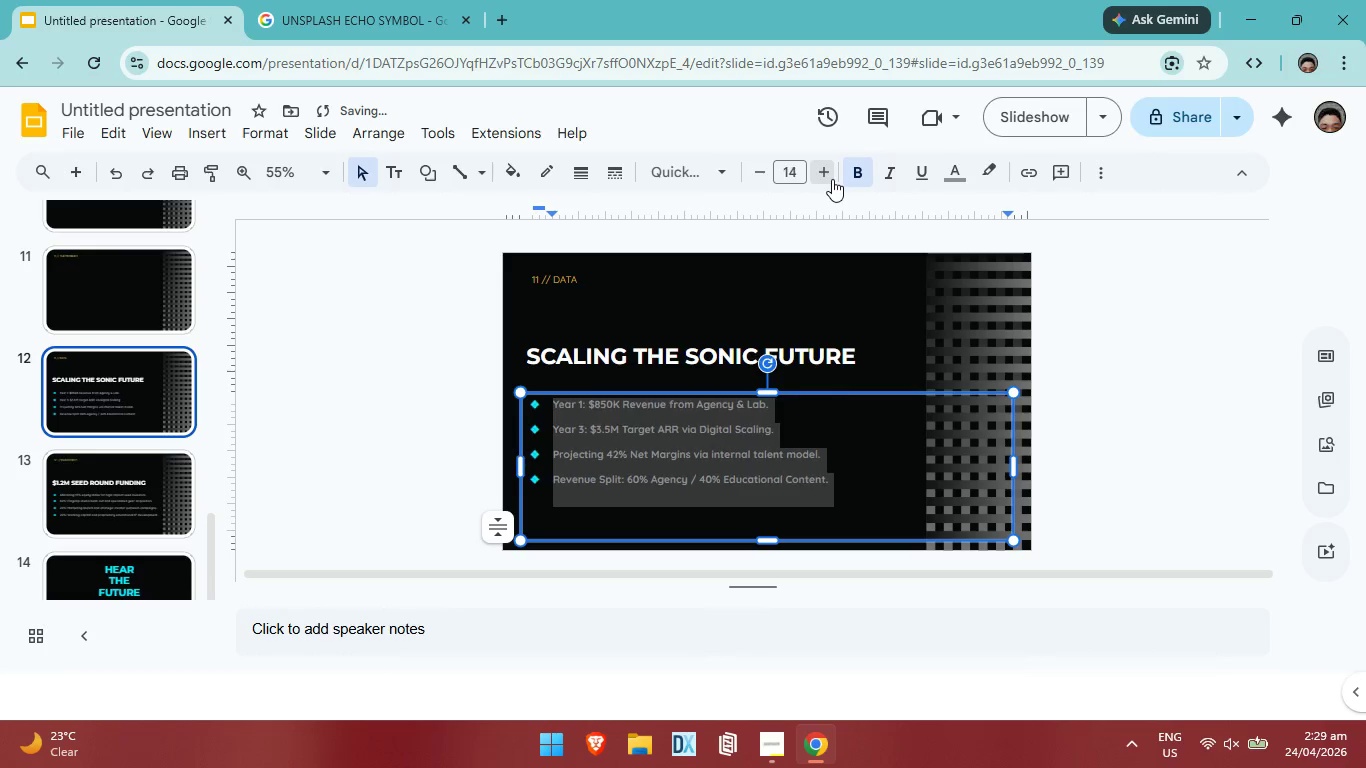 
triple_click([832, 179])
 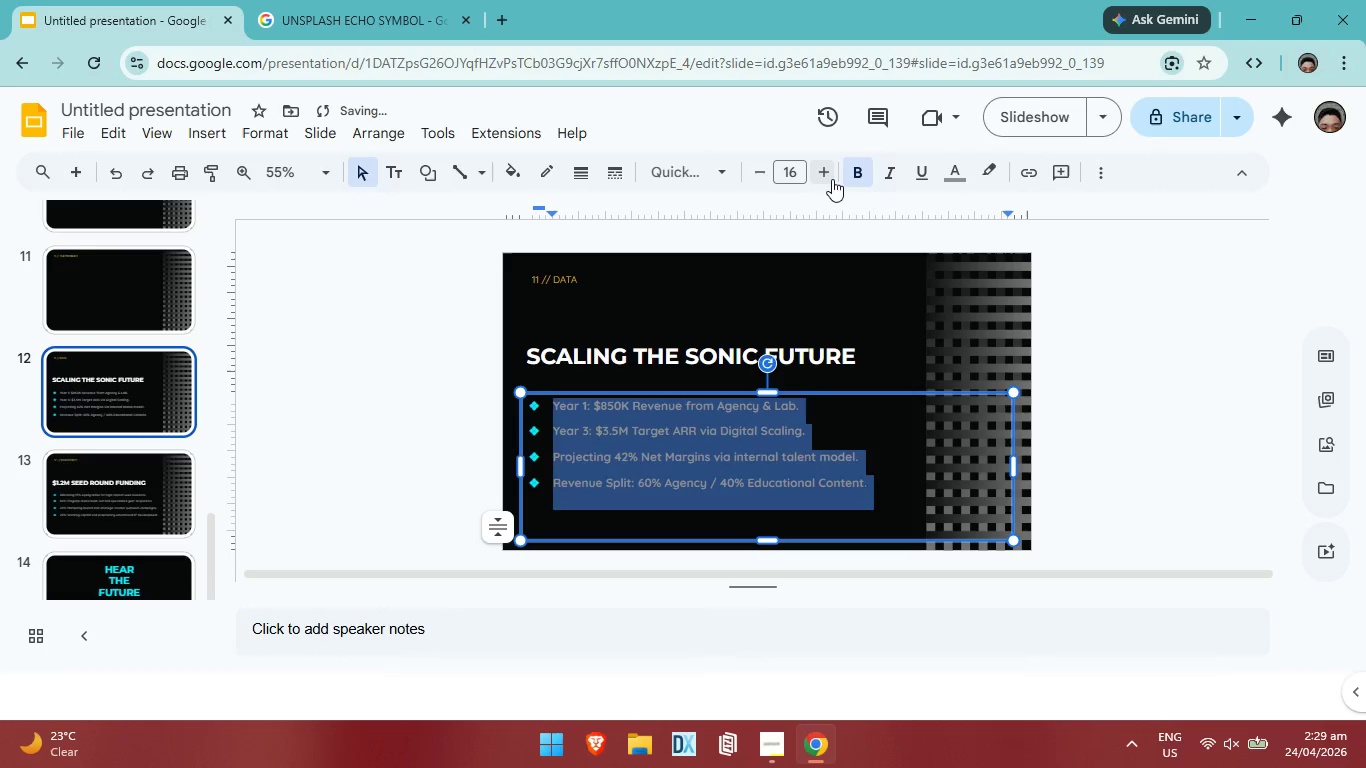 
triple_click([832, 179])
 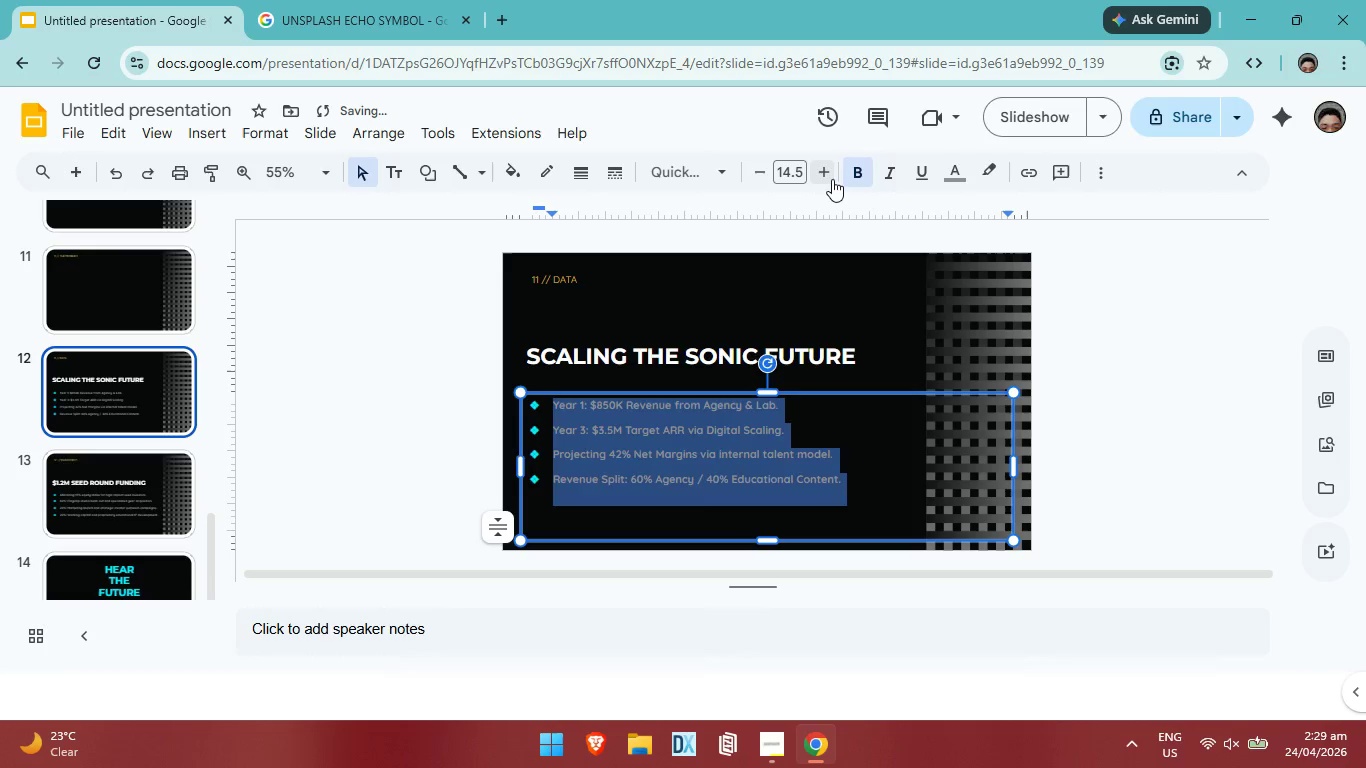 
triple_click([832, 179])
 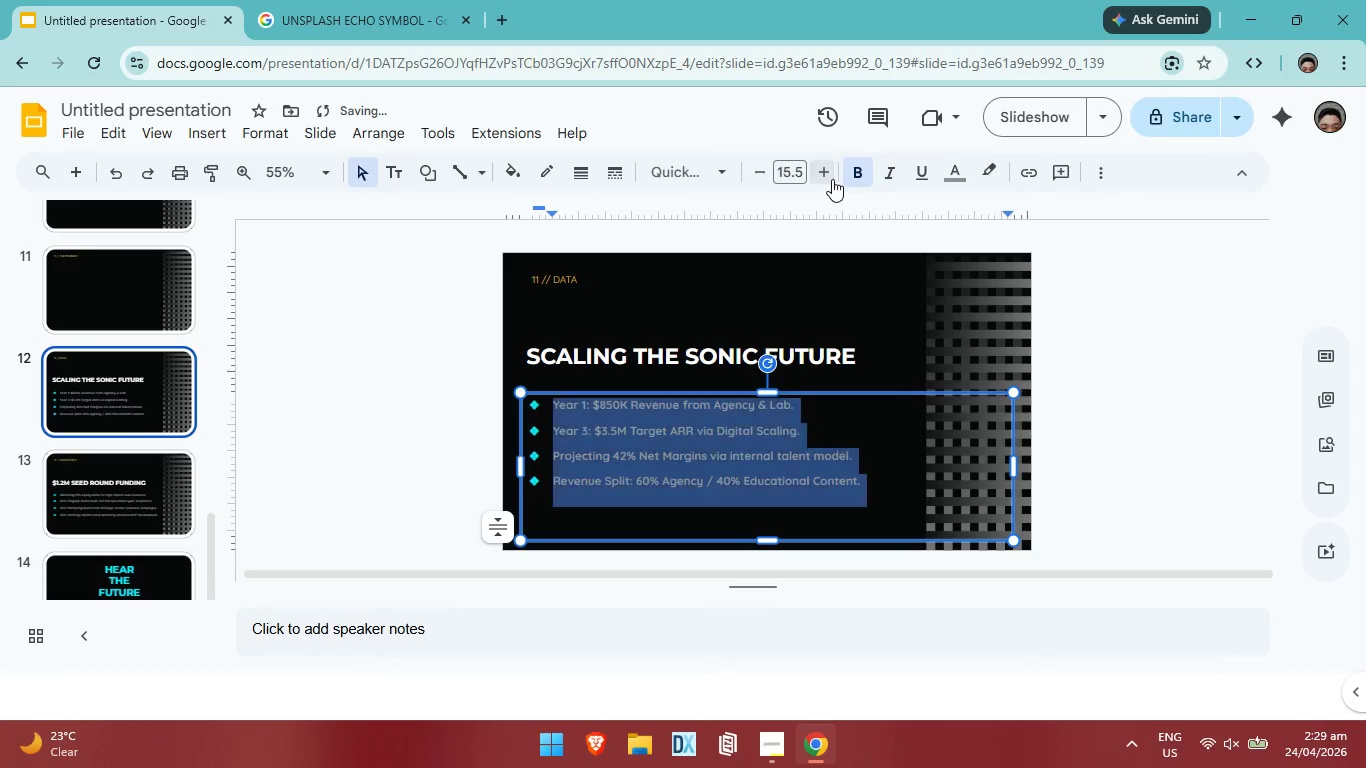 
triple_click([832, 179])
 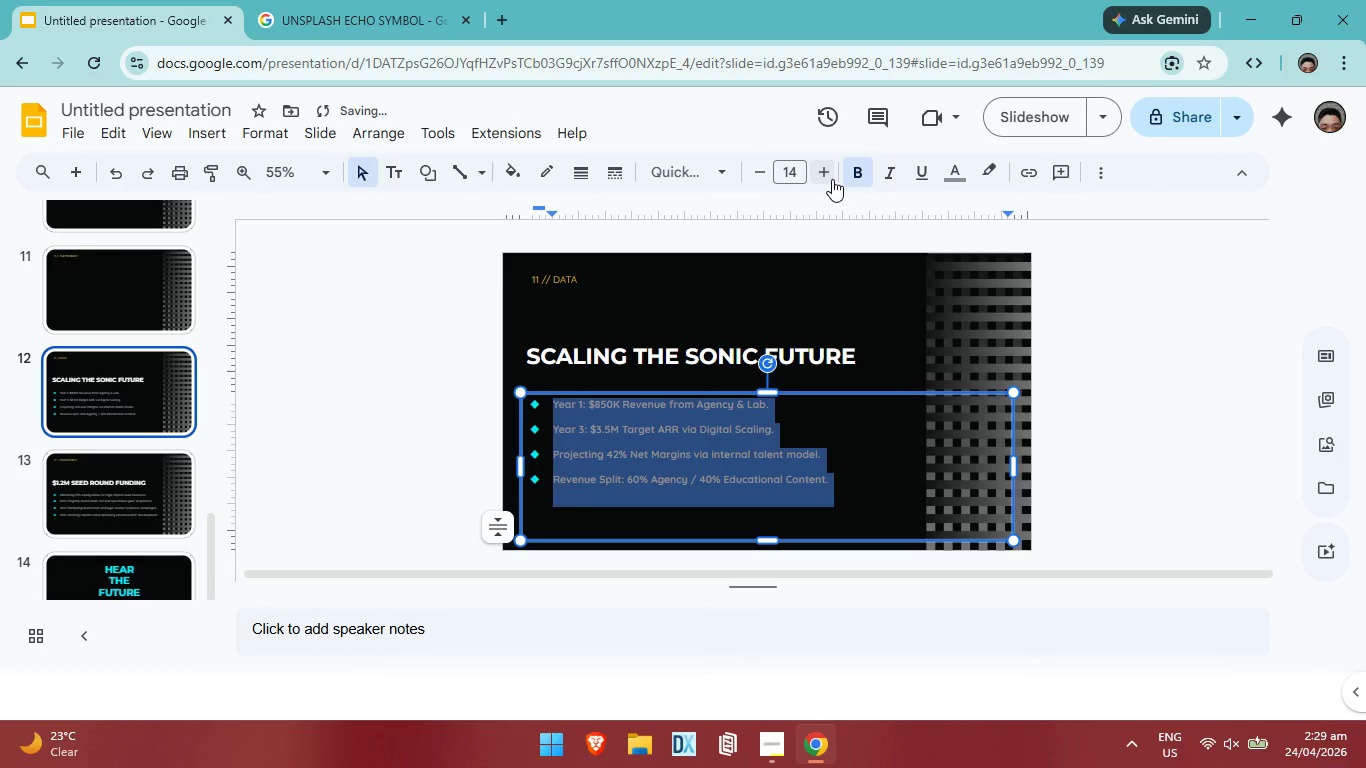 
left_click([832, 179])
 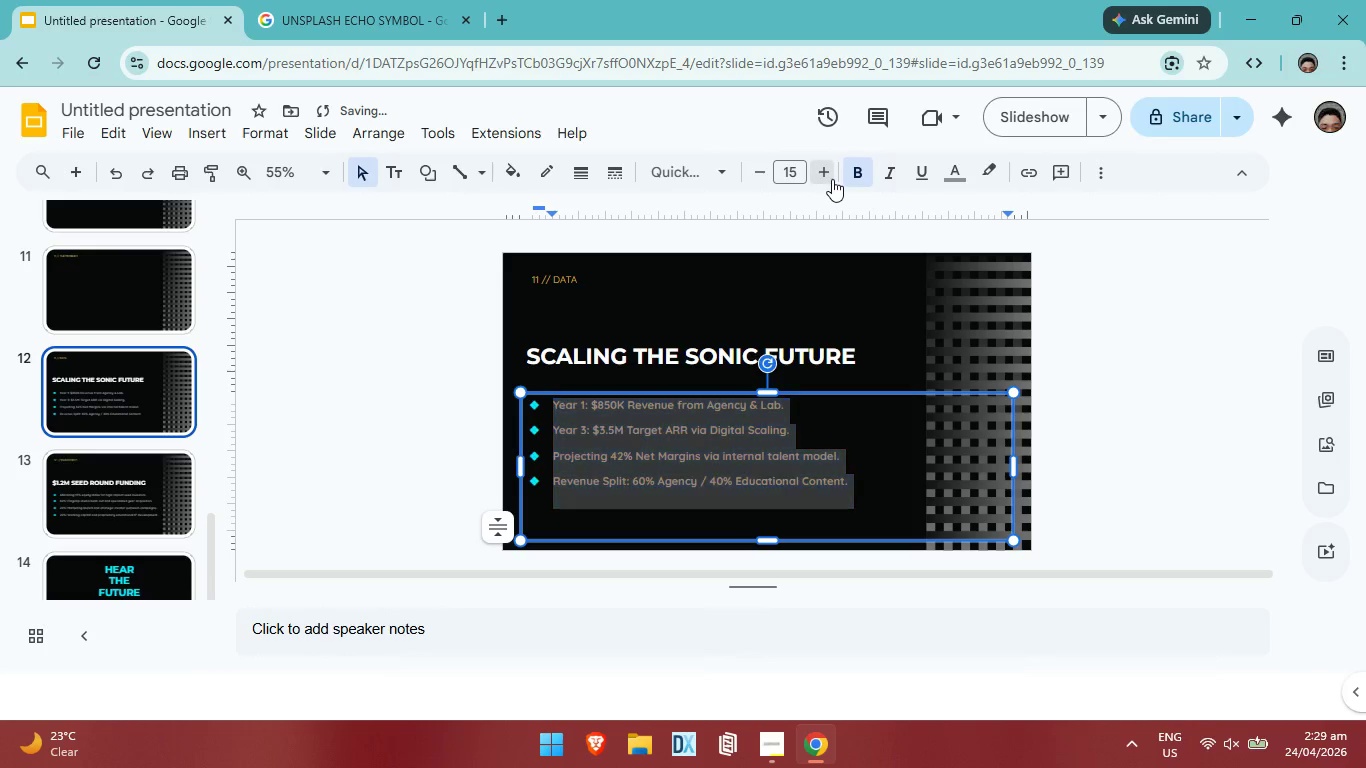 
left_click([832, 179])
 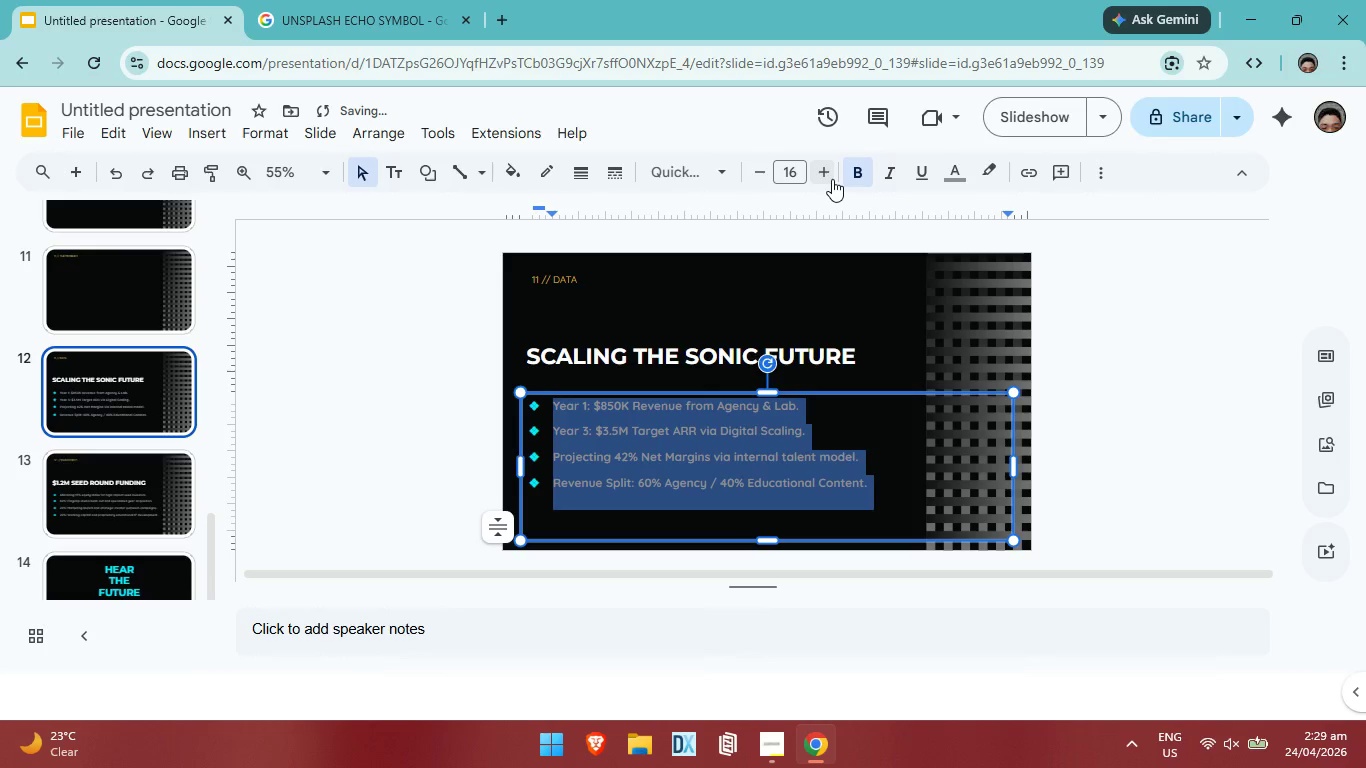 
left_click([832, 179])
 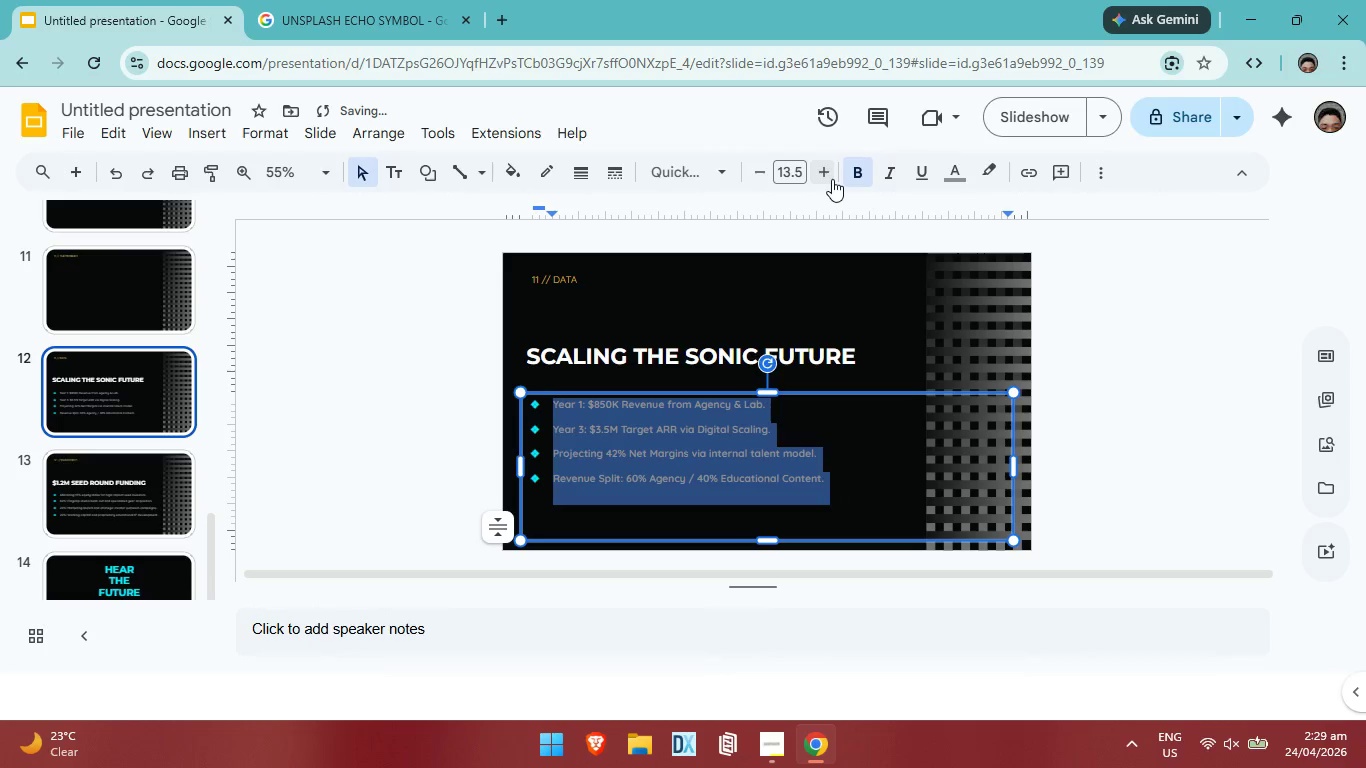 
left_click([832, 179])
 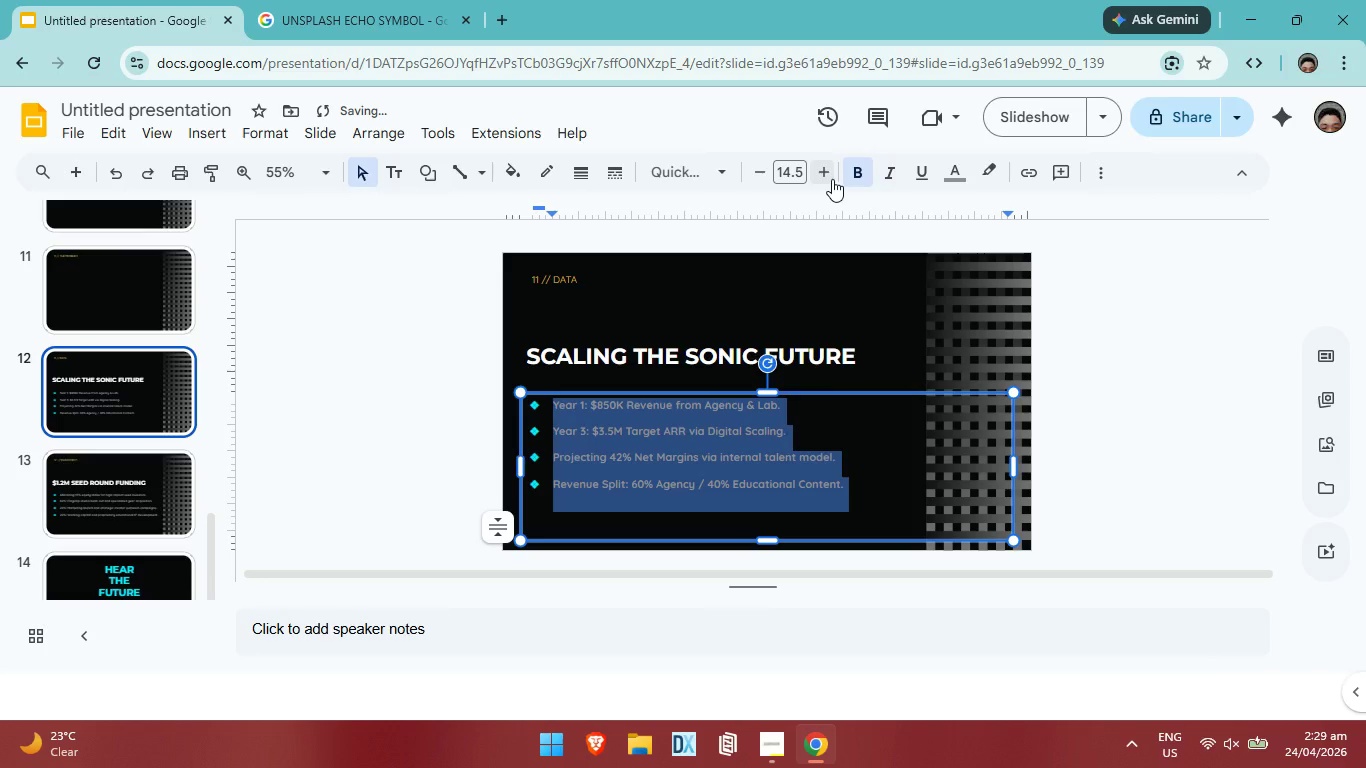 
left_click([832, 179])
 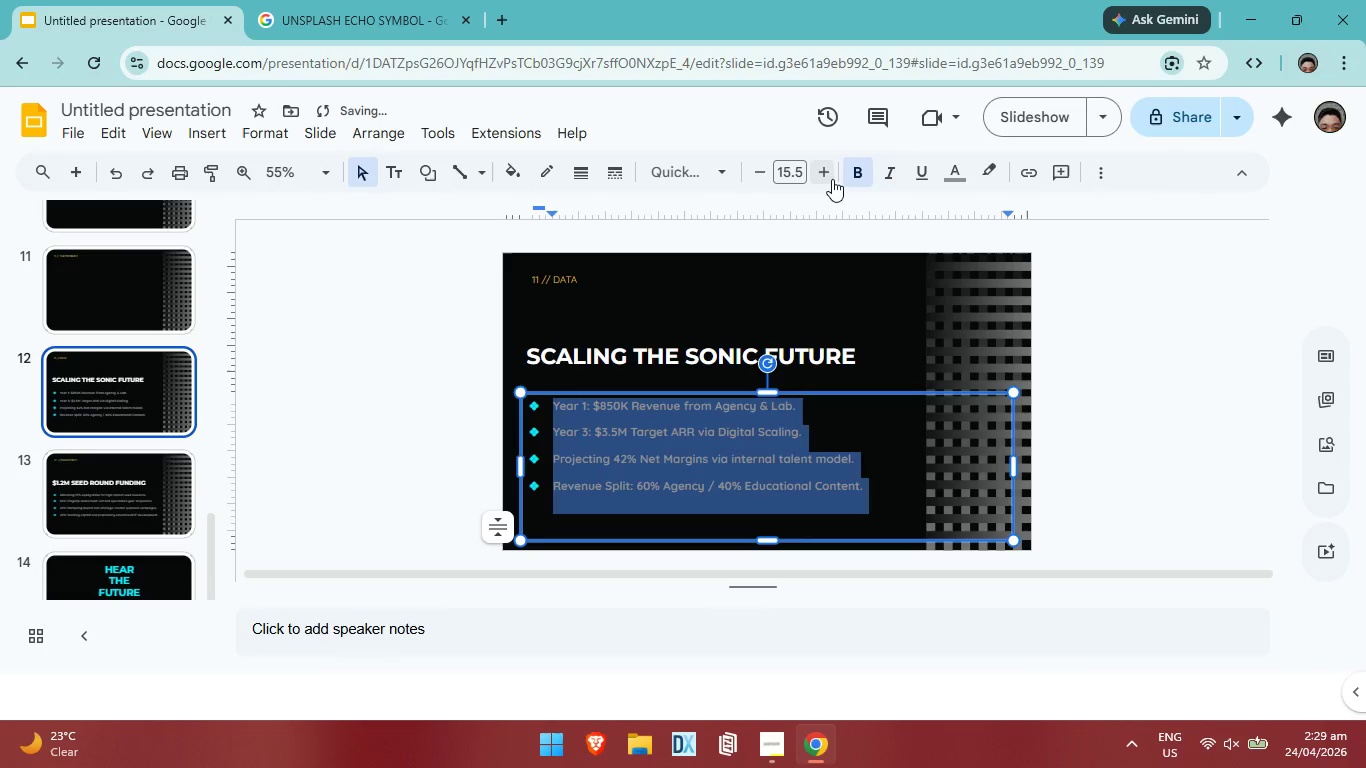 
left_click([832, 179])
 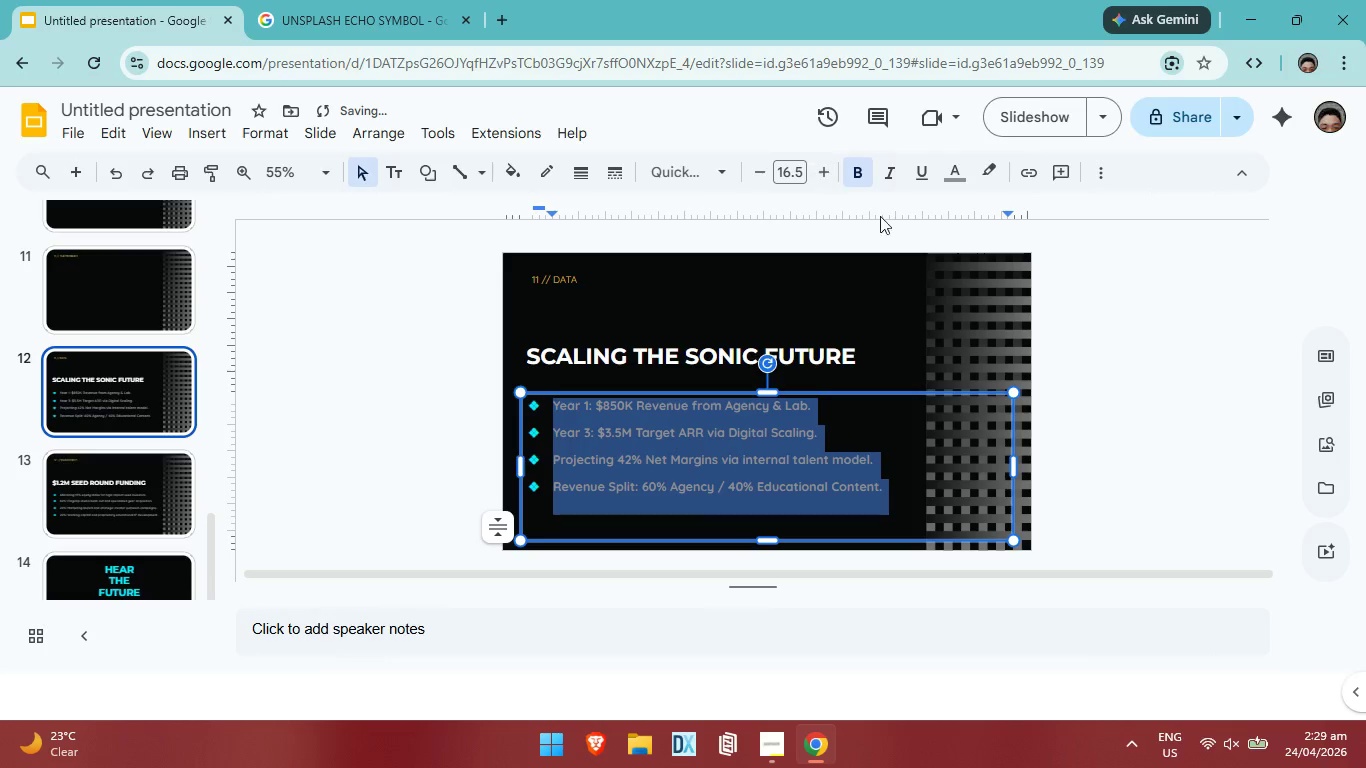 
left_click([1274, 465])
 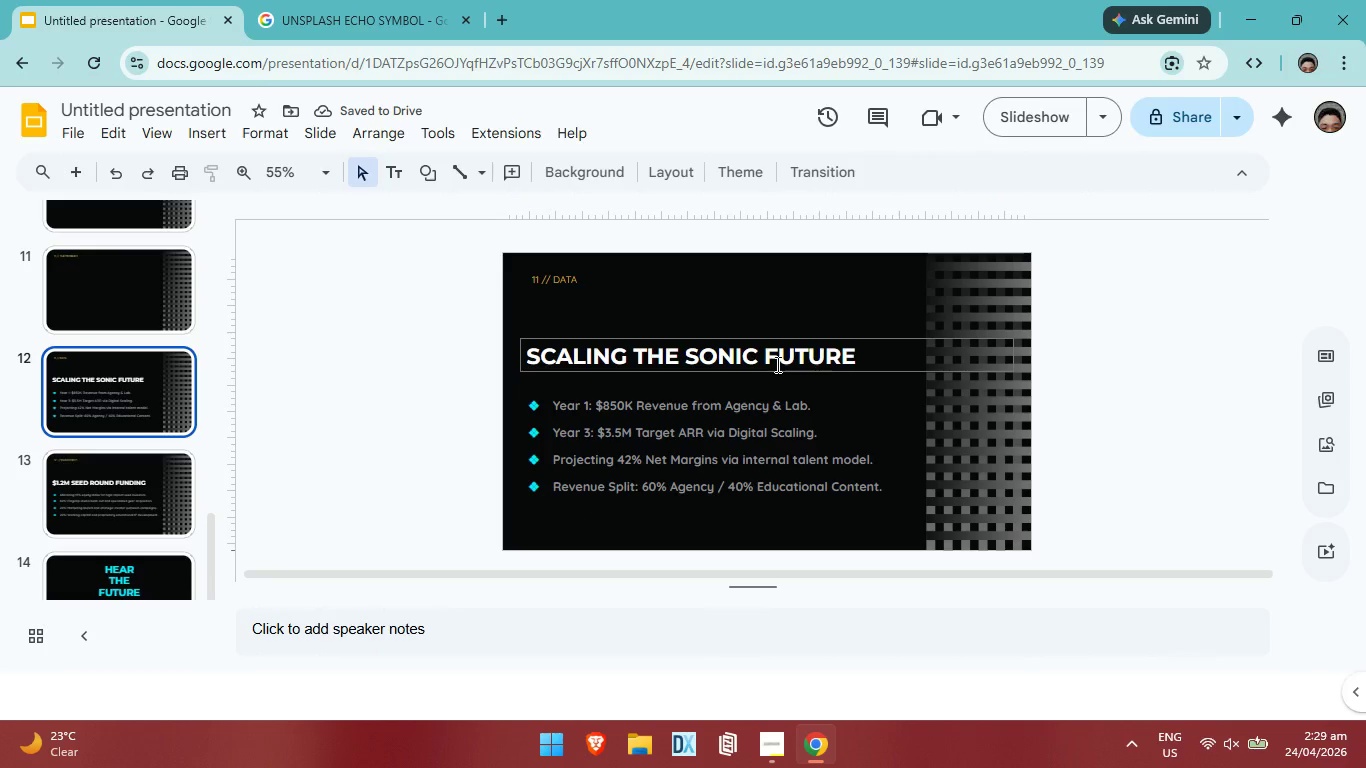 
left_click([776, 364])
 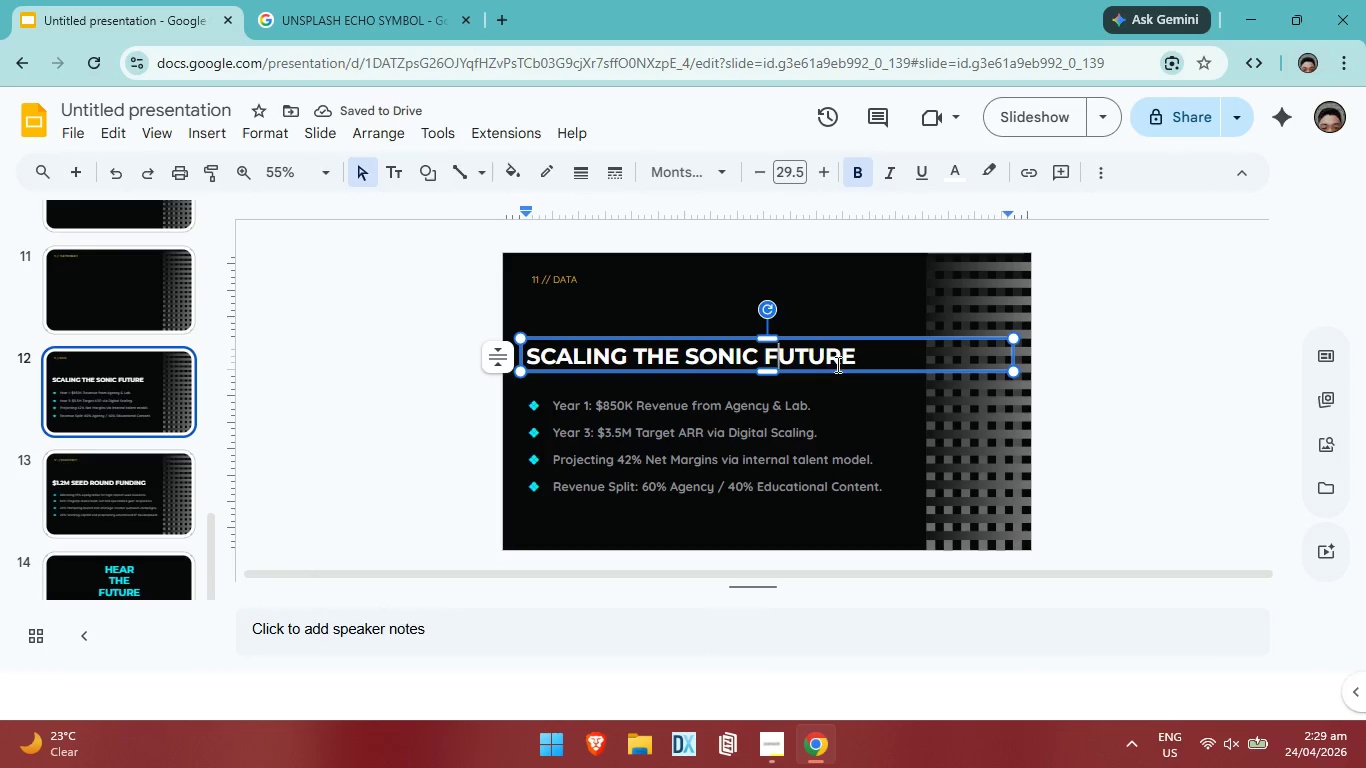 
left_click([836, 364])
 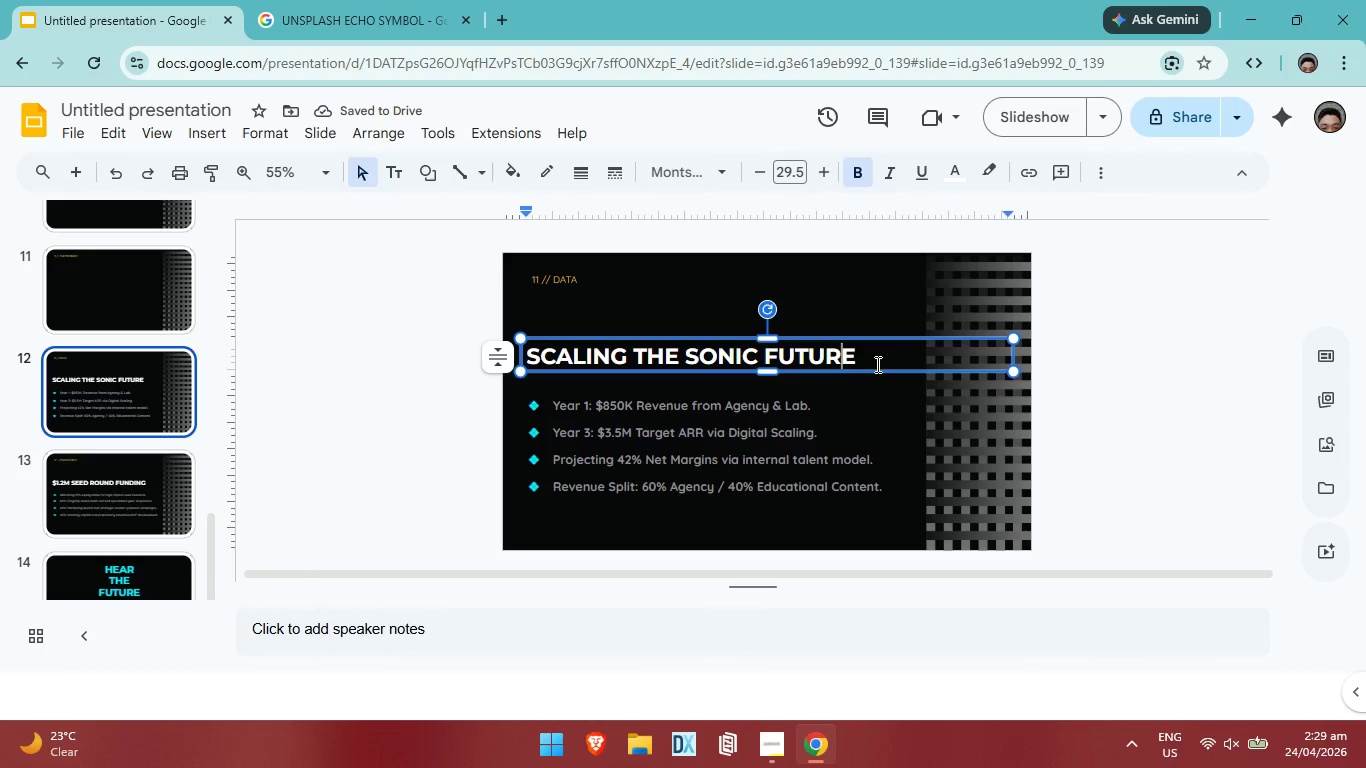 
left_click([877, 364])
 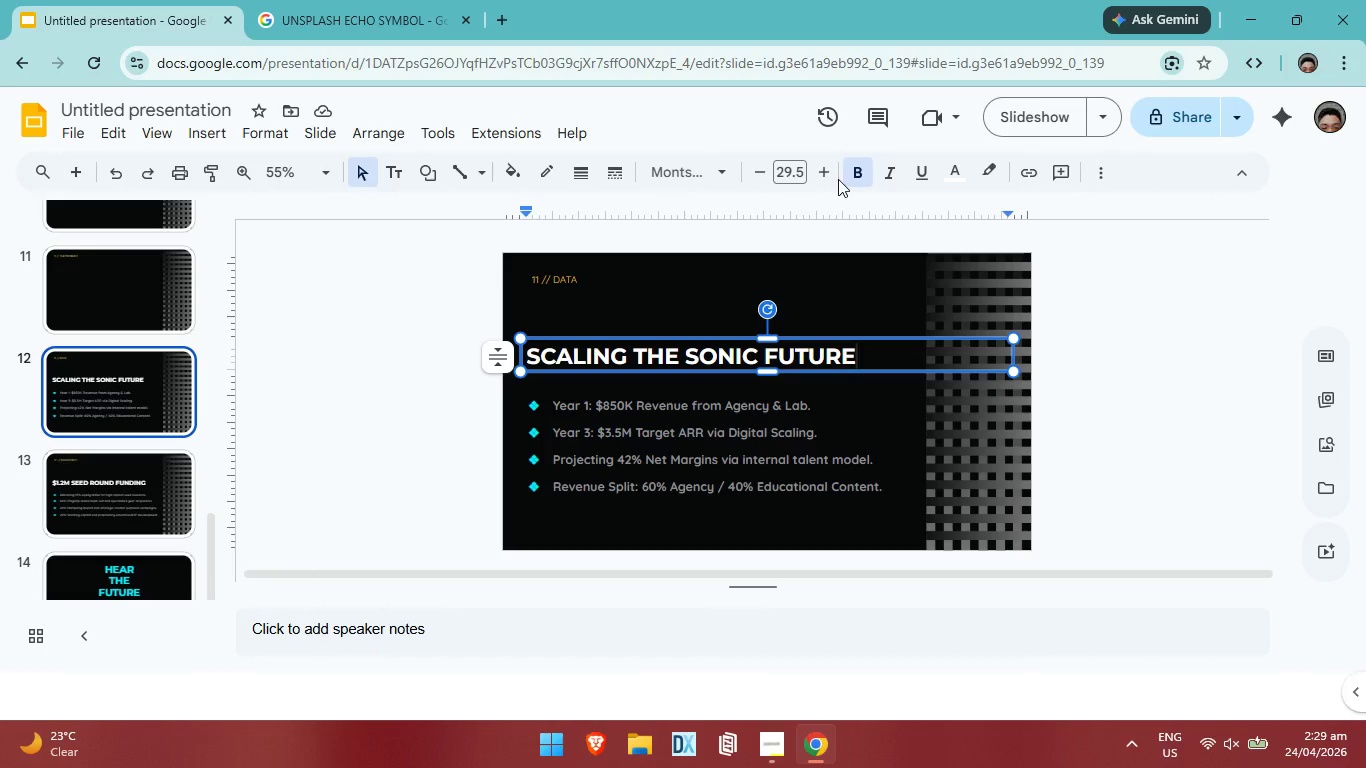 
left_click([818, 179])
 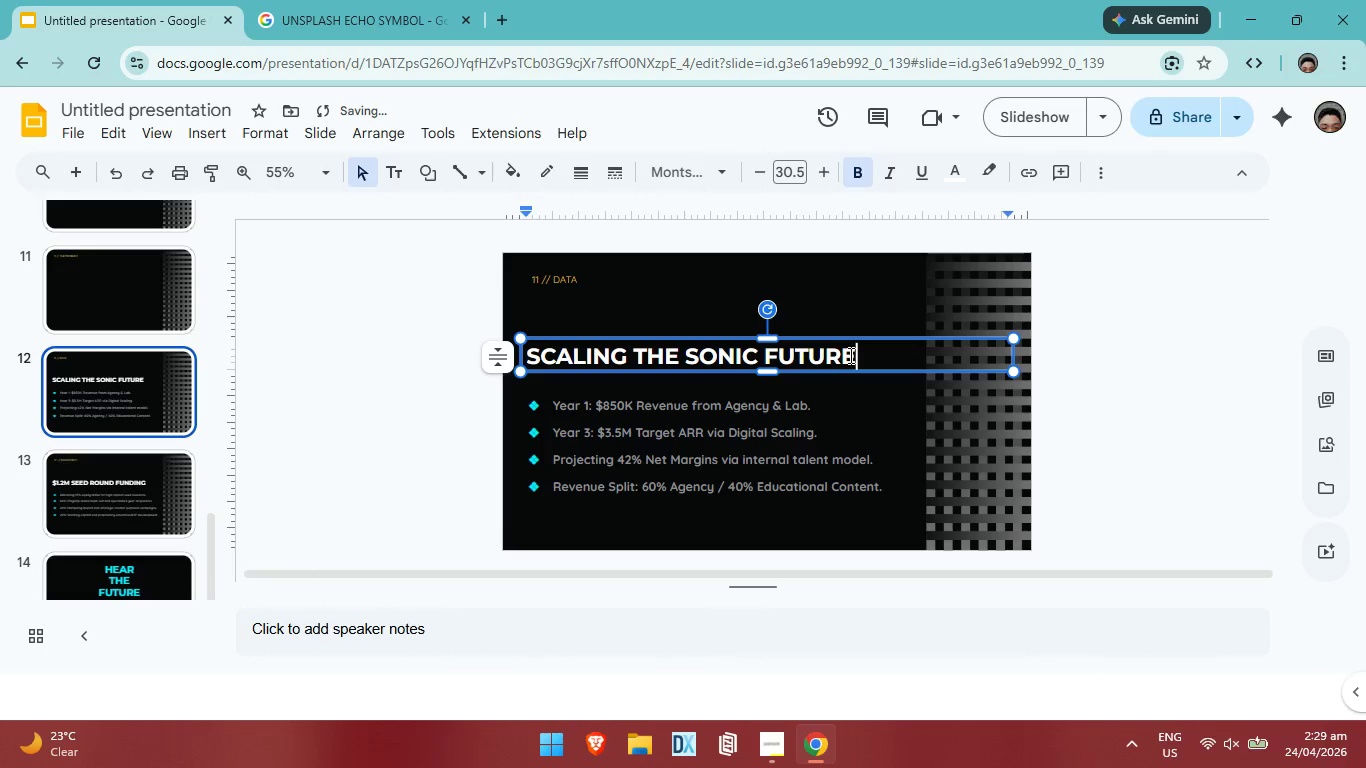 
key(Control+ControlLeft)
 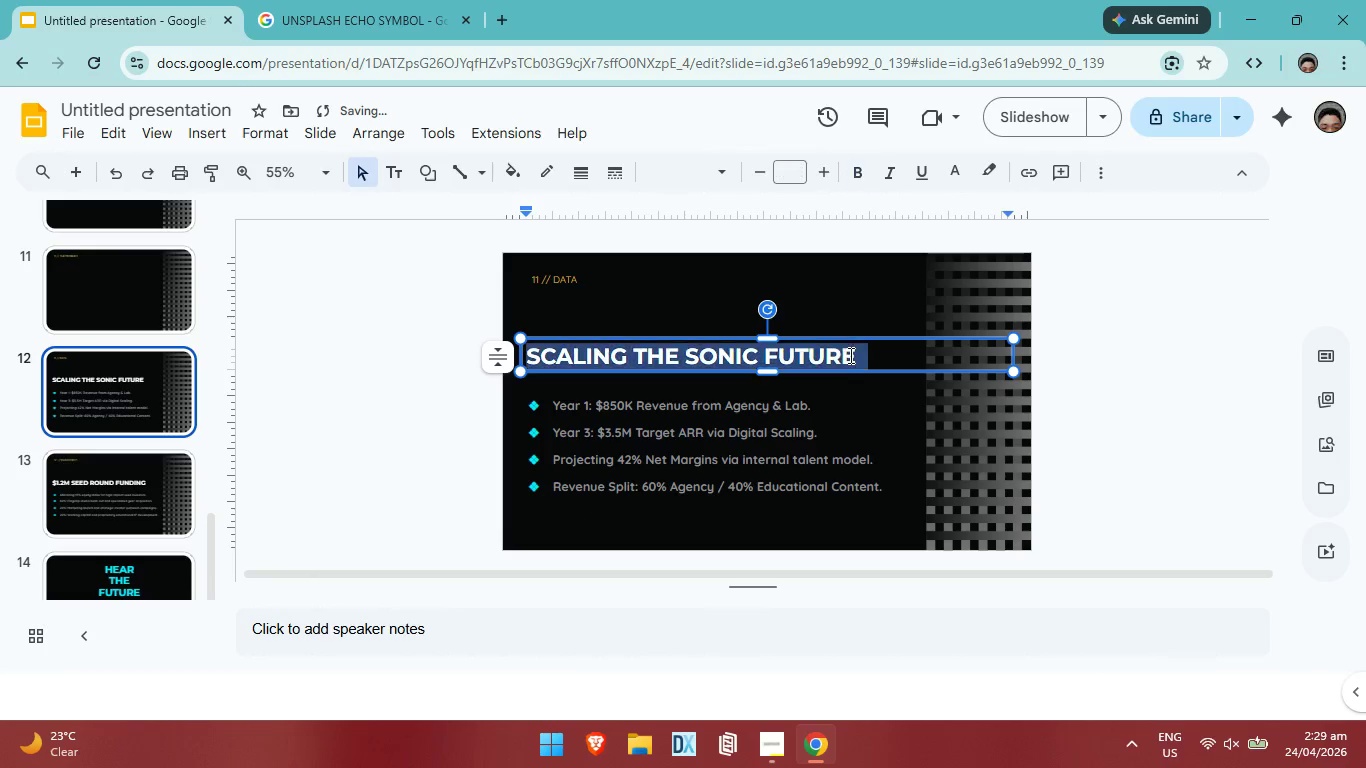 
key(Control+A)
 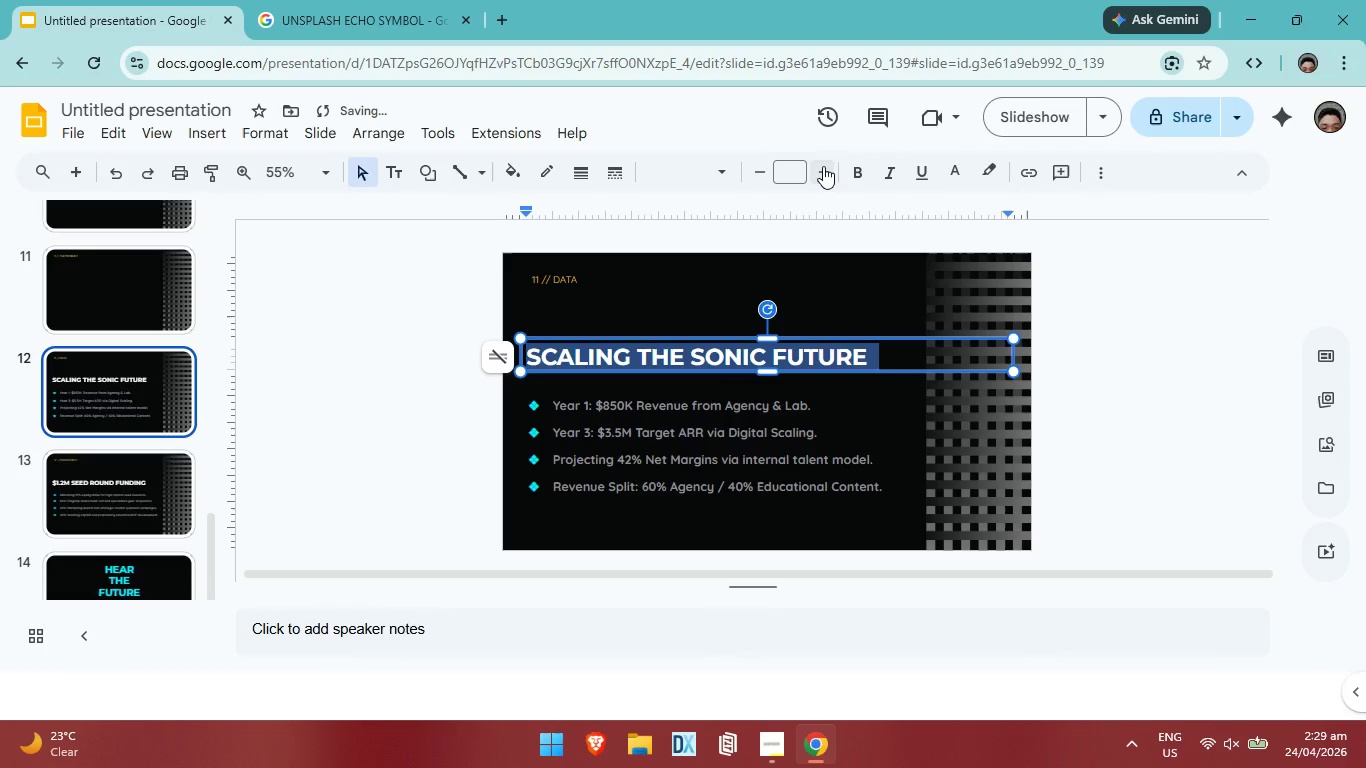 
left_click([823, 166])
 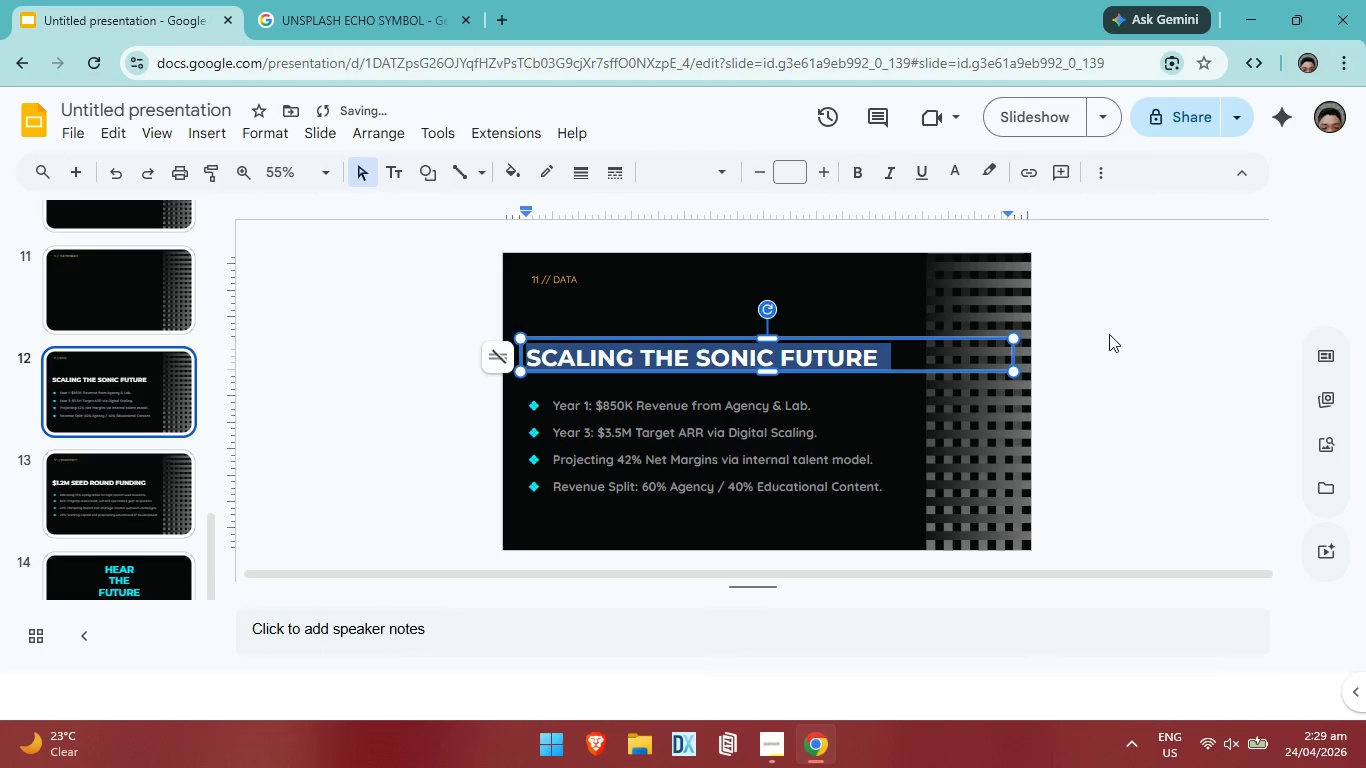 
left_click([1109, 334])
 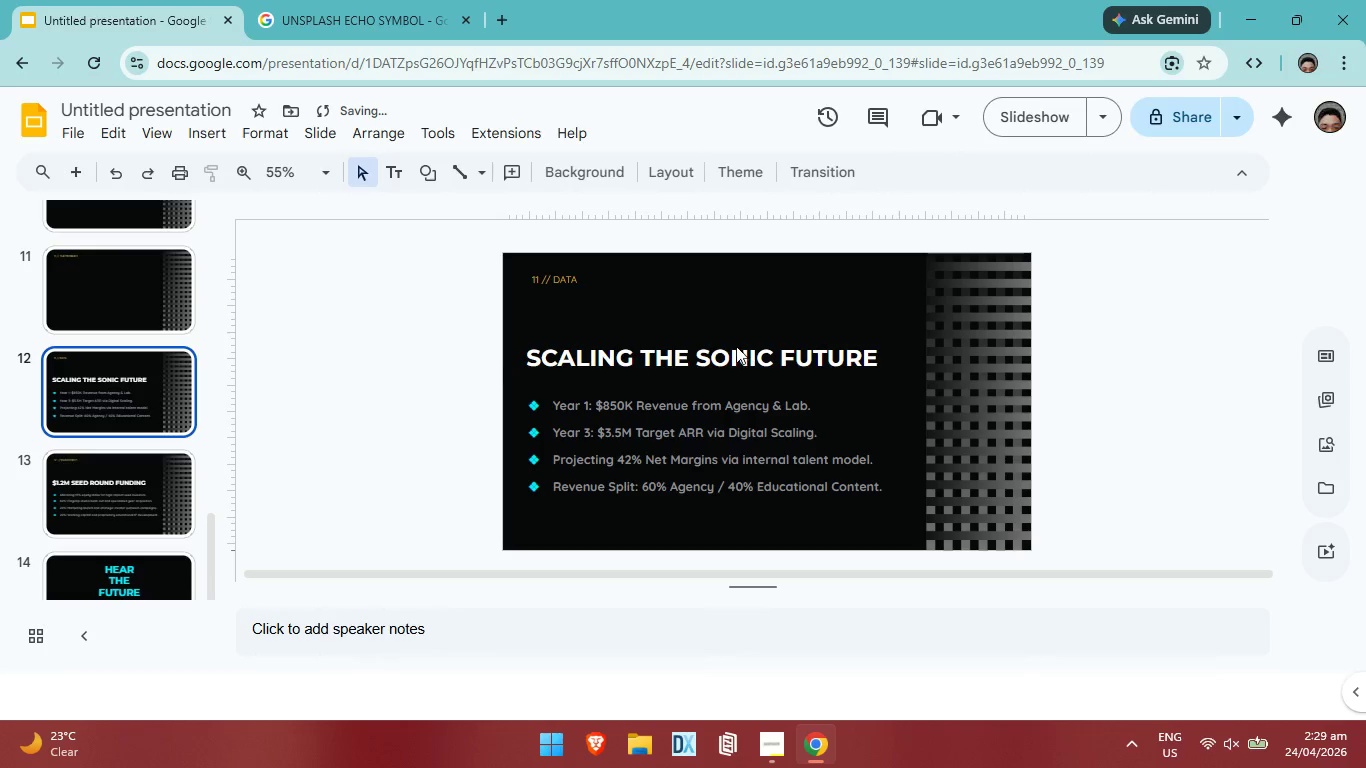 
left_click([736, 346])
 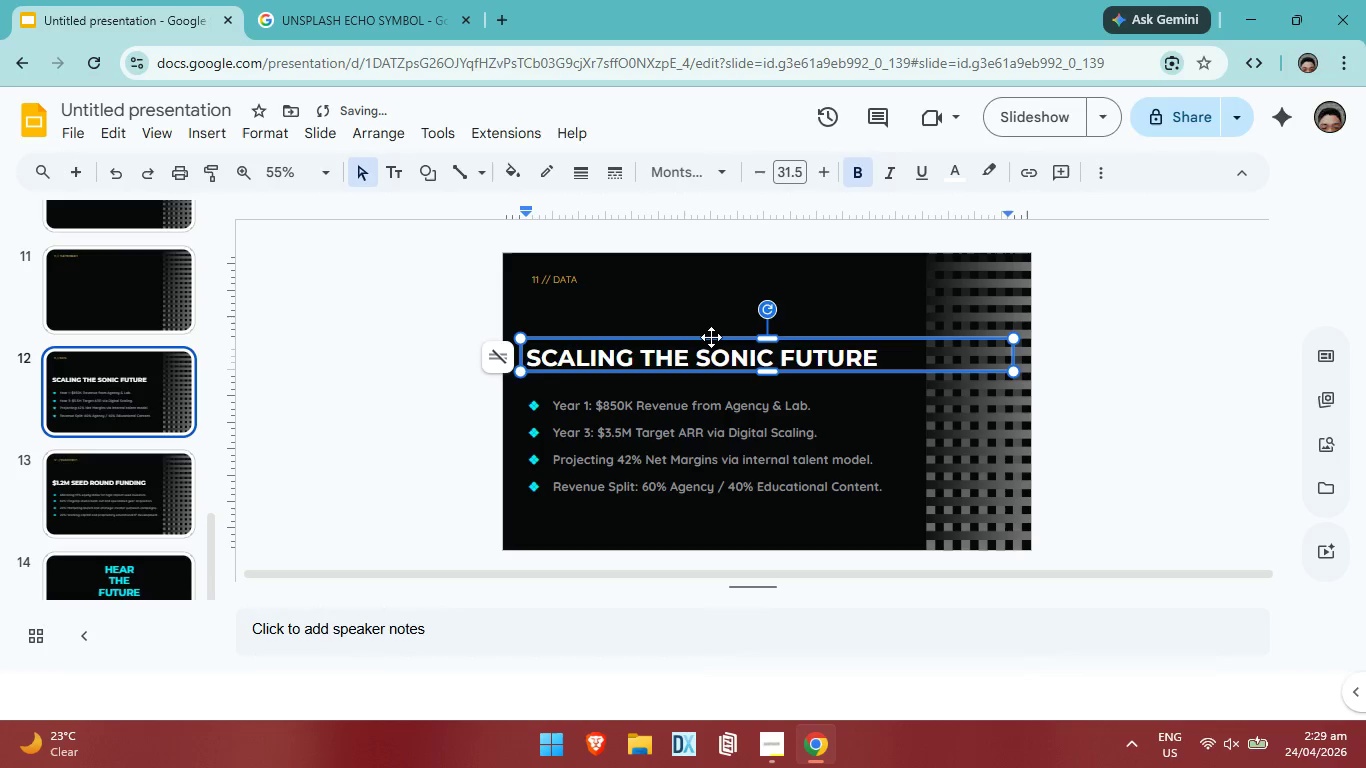 
left_click_drag(start_coordinate=[711, 337], to_coordinate=[718, 348])
 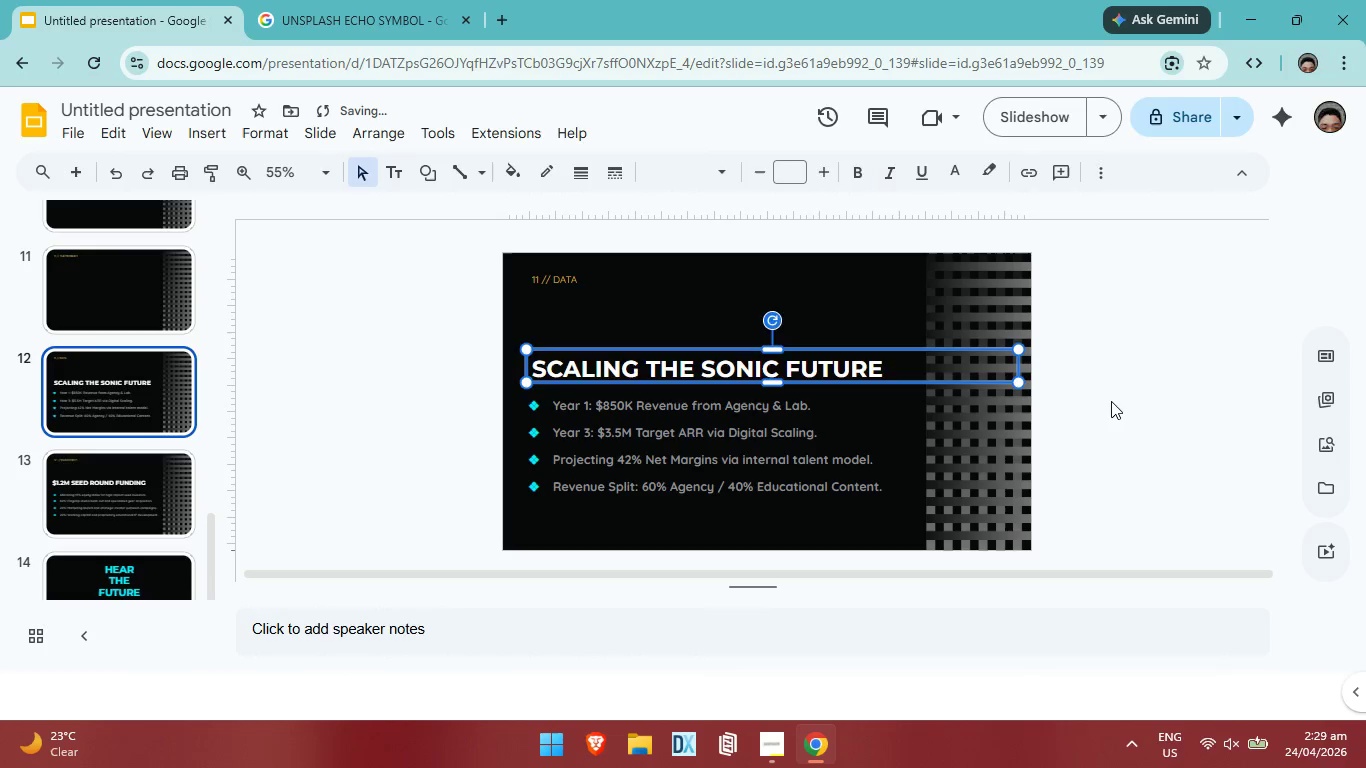 
left_click([1111, 401])
 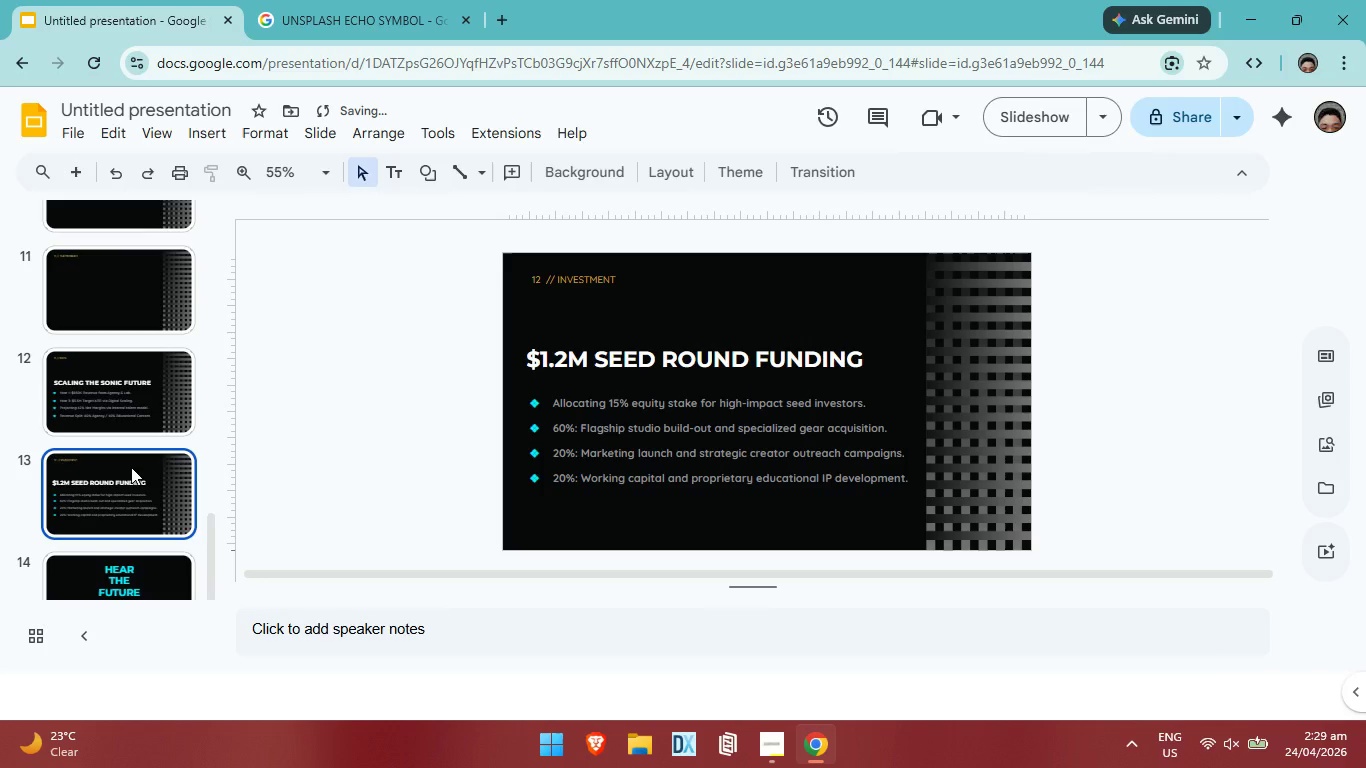 
double_click([135, 385])
 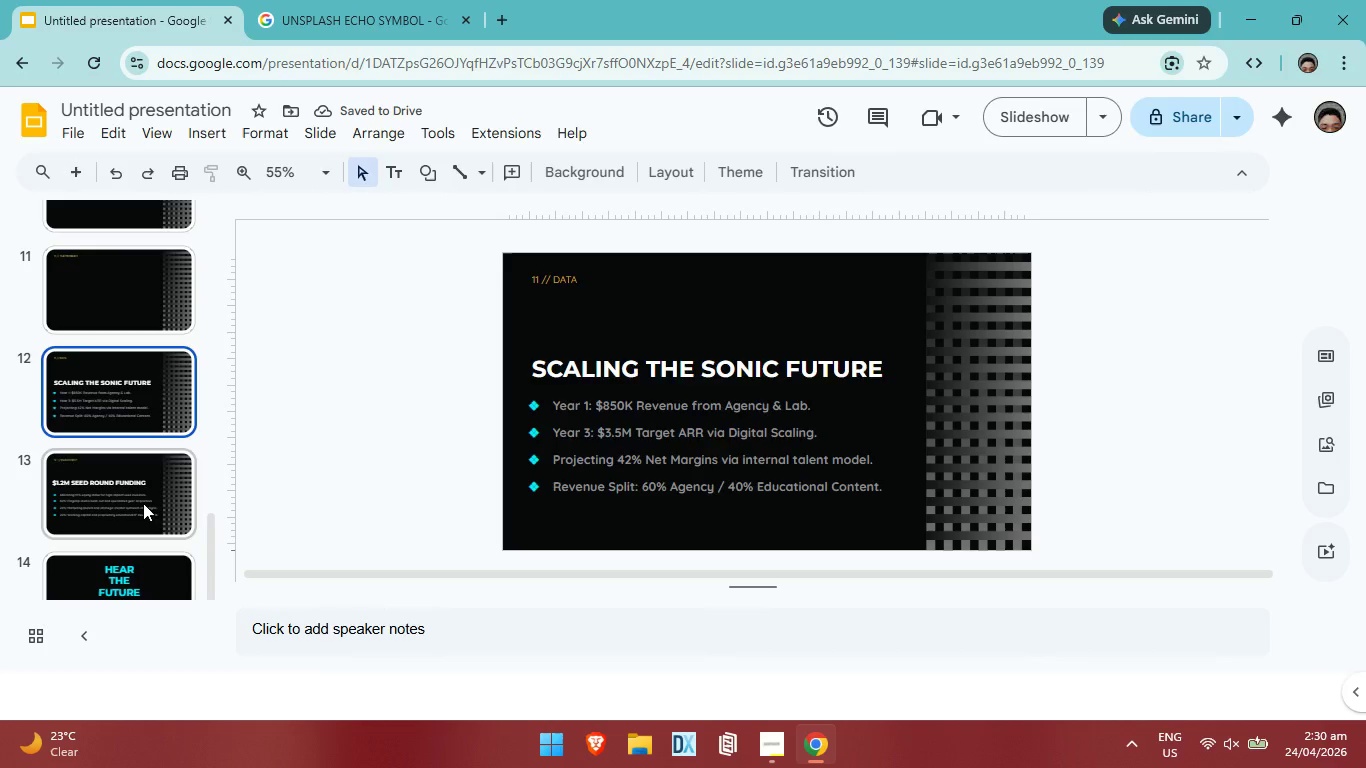 
triple_click([143, 503])
 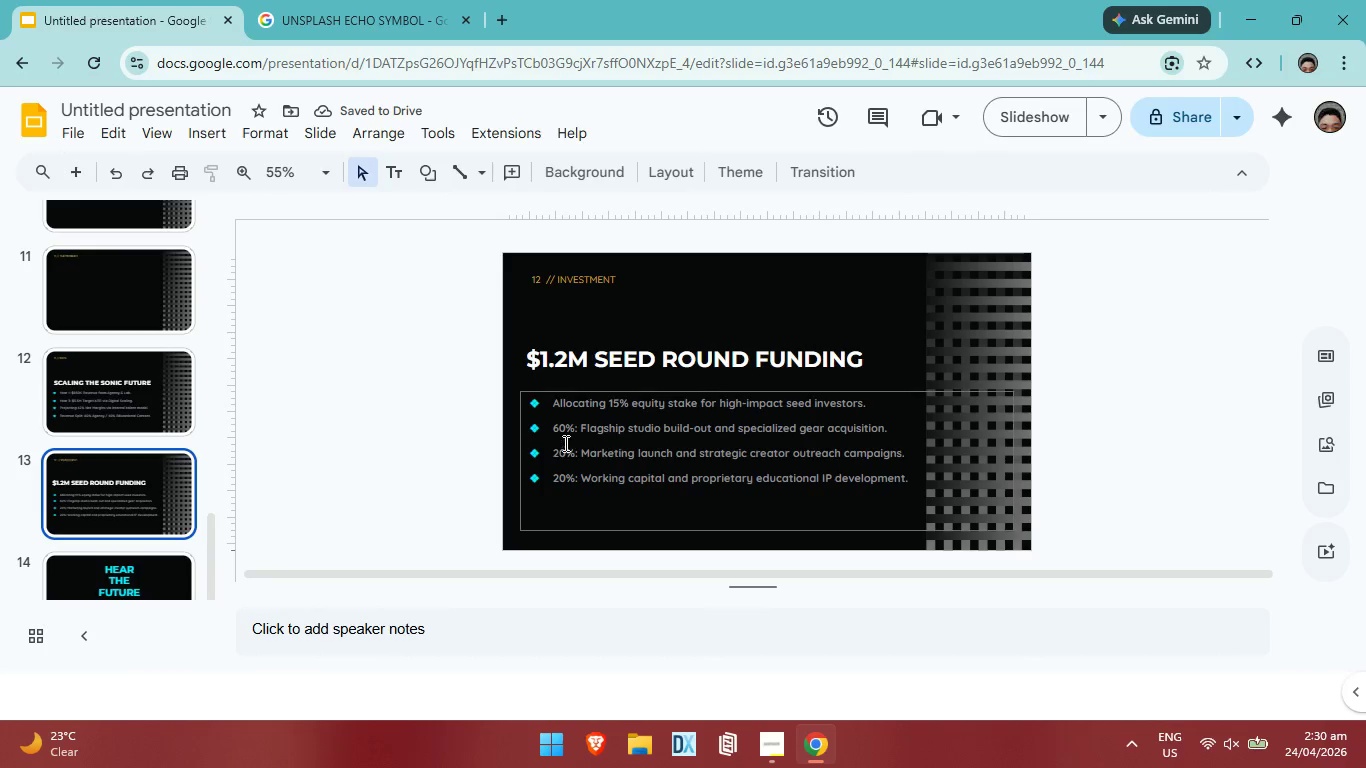 
left_click([564, 443])
 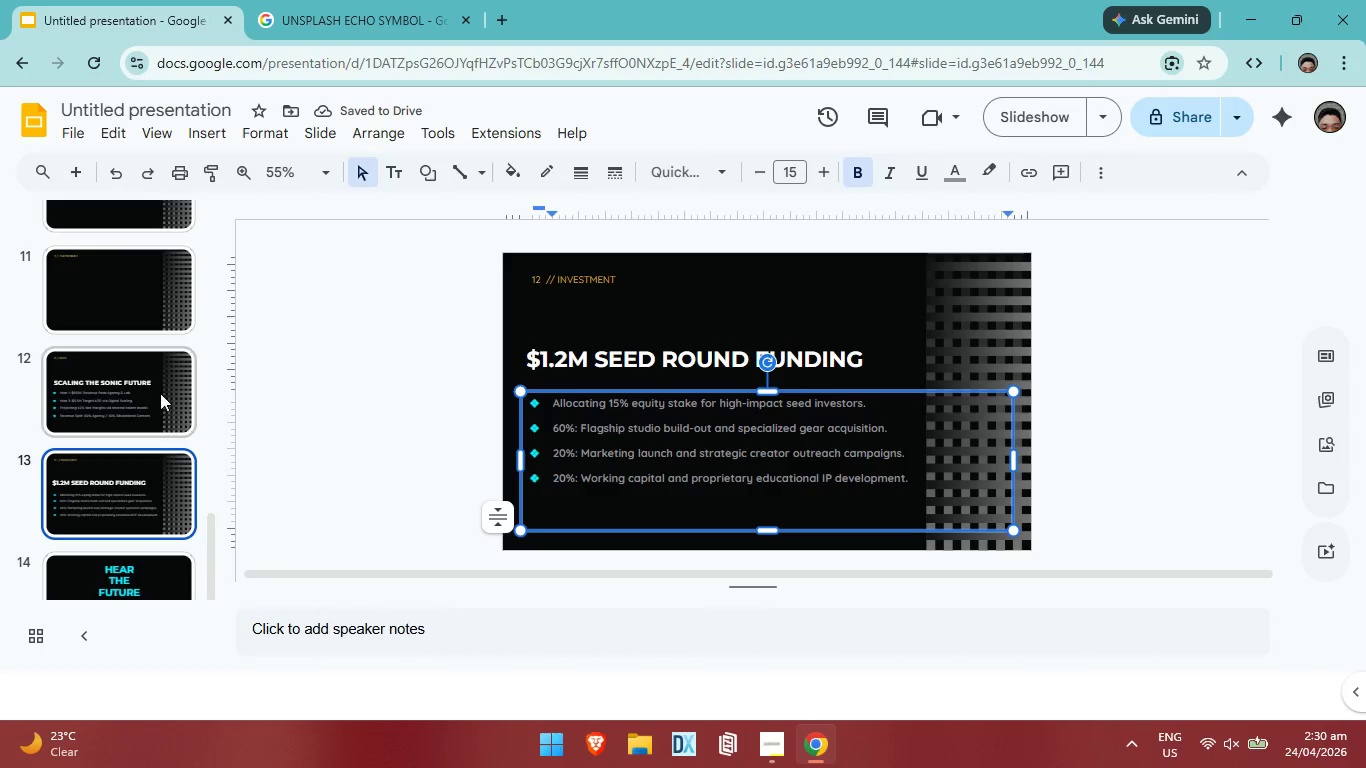 
left_click([160, 393])
 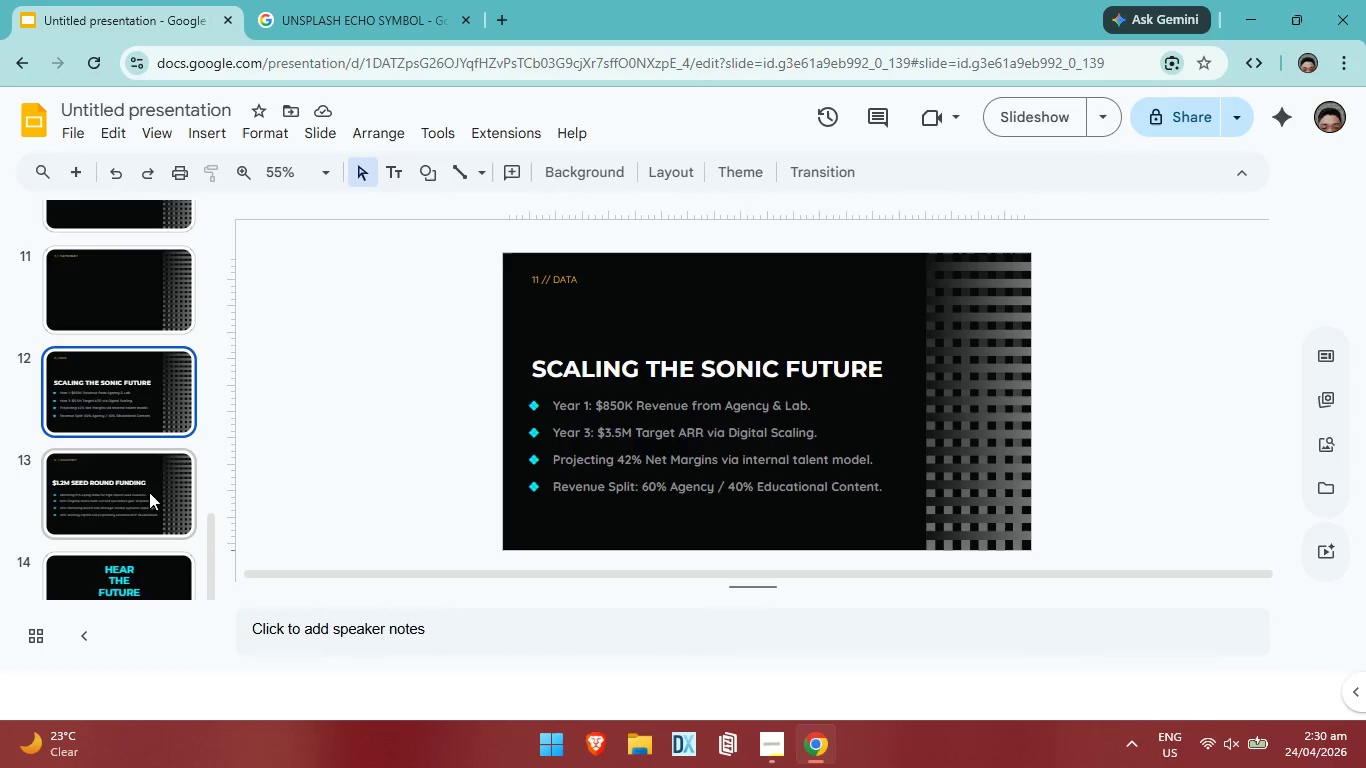 
left_click([151, 518])
 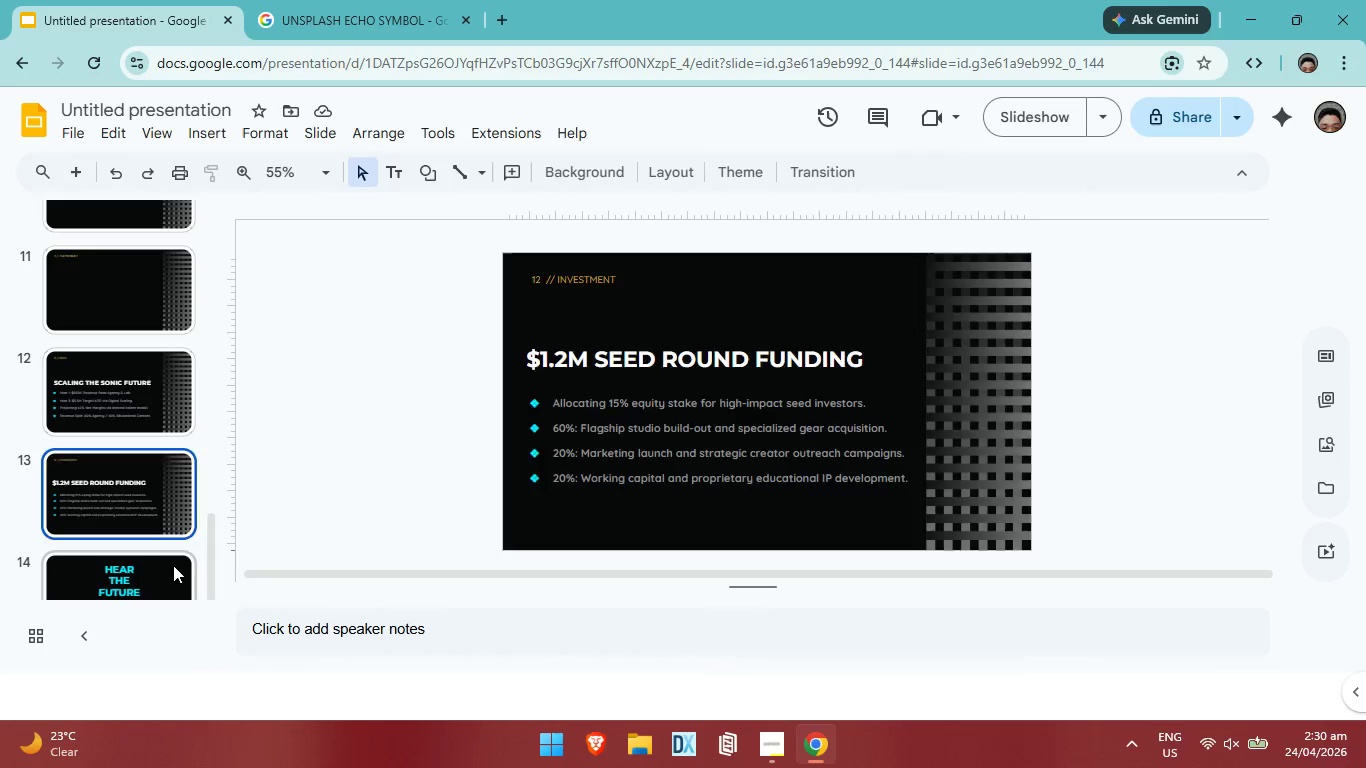 
left_click([173, 565])
 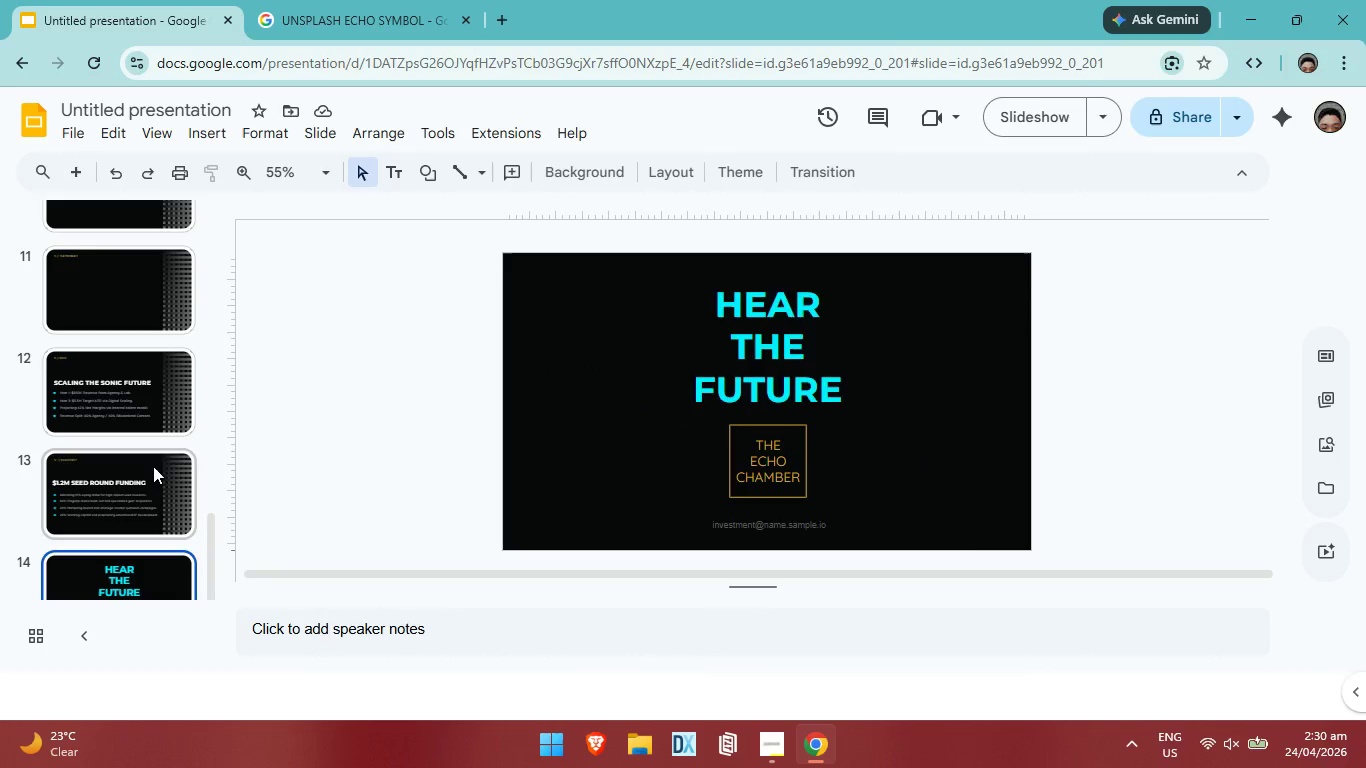 
left_click([153, 466])
 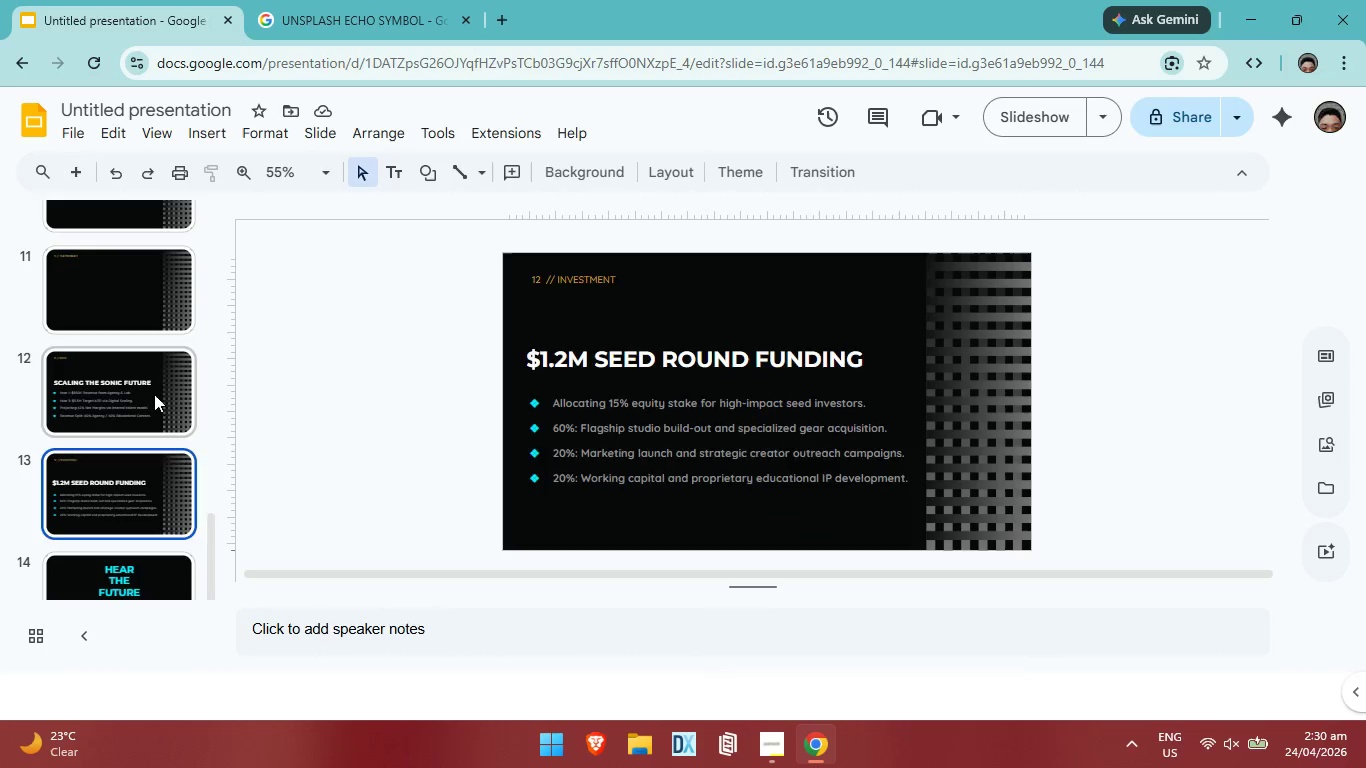 
left_click([154, 394])
 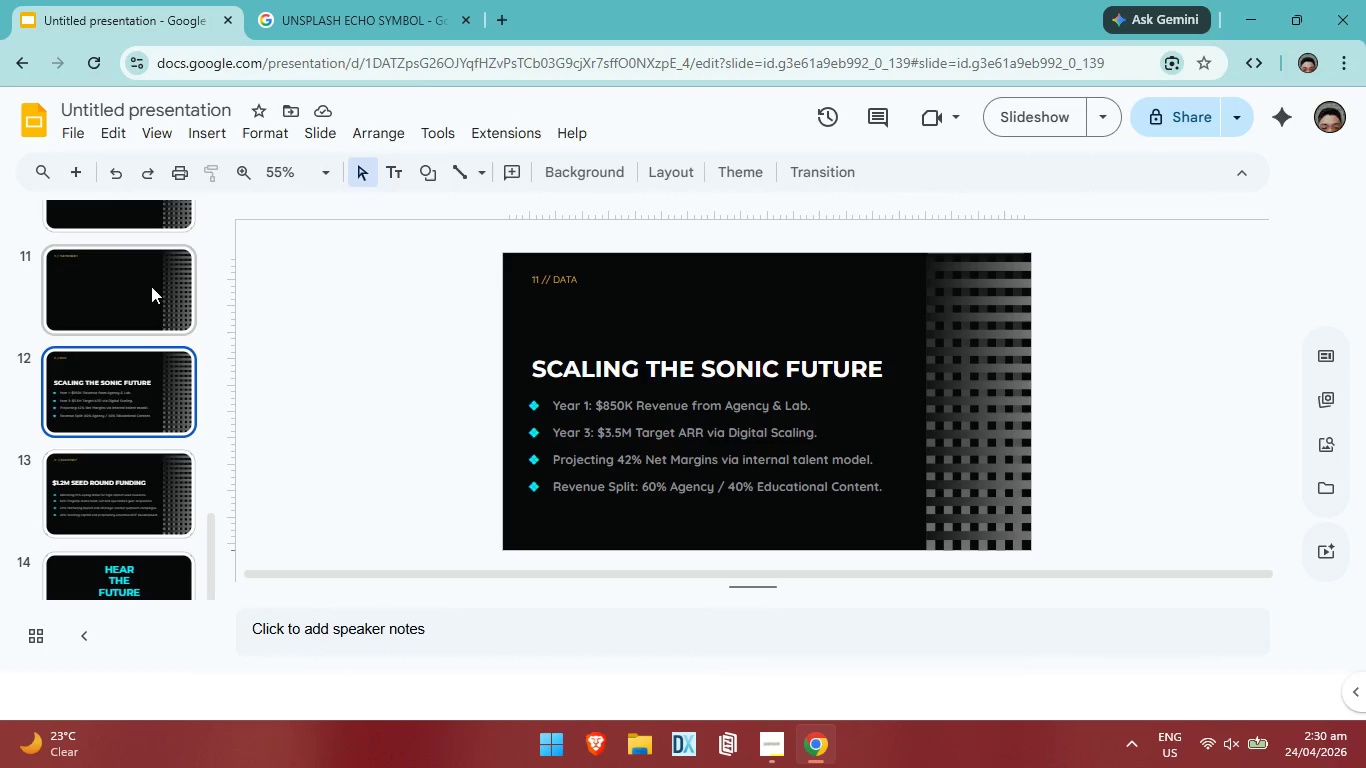 
left_click([151, 286])
 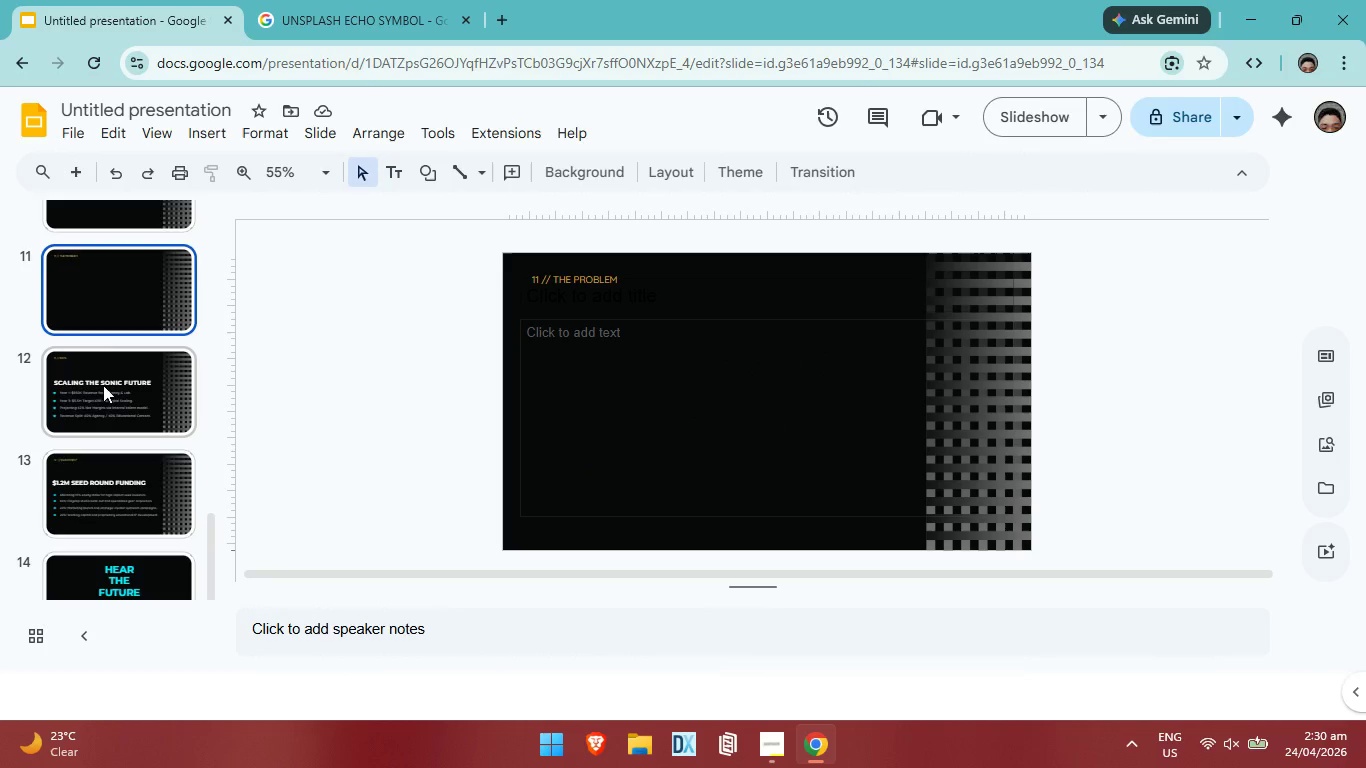 
scroll: coordinate [103, 374], scroll_direction: none, amount: 0.0
 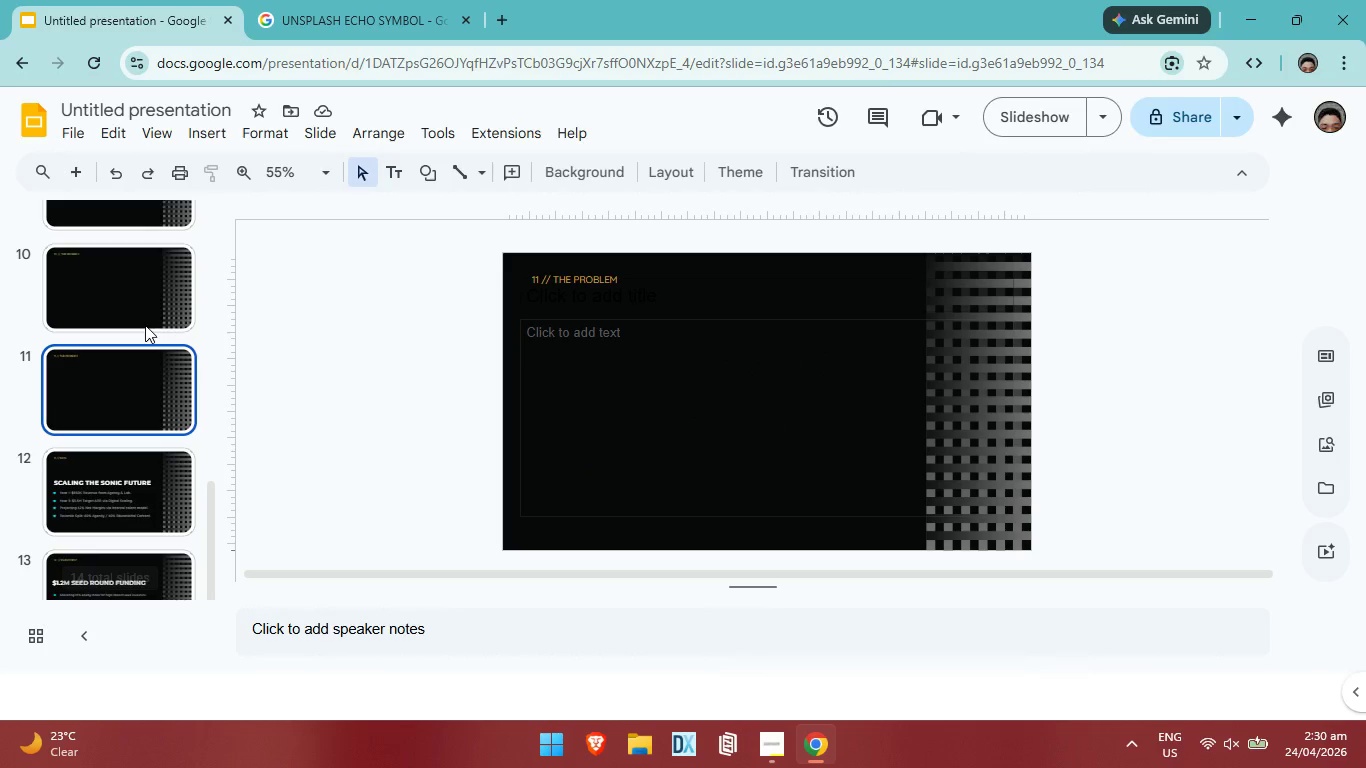 
left_click([148, 320])
 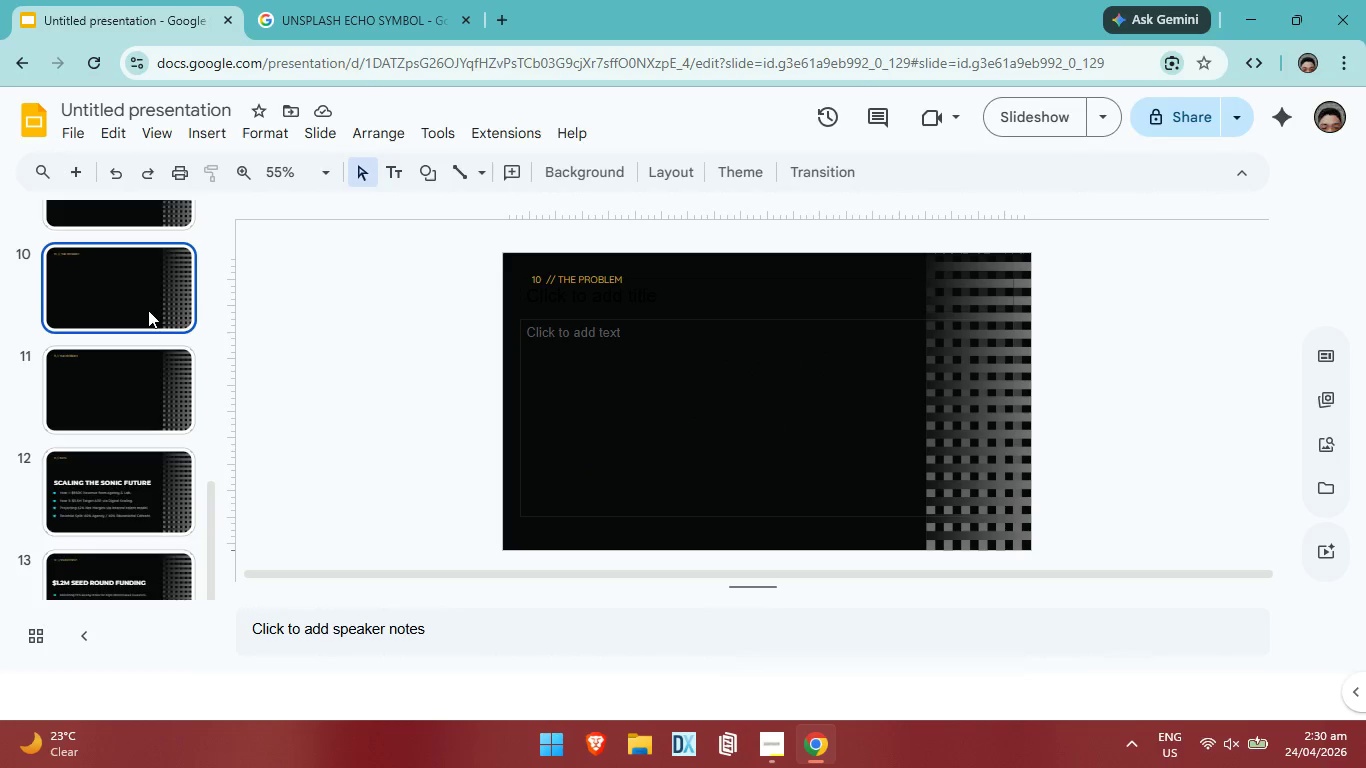 
scroll: coordinate [148, 310], scroll_direction: up, amount: 2.0
 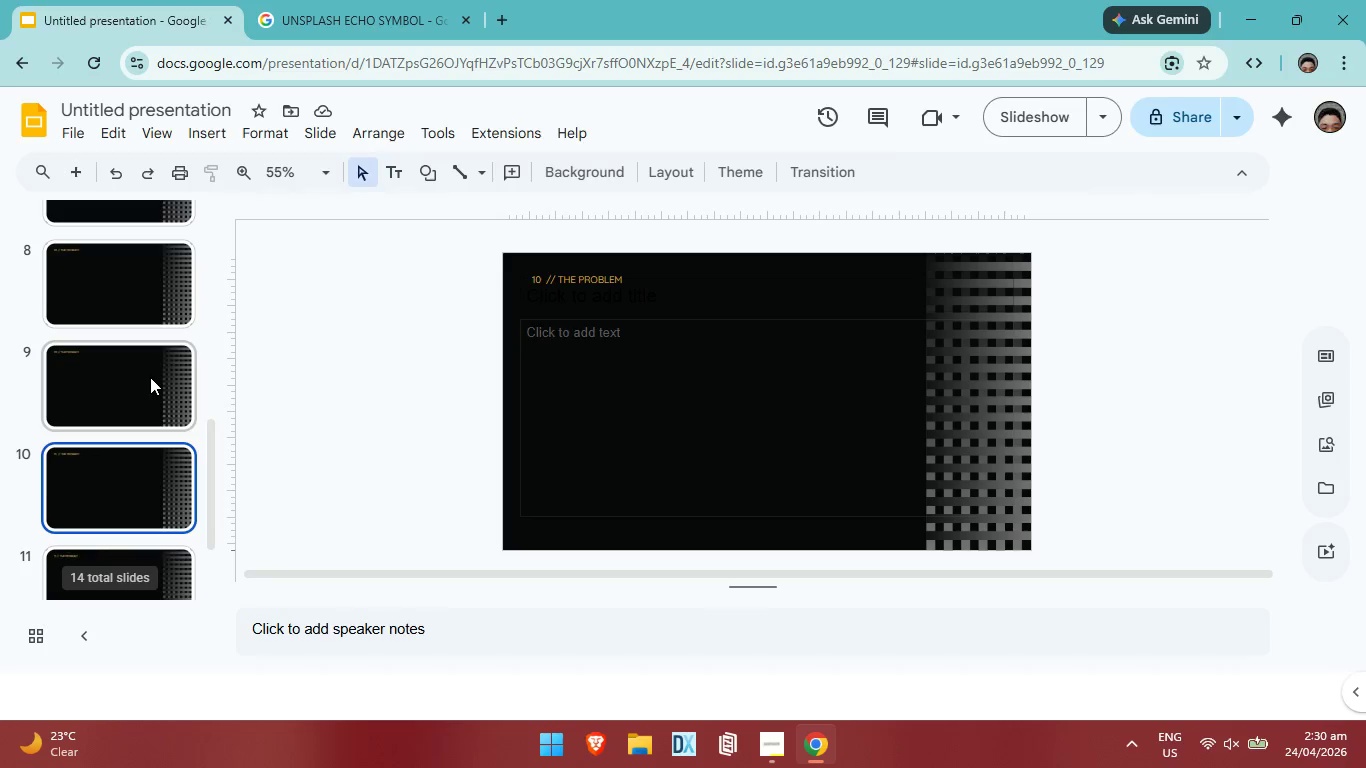 
left_click([150, 377])
 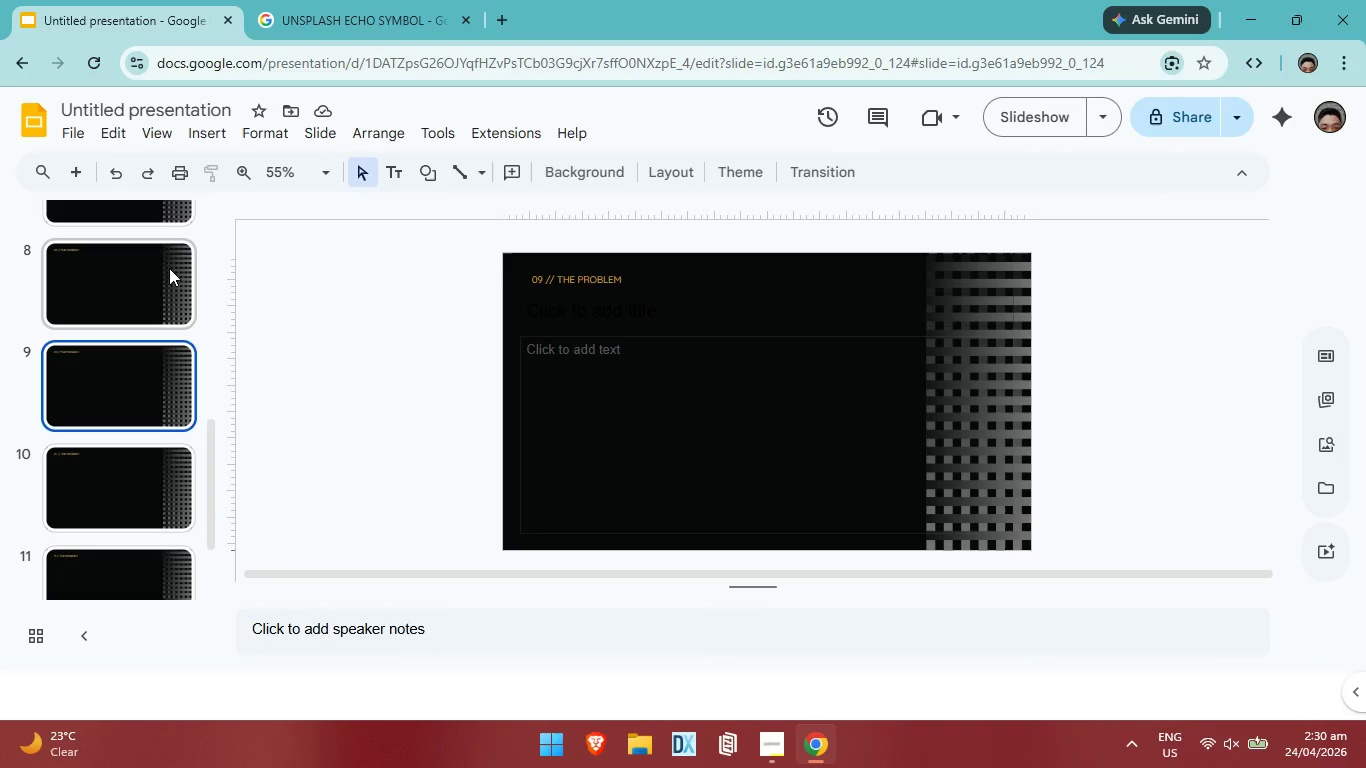 
left_click([169, 268])
 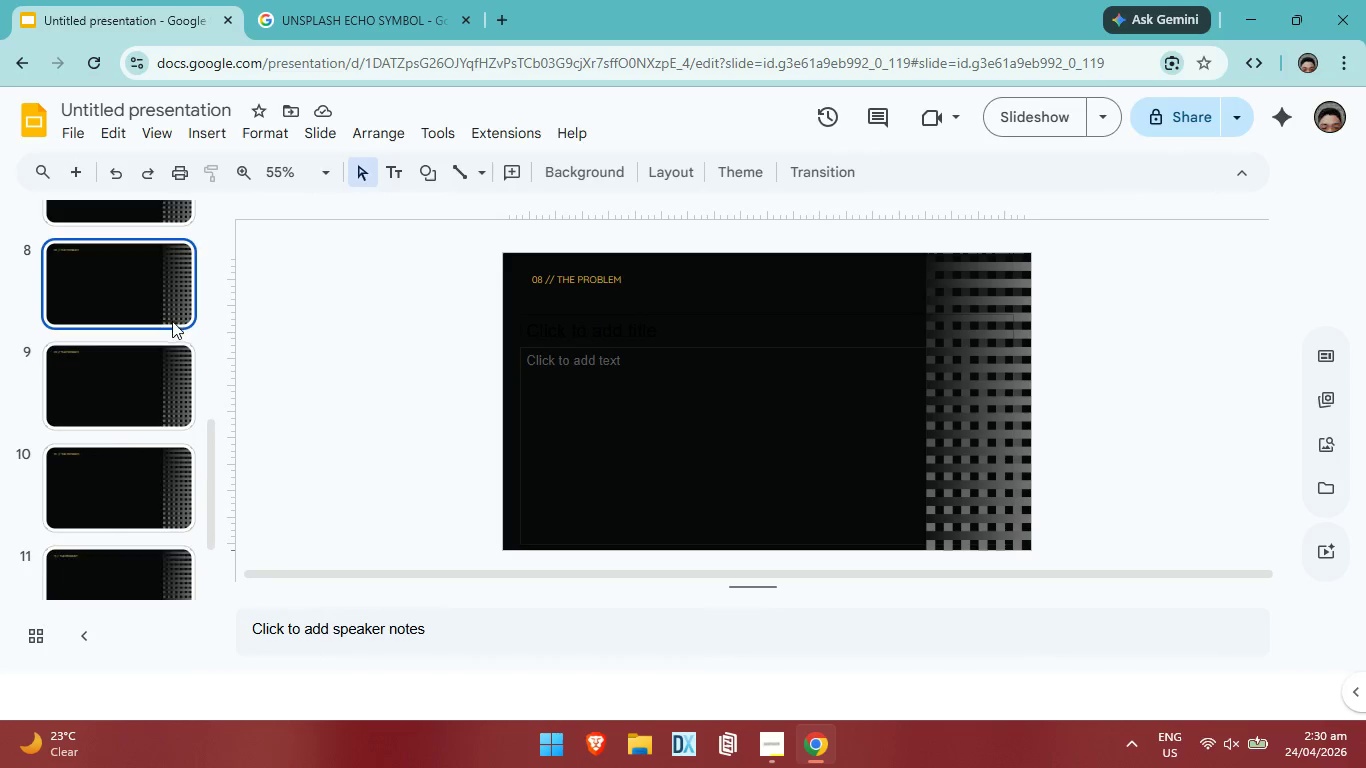 
scroll: coordinate [172, 321], scroll_direction: up, amount: 2.0
 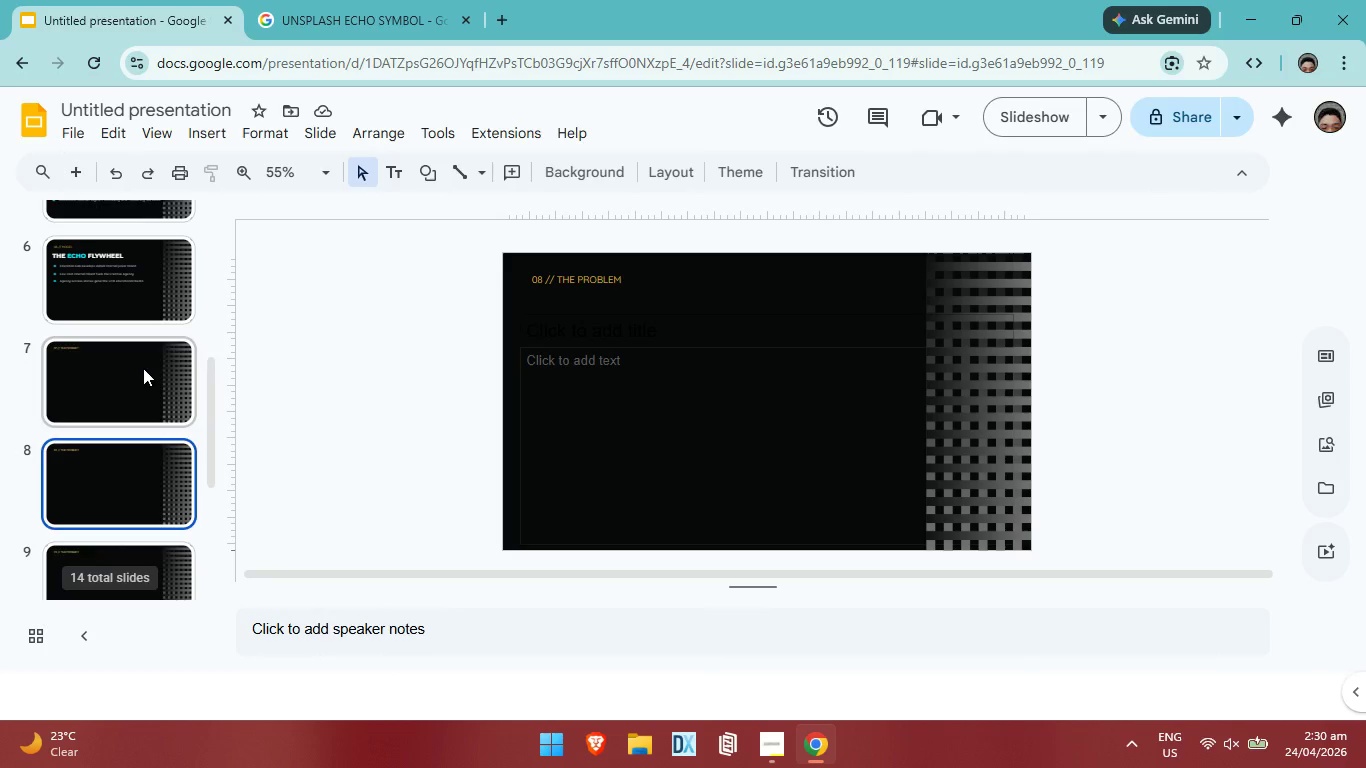 
left_click([143, 368])
 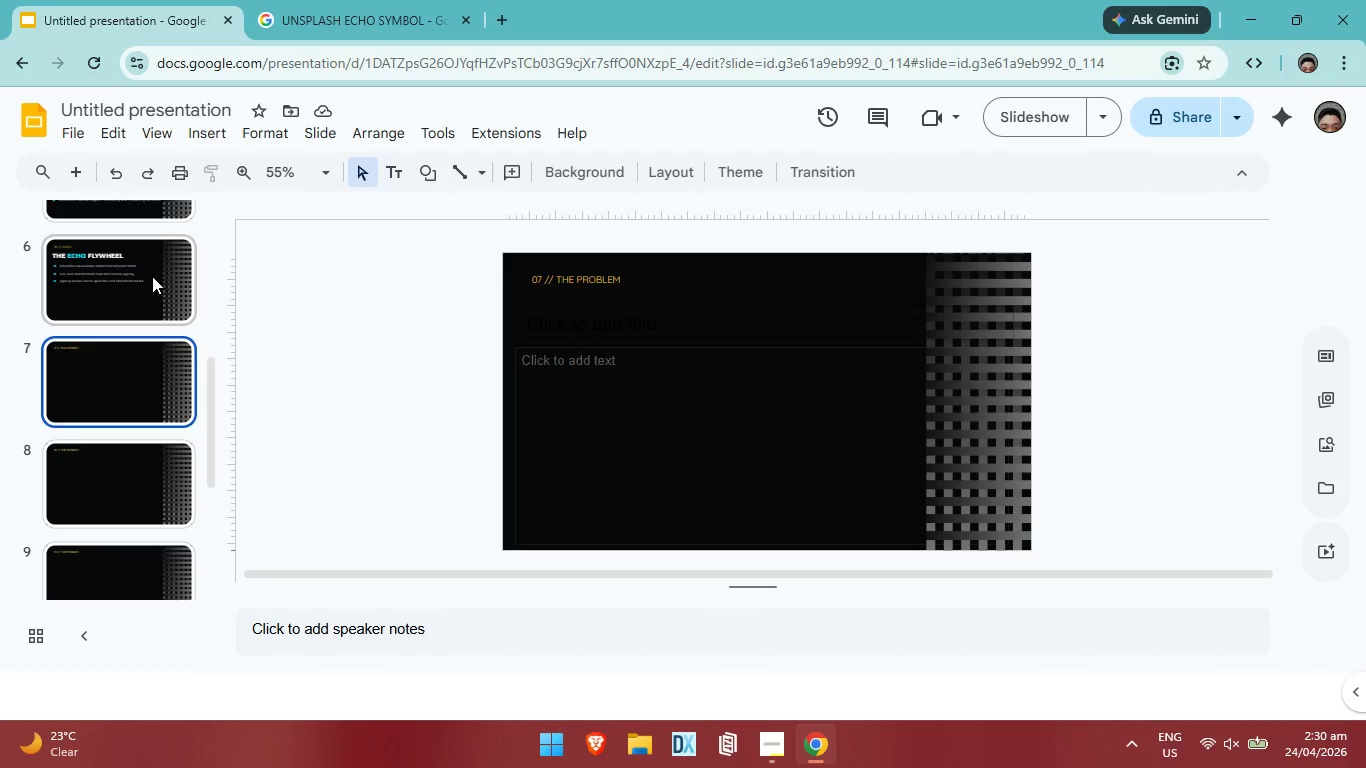 
left_click([152, 276])
 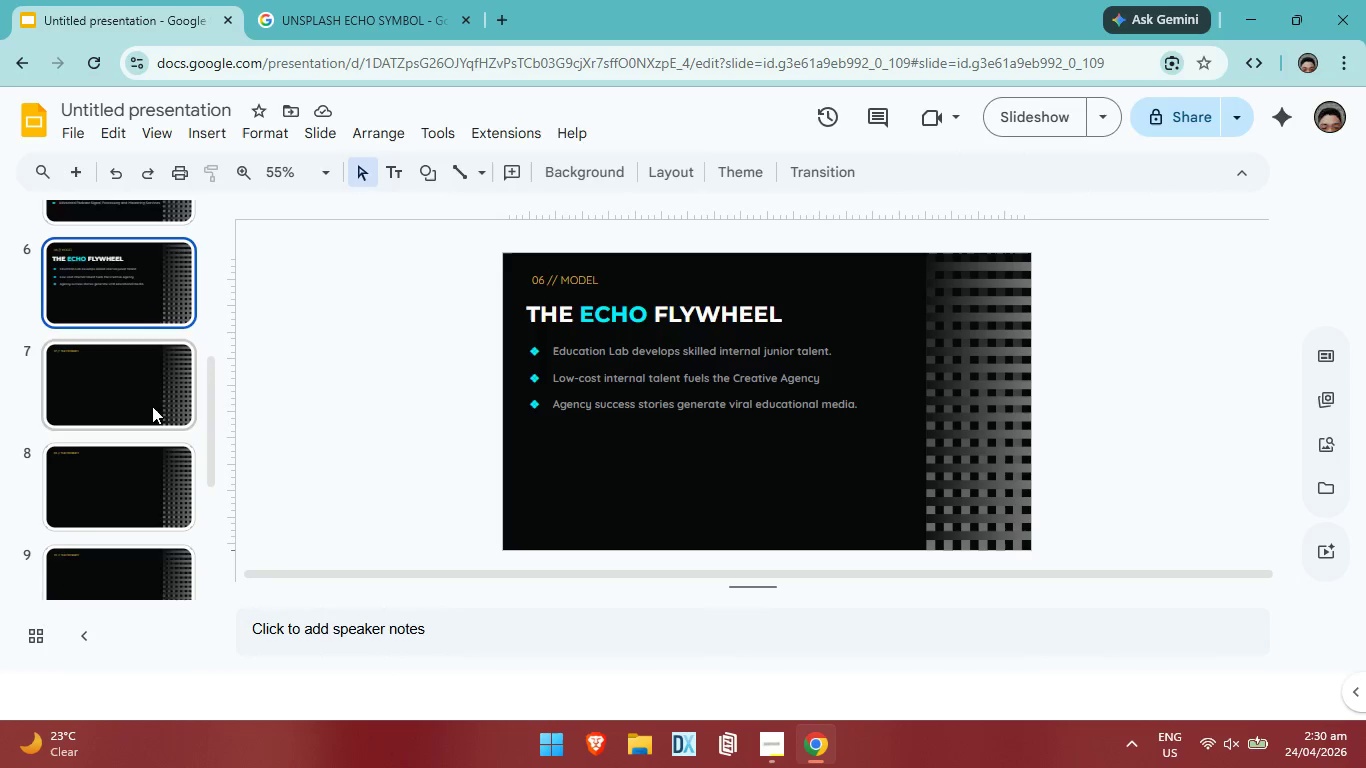 
scroll: coordinate [152, 414], scroll_direction: up, amount: 10.0
 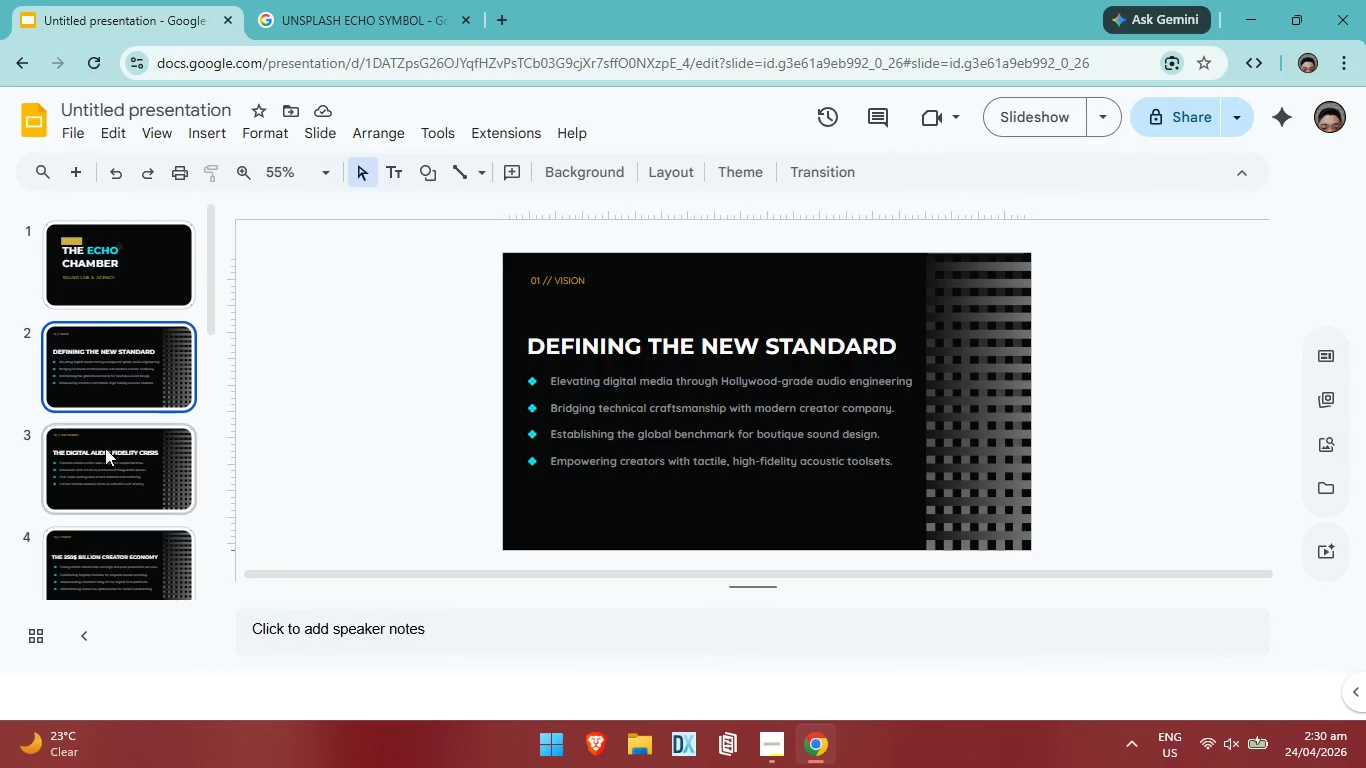 
left_click([105, 457])
 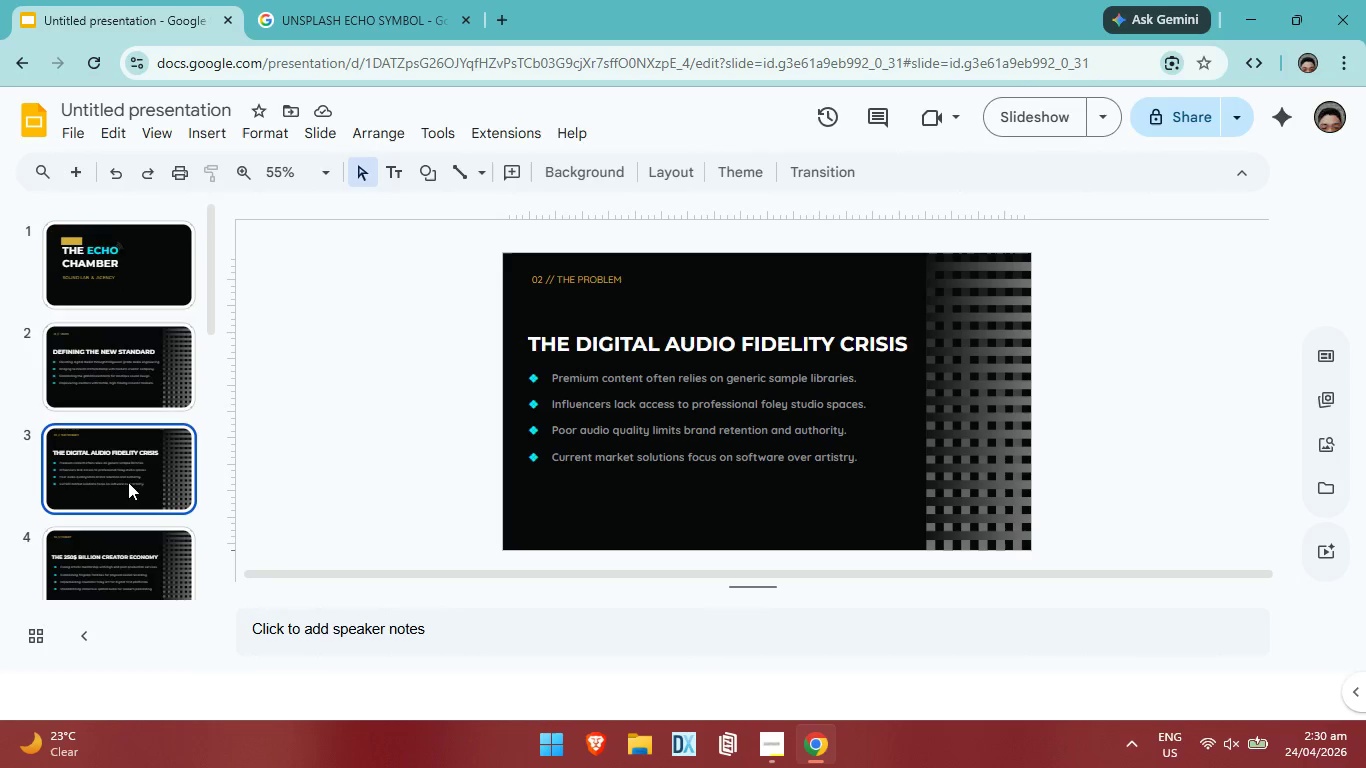 
left_click([132, 478])
 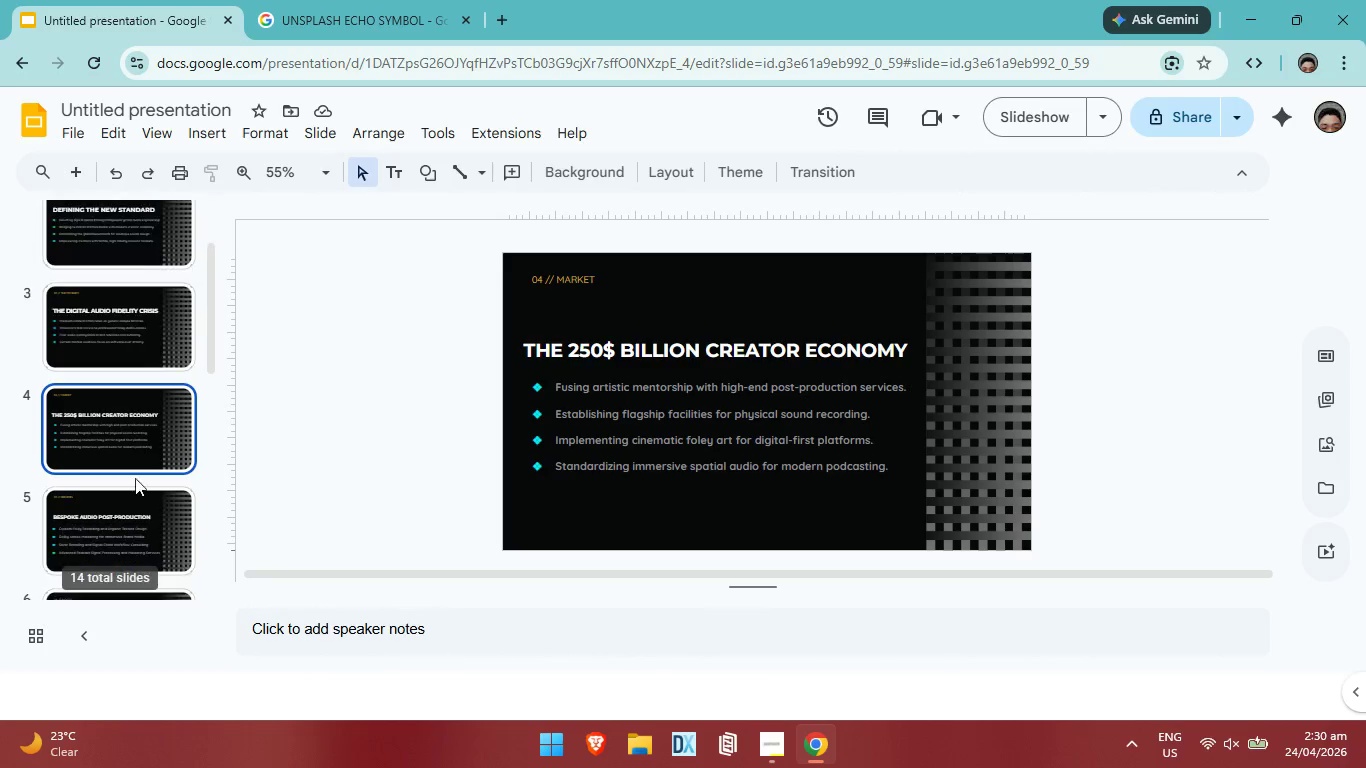 
scroll: coordinate [128, 482], scroll_direction: none, amount: 0.0
 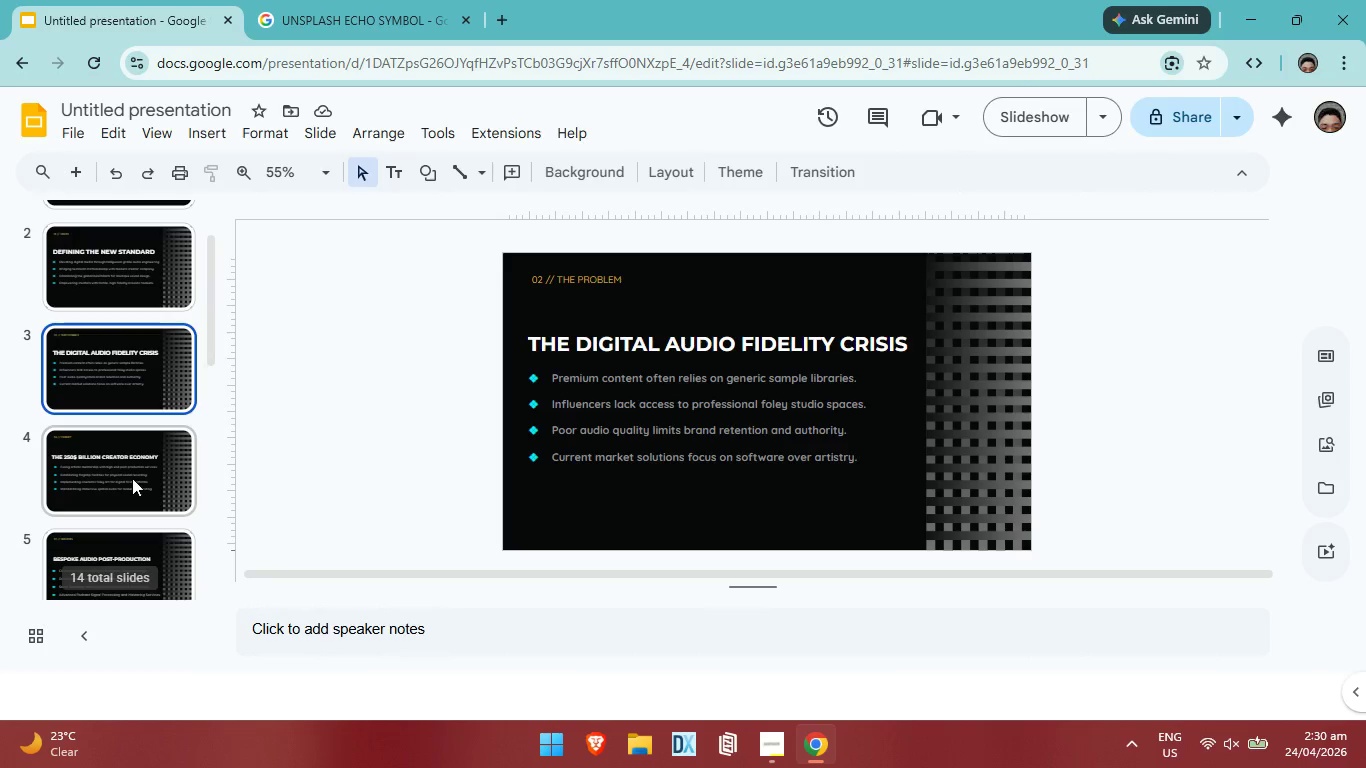 
scroll: coordinate [135, 478], scroll_direction: down, amount: 1.0
 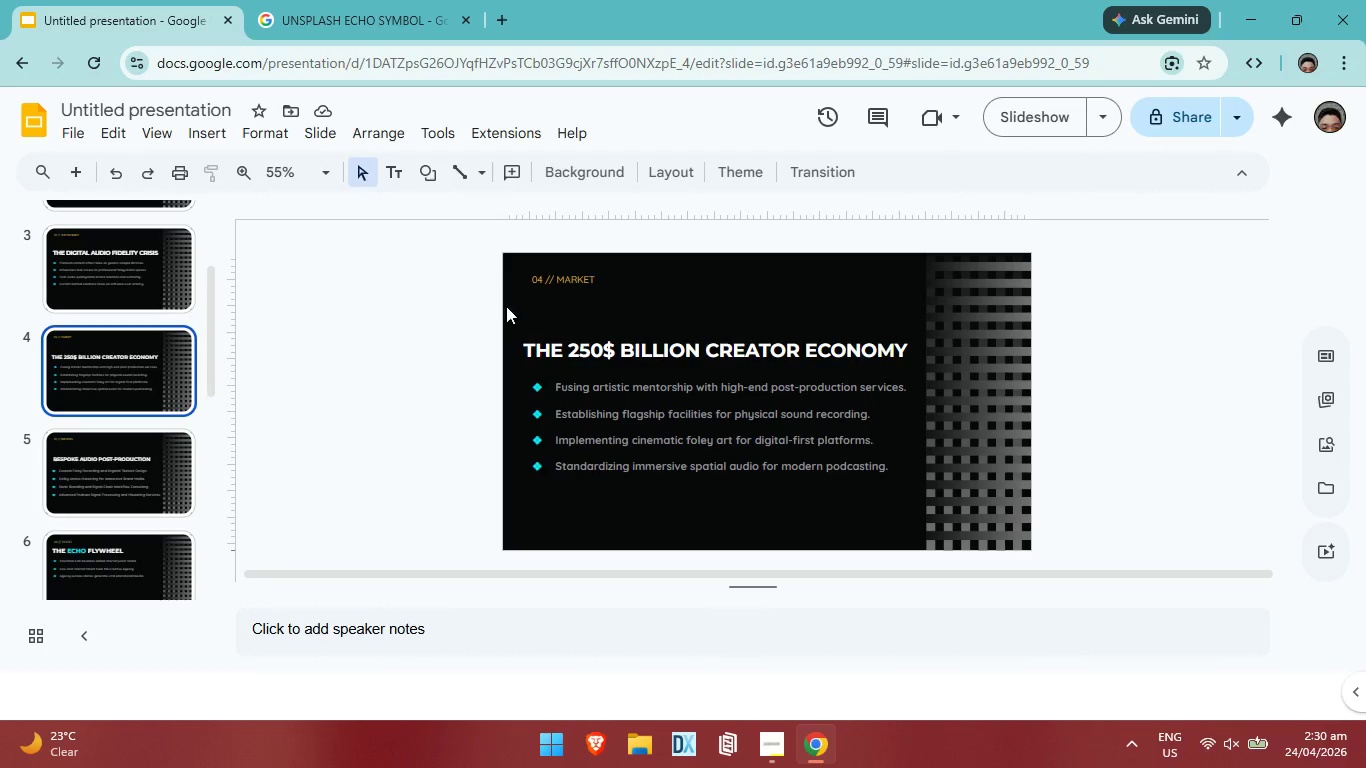 
mouse_move([539, 313])
 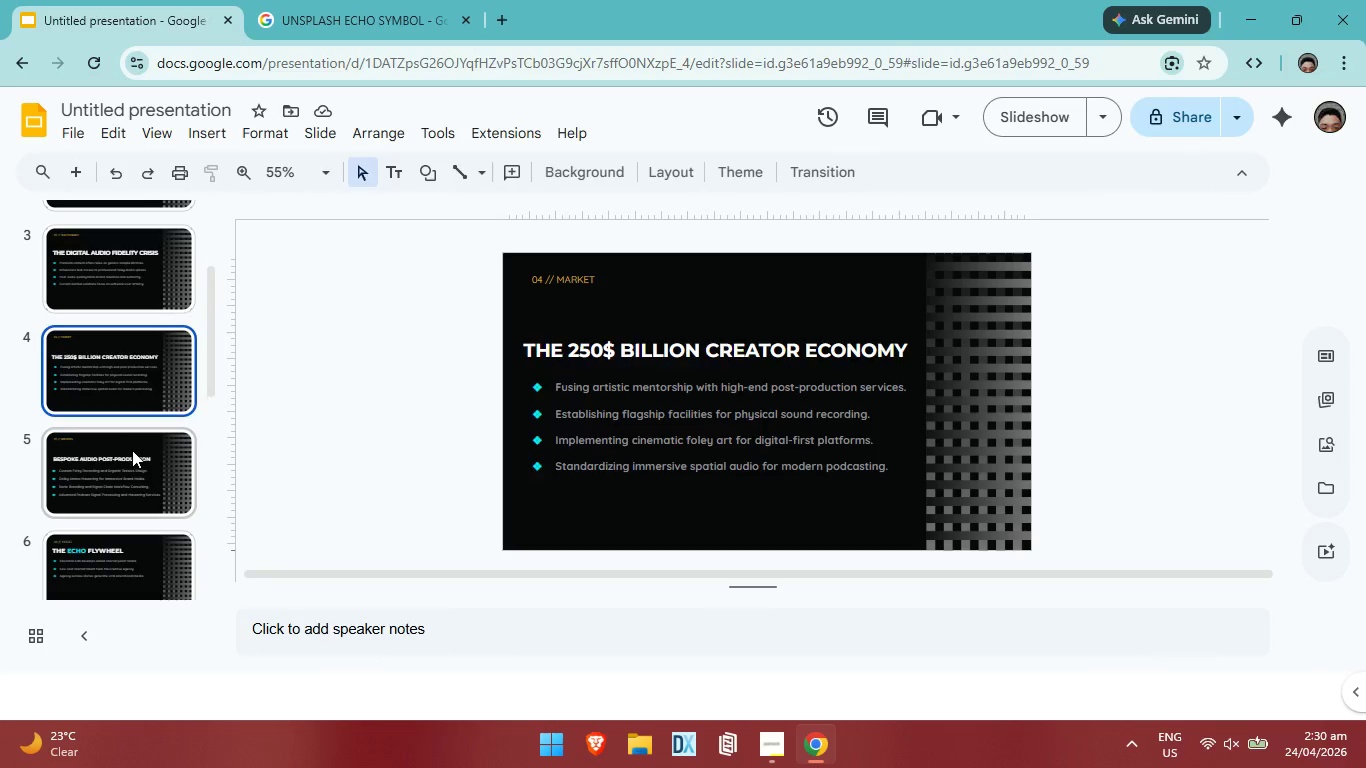 
left_click([132, 450])
 